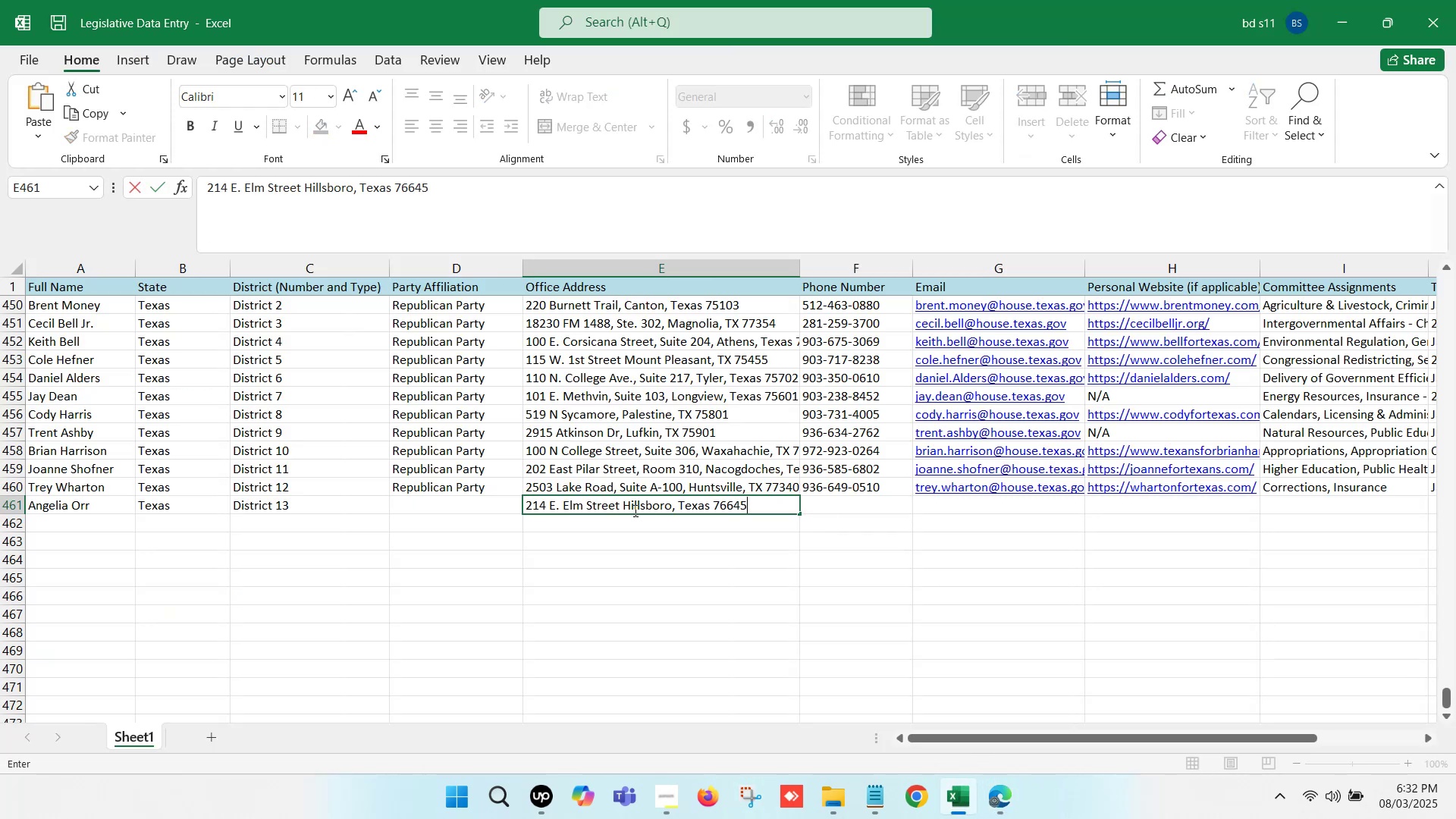 
left_click([620, 505])
 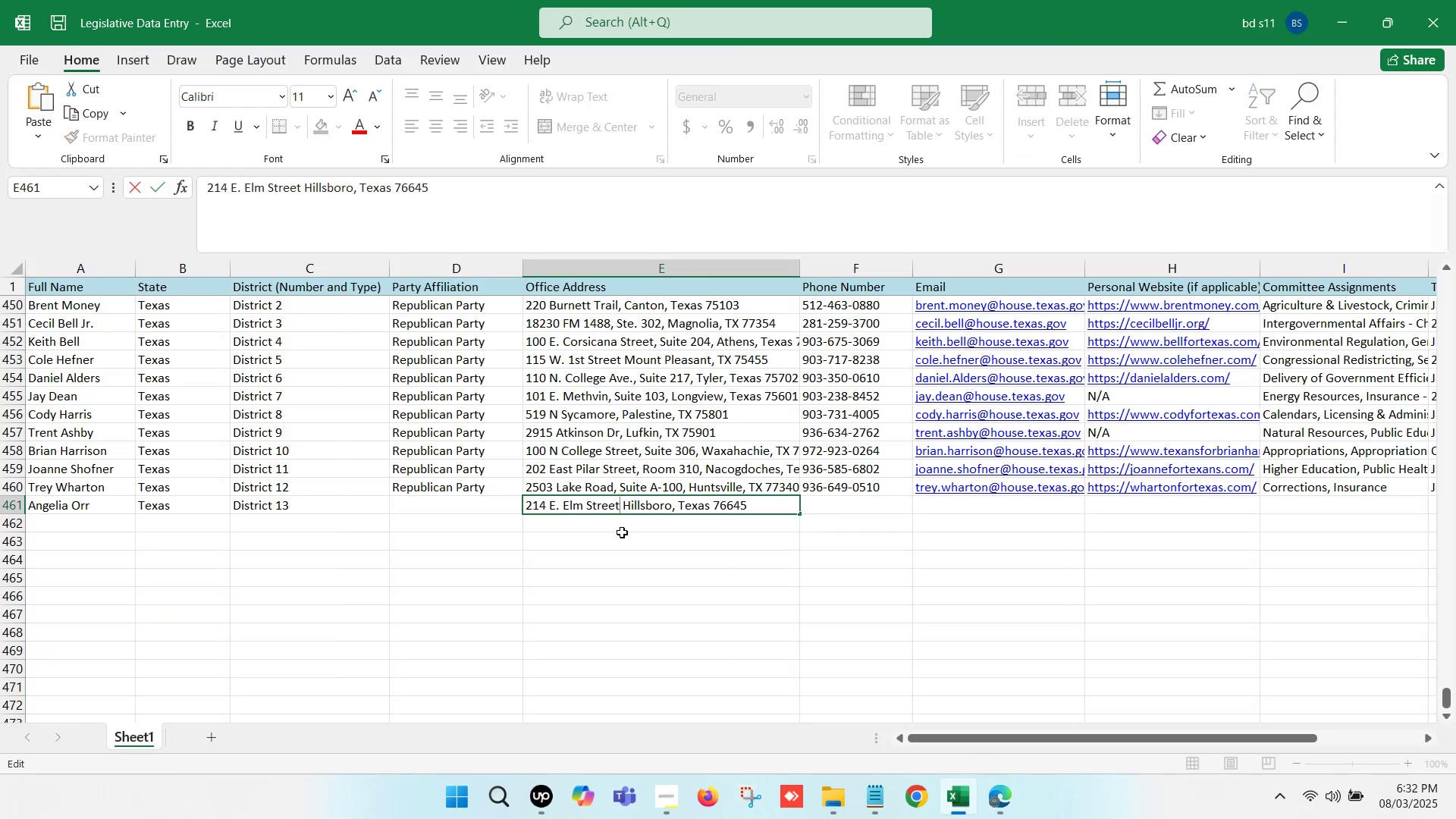 
key(Comma)
 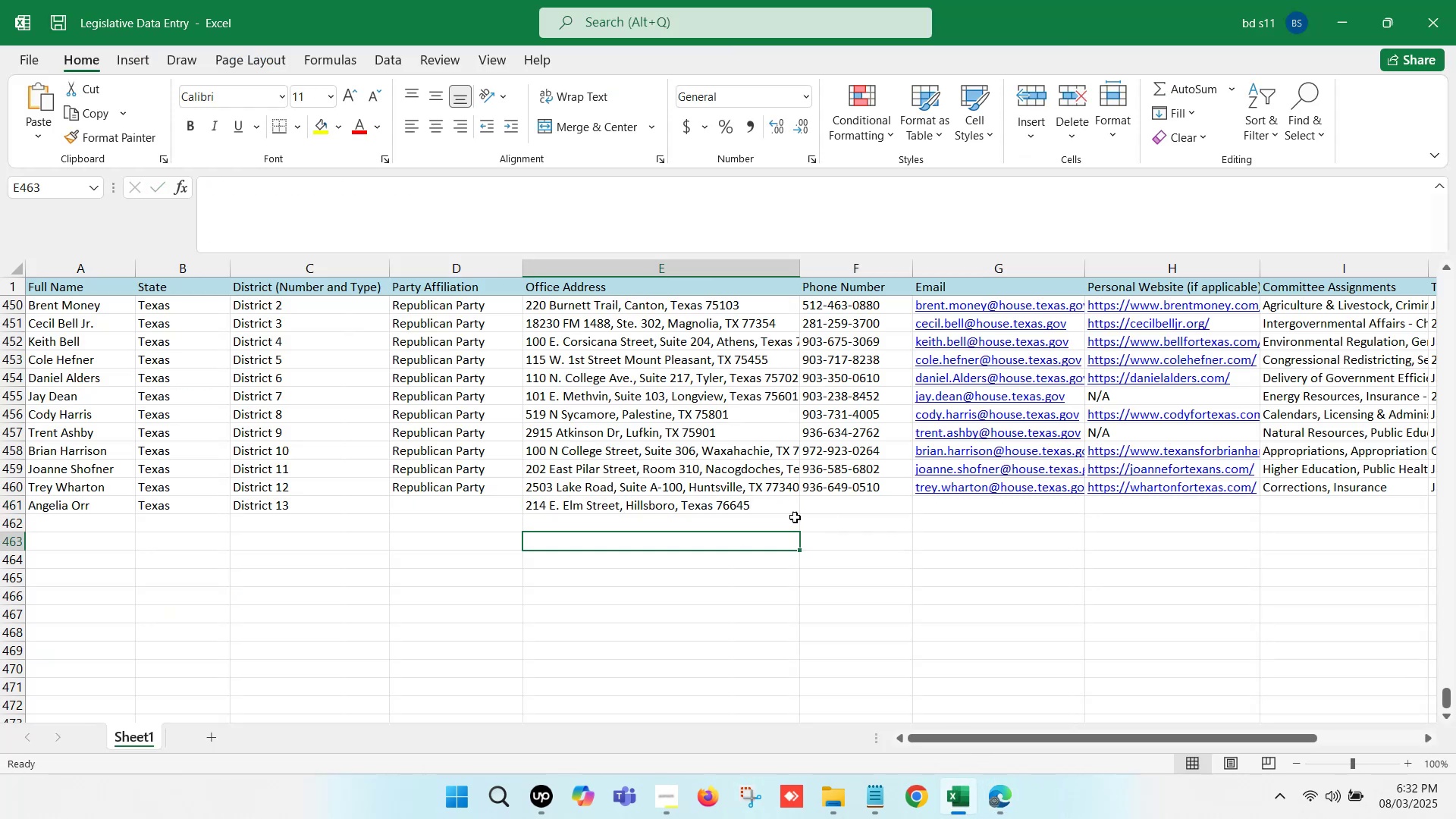 
left_click([827, 505])
 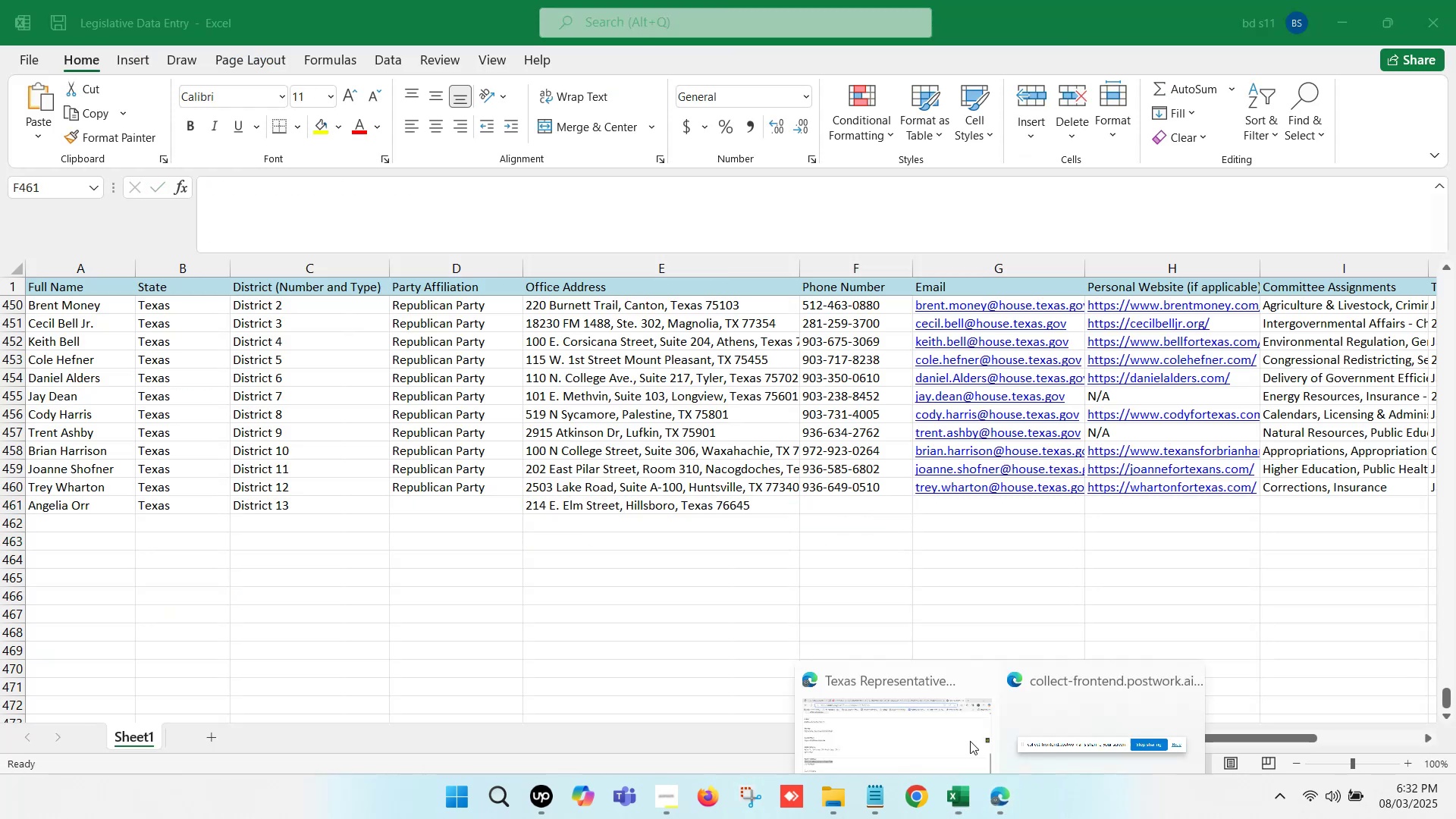 
left_click([862, 675])
 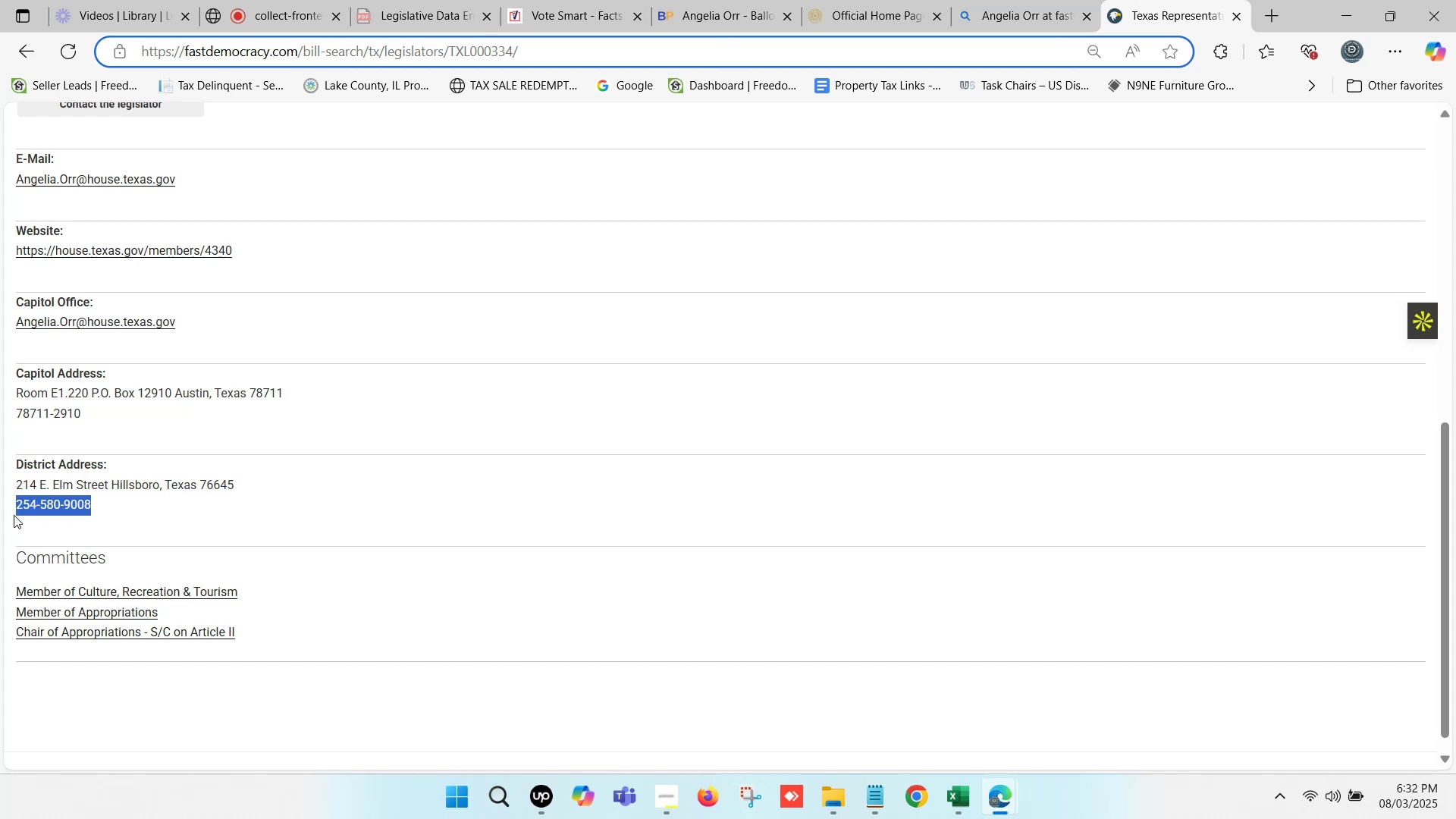 
key(Control+C)
 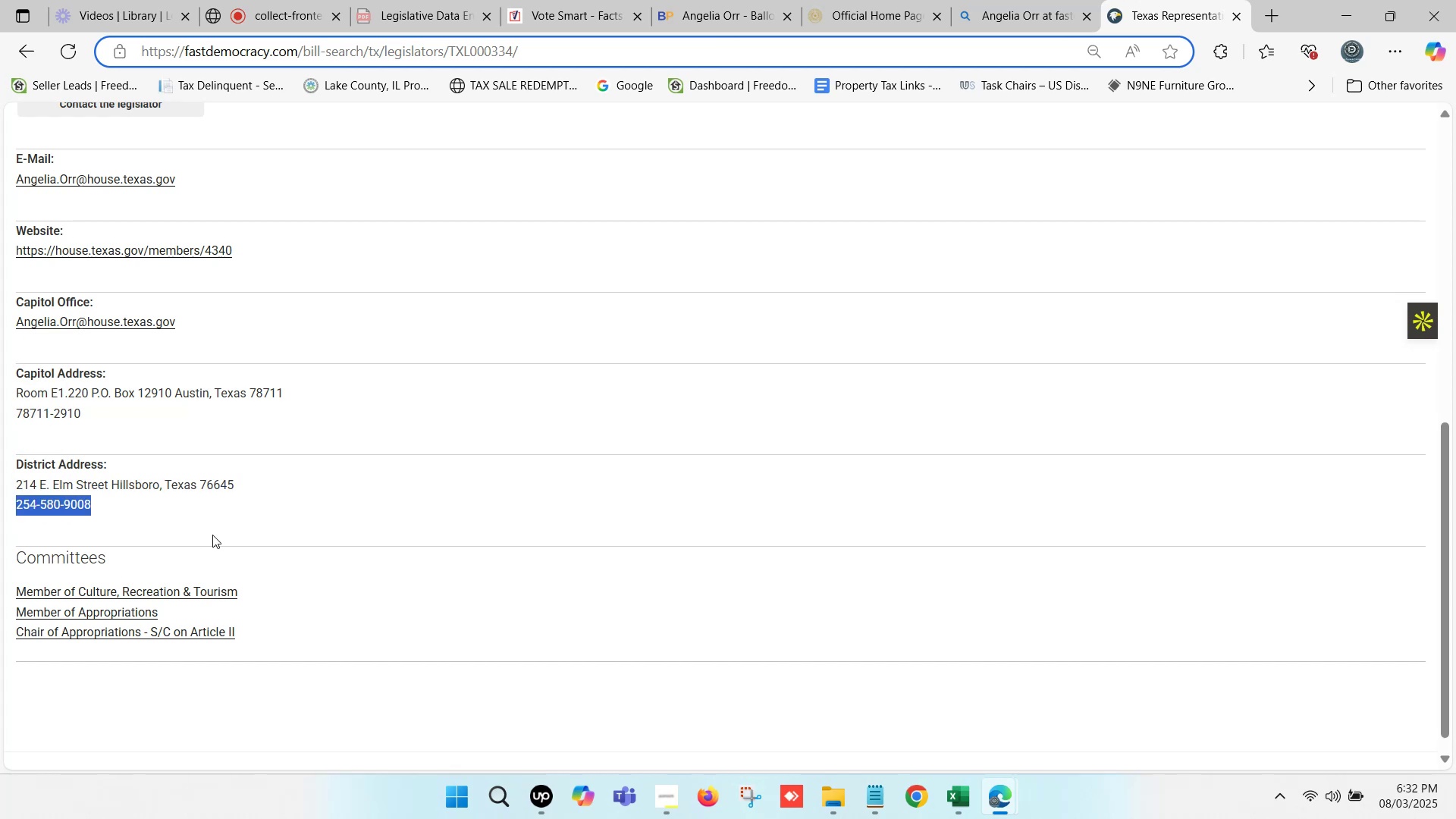 
key(Control+C)
 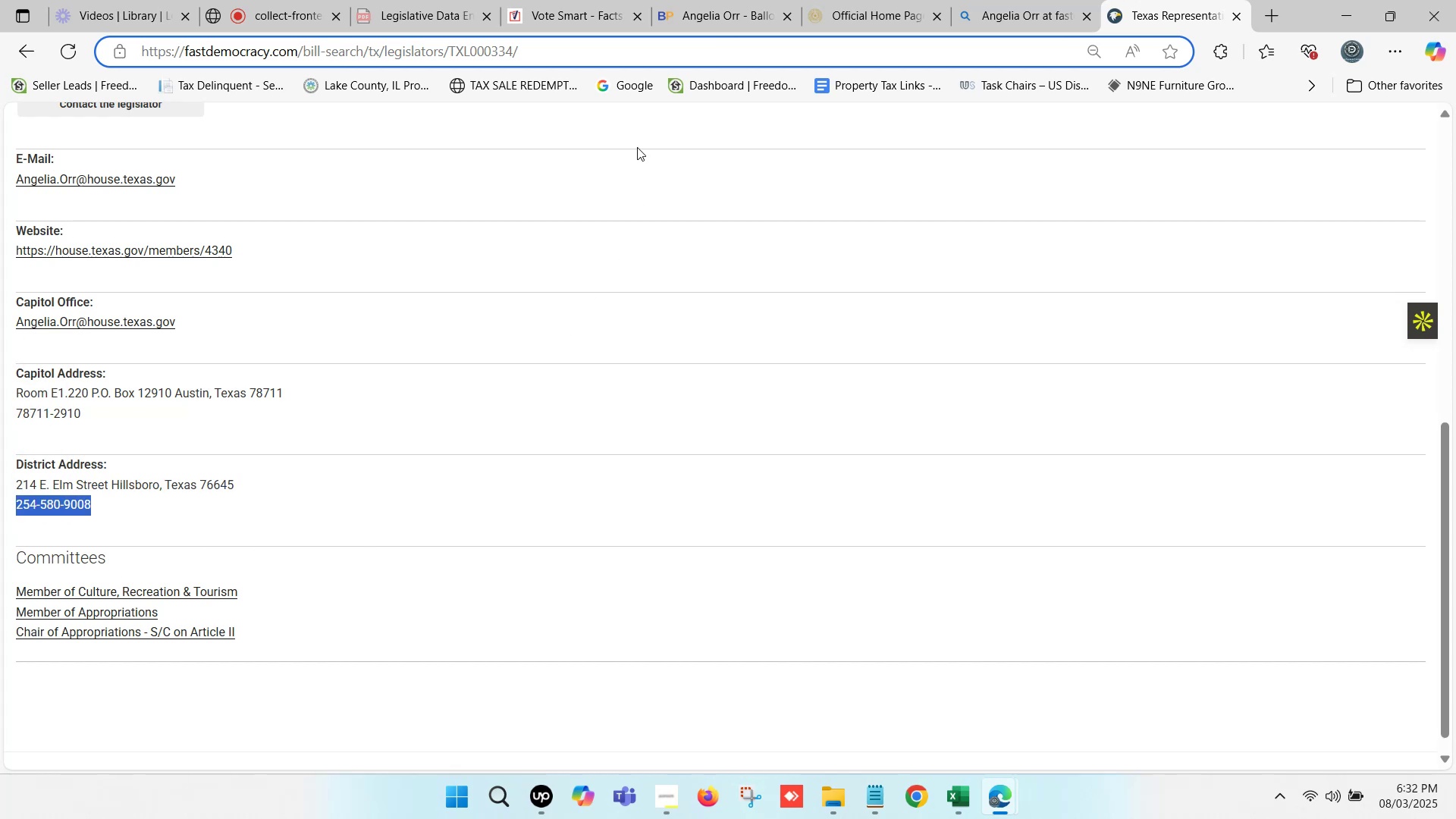 
left_click([698, 0])
 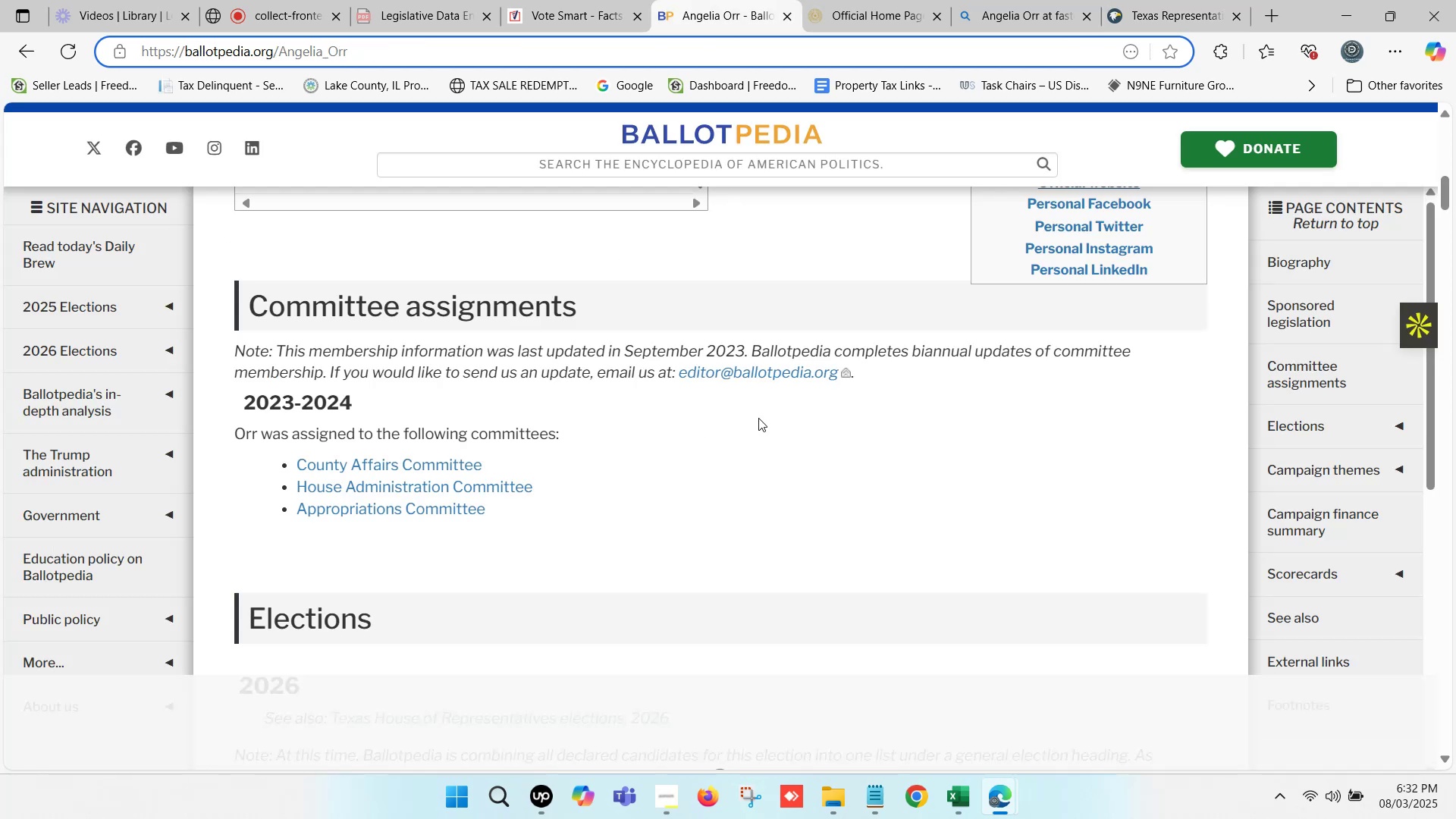 
wait(5.27)
 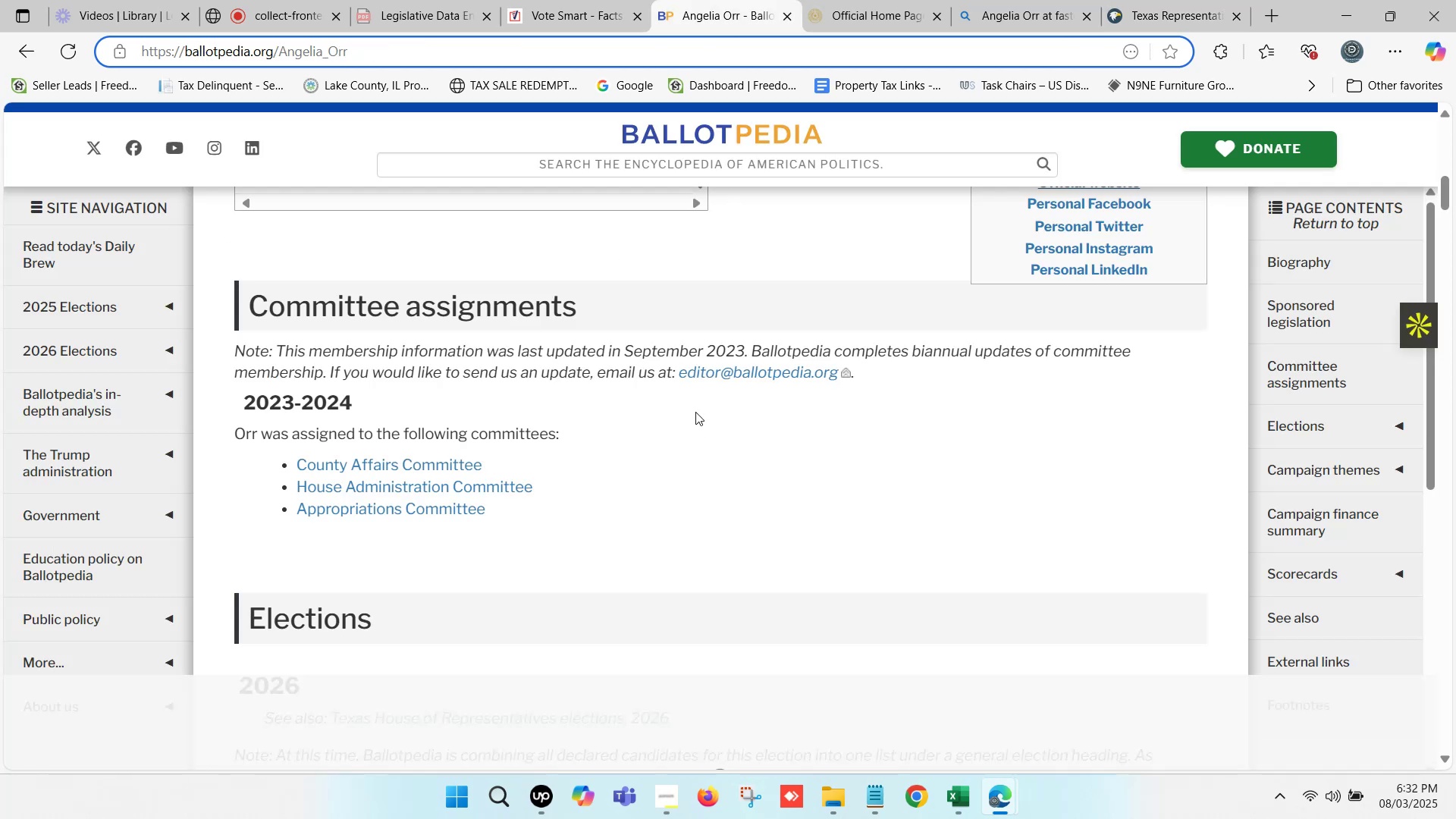 
left_click([960, 780])
 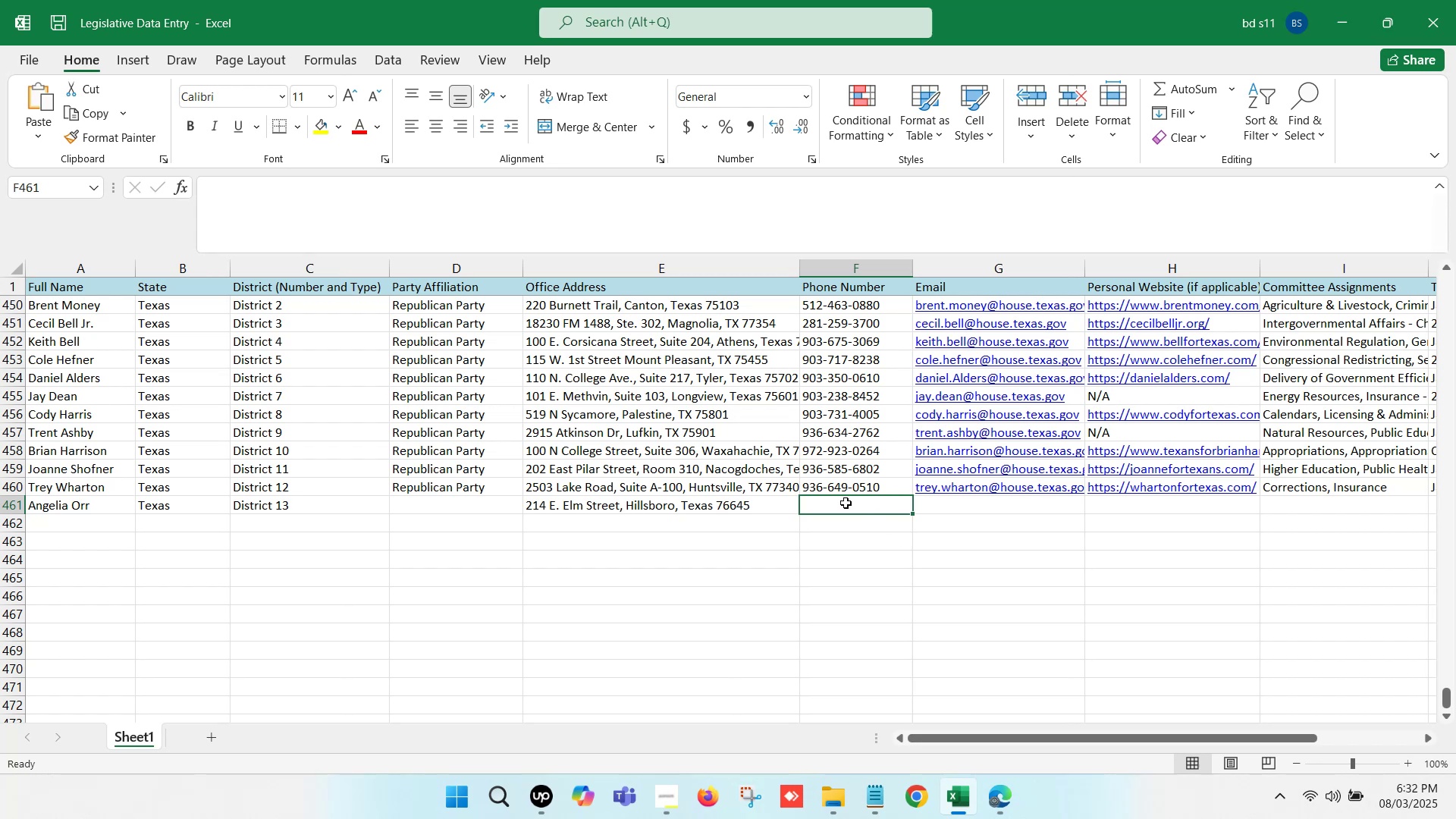 
double_click([846, 503])
 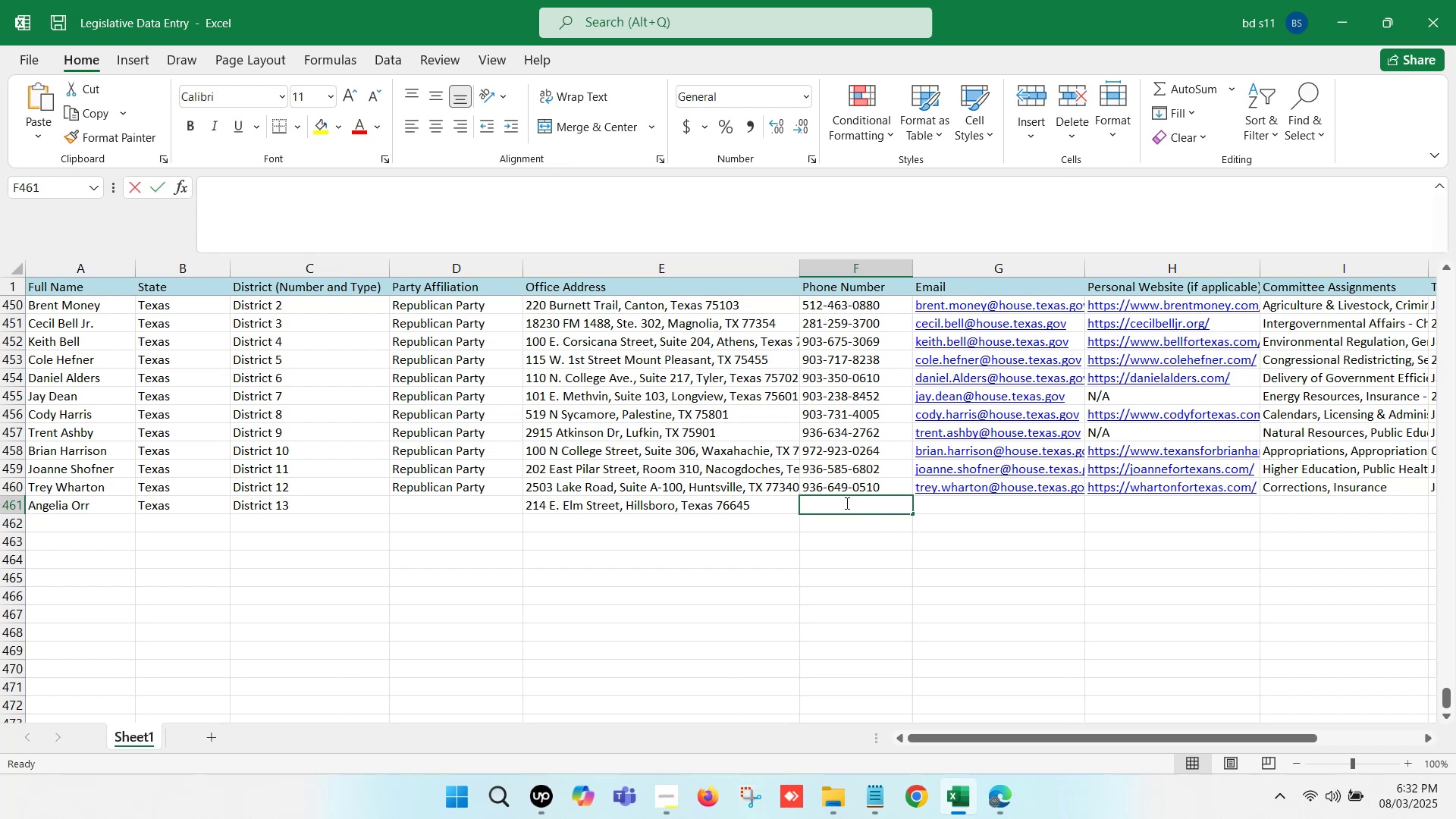 
key(Control+ControlLeft)
 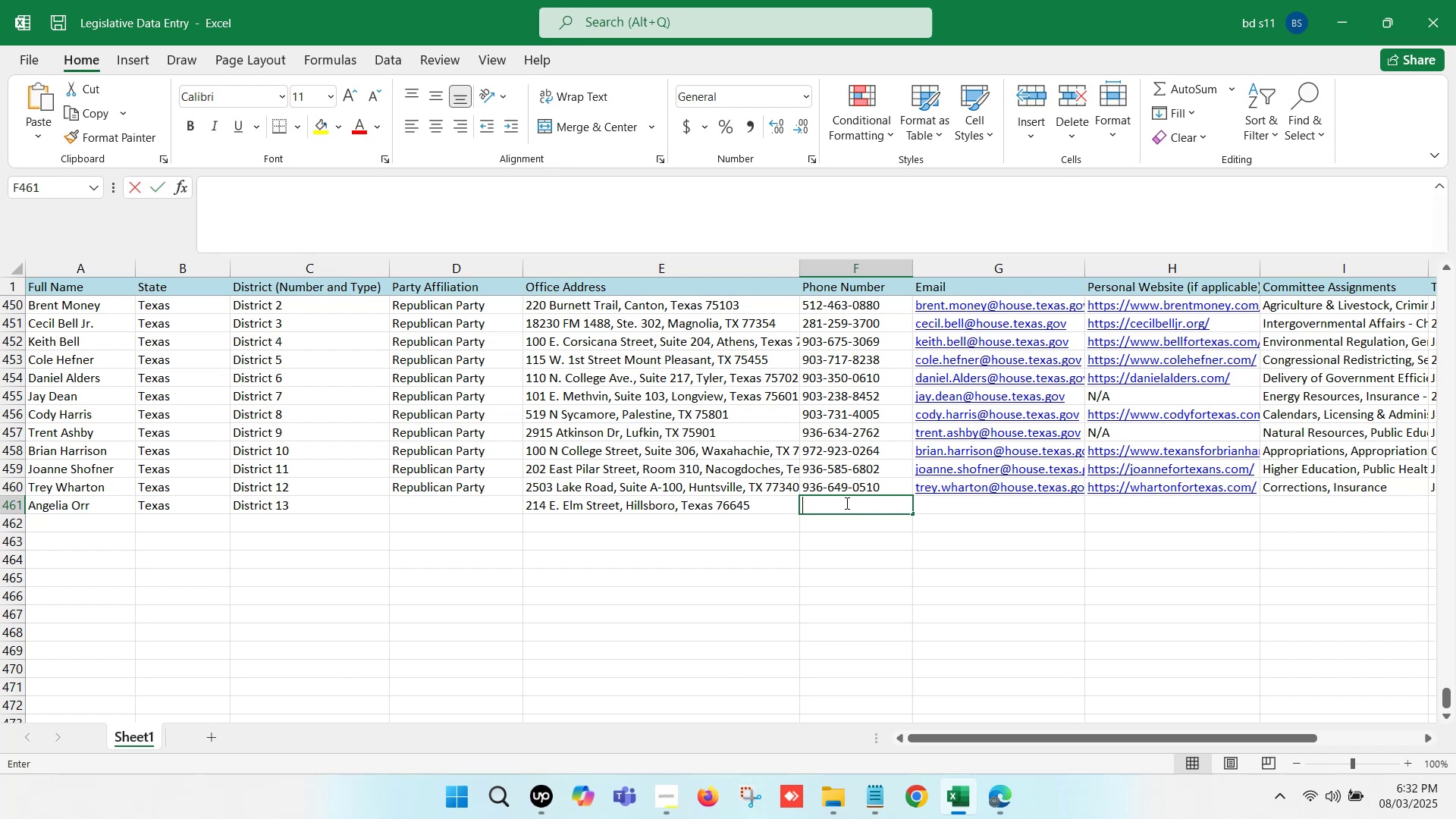 
key(Control+V)
 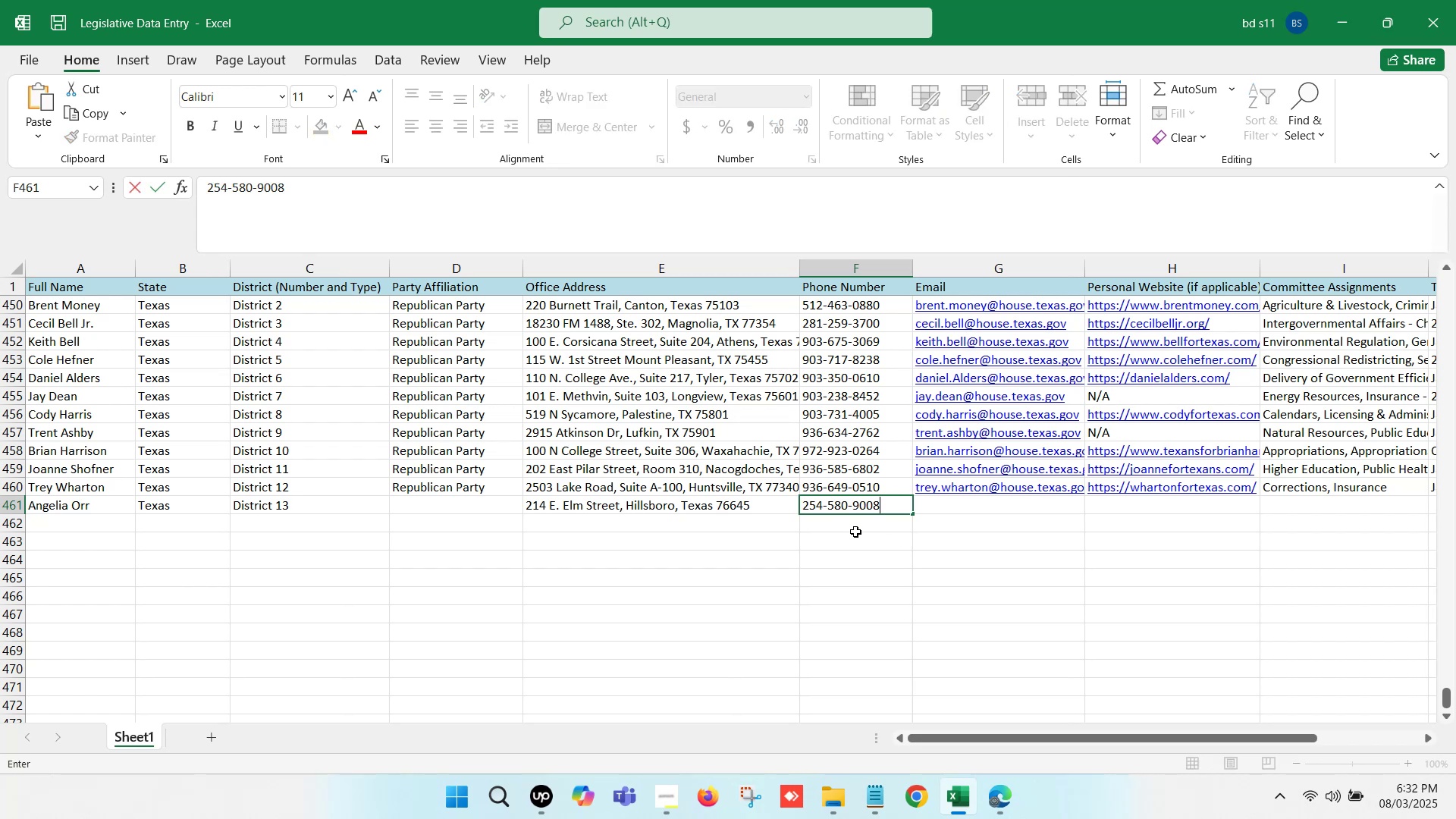 
left_click([855, 532])
 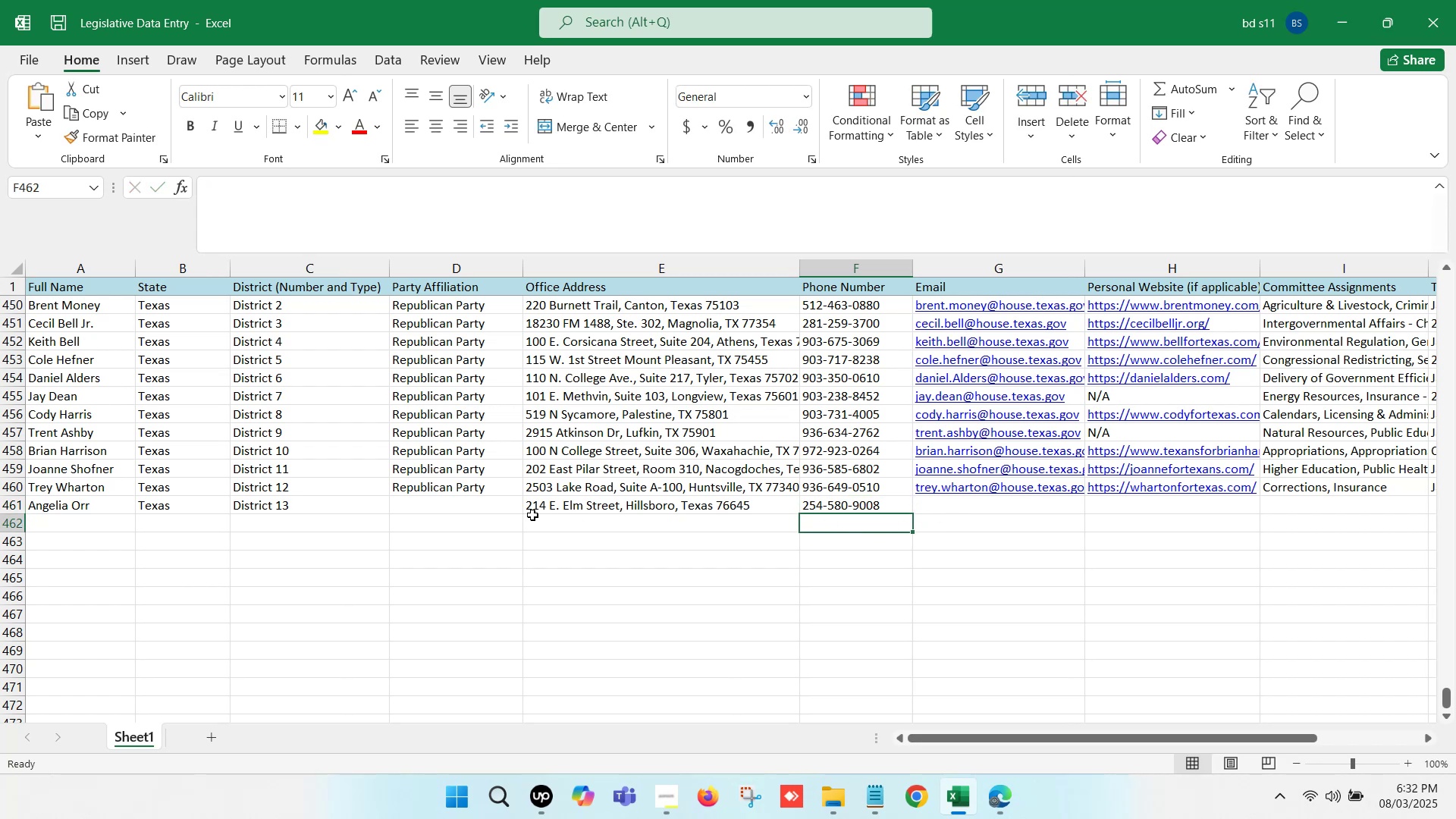 
left_click([490, 509])
 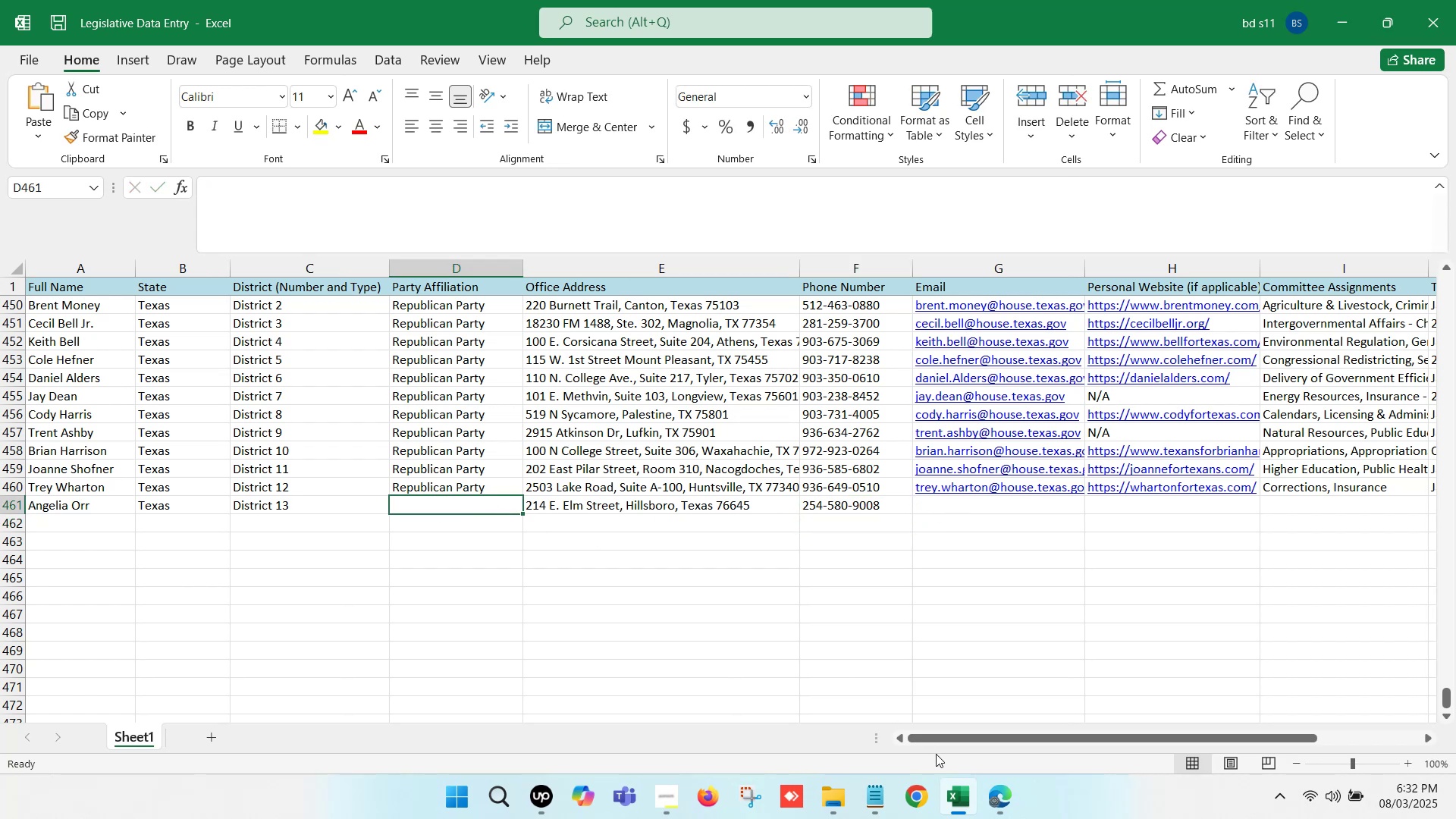 
left_click([1011, 795])
 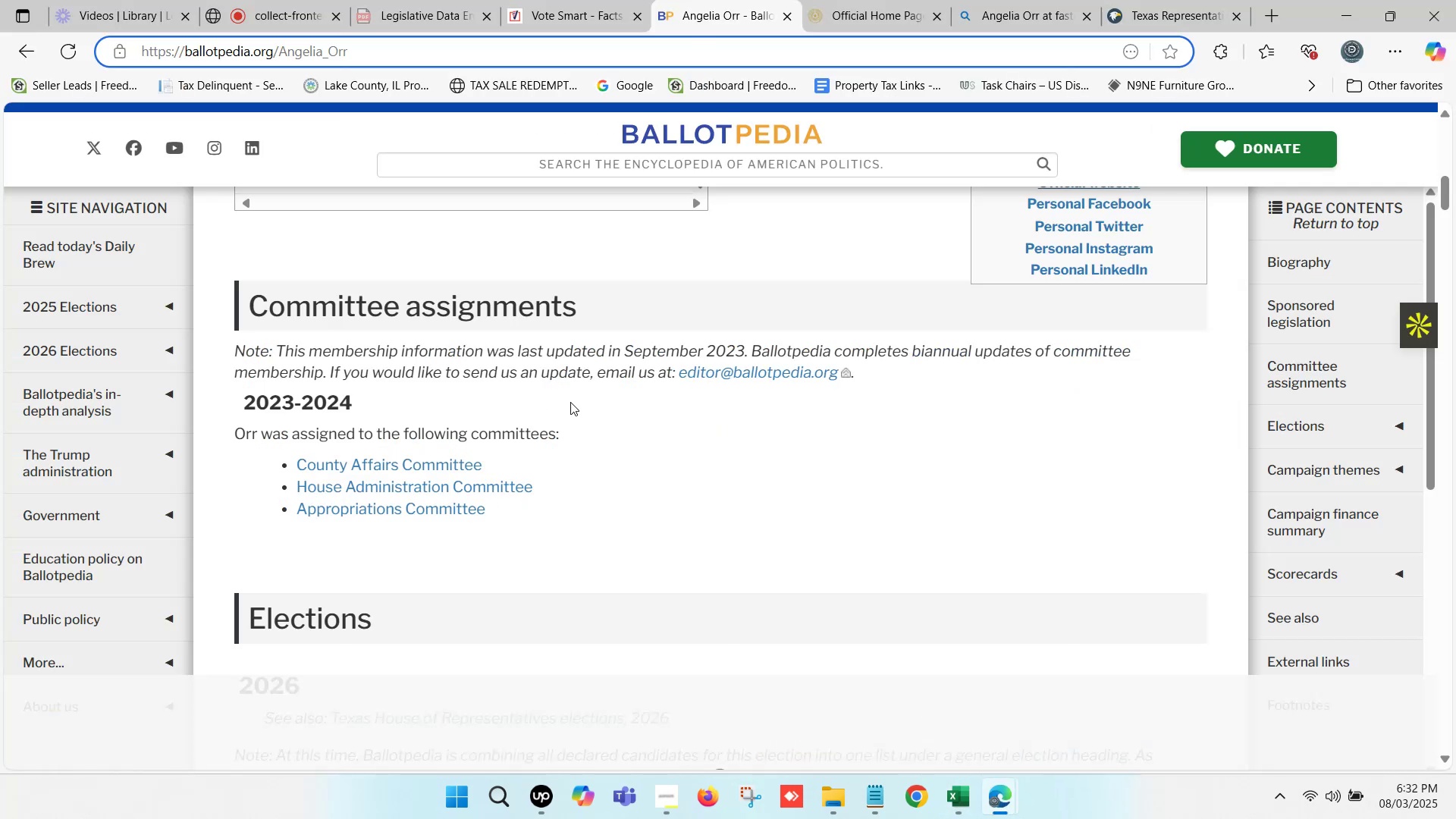 
scroll: coordinate [570, 402], scroll_direction: up, amount: 9.0
 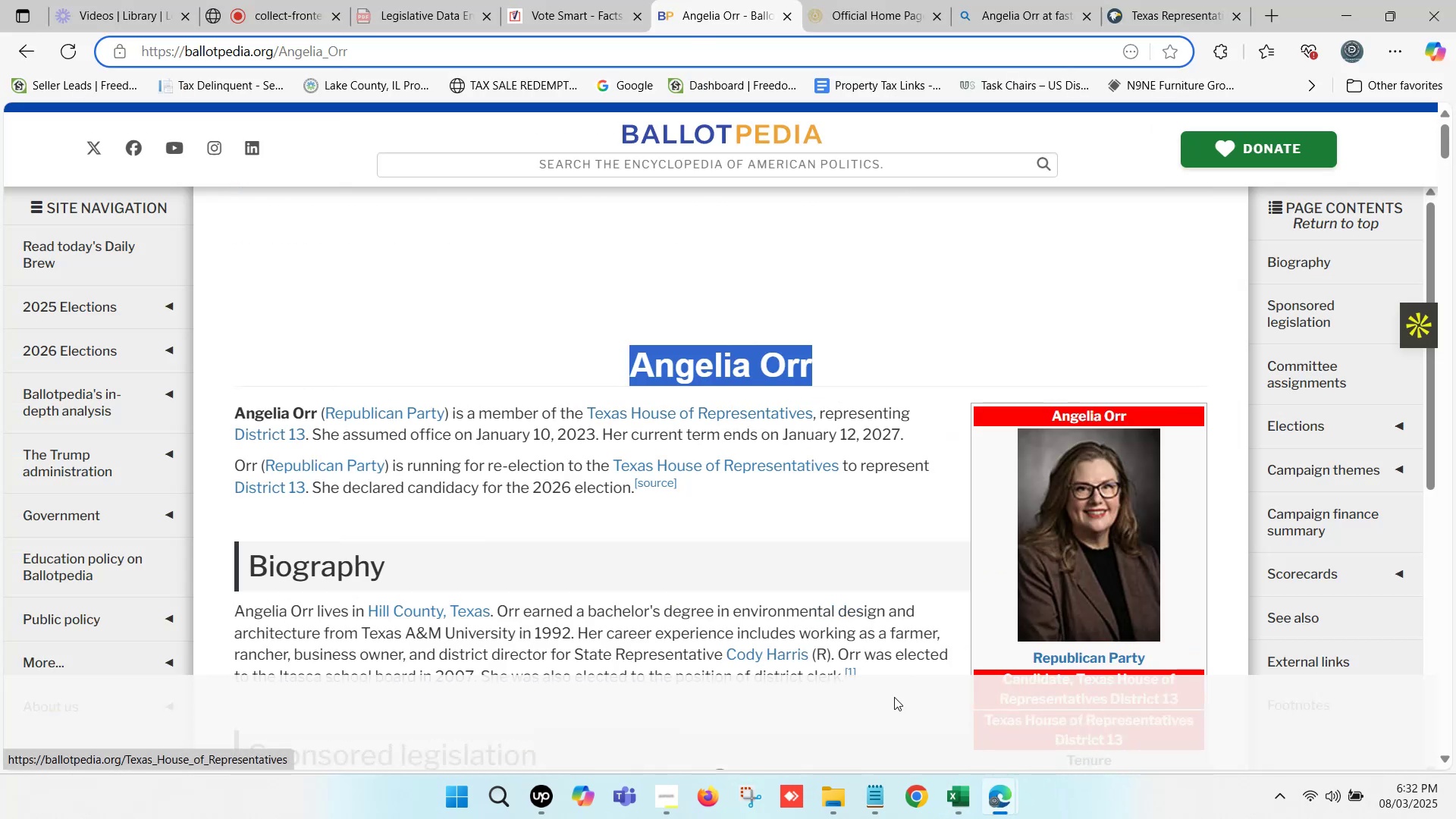 
left_click([954, 787])
 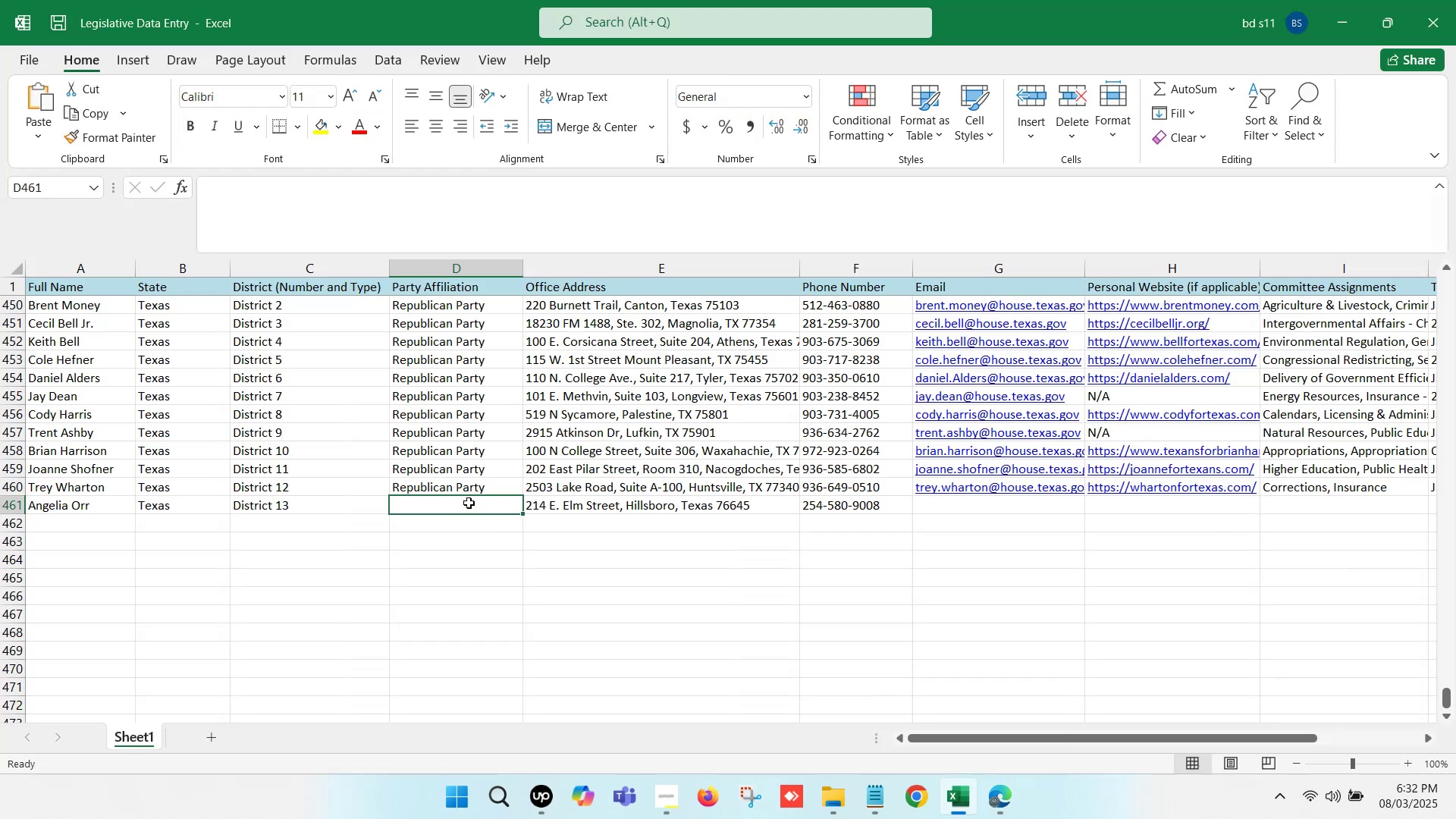 
left_click([468, 489])
 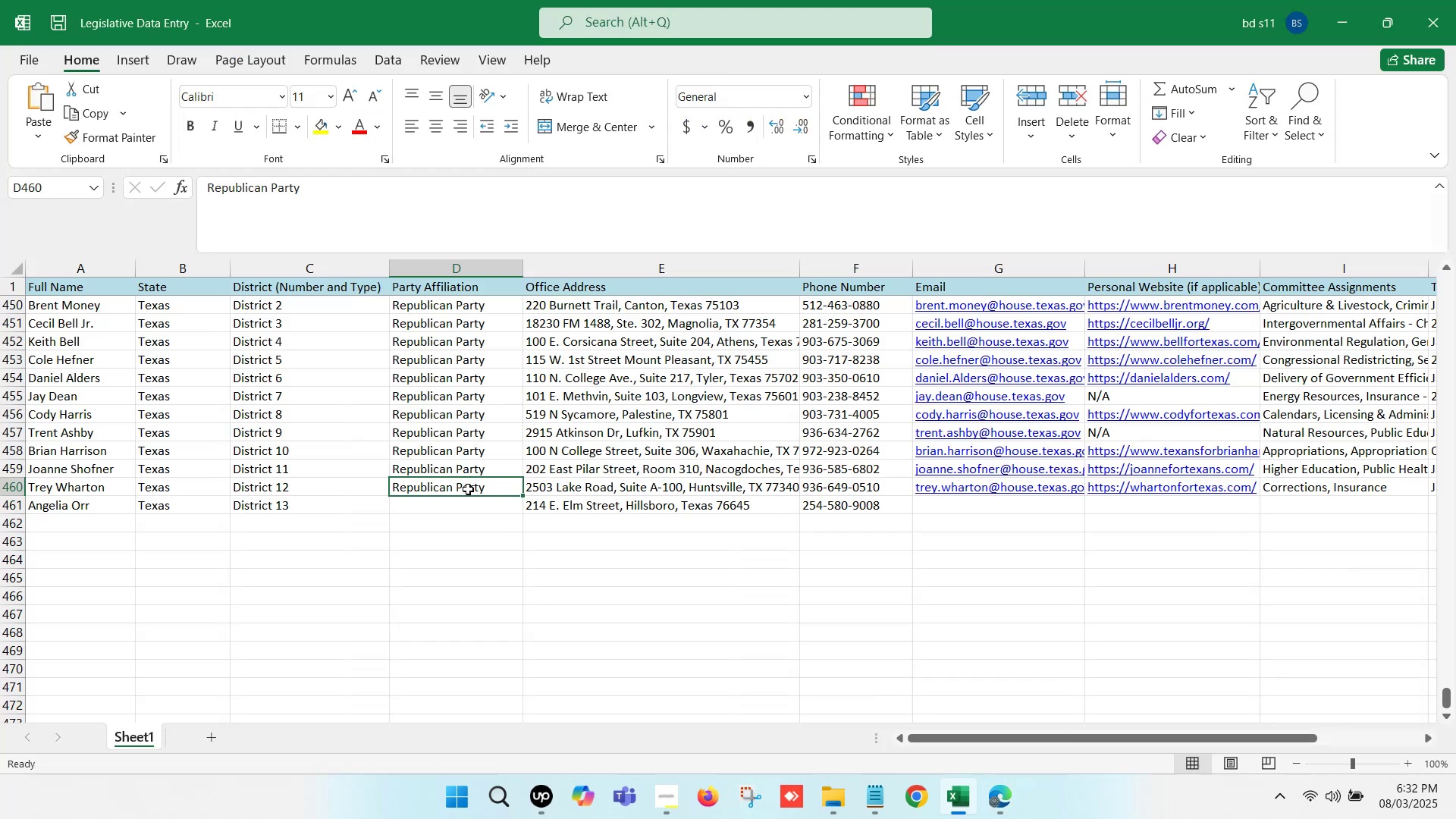 
key(Control+ControlLeft)
 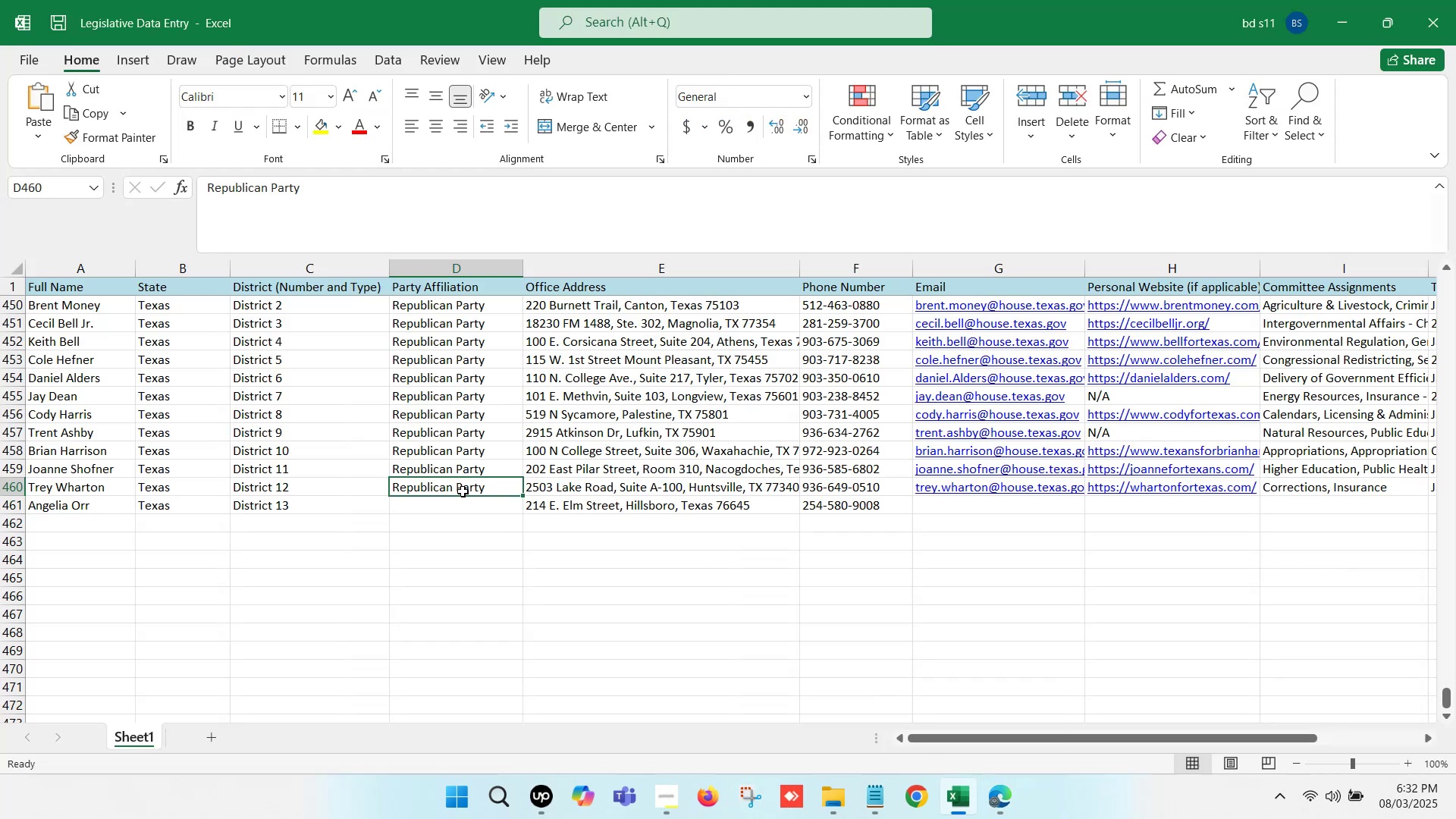 
key(Control+C)
 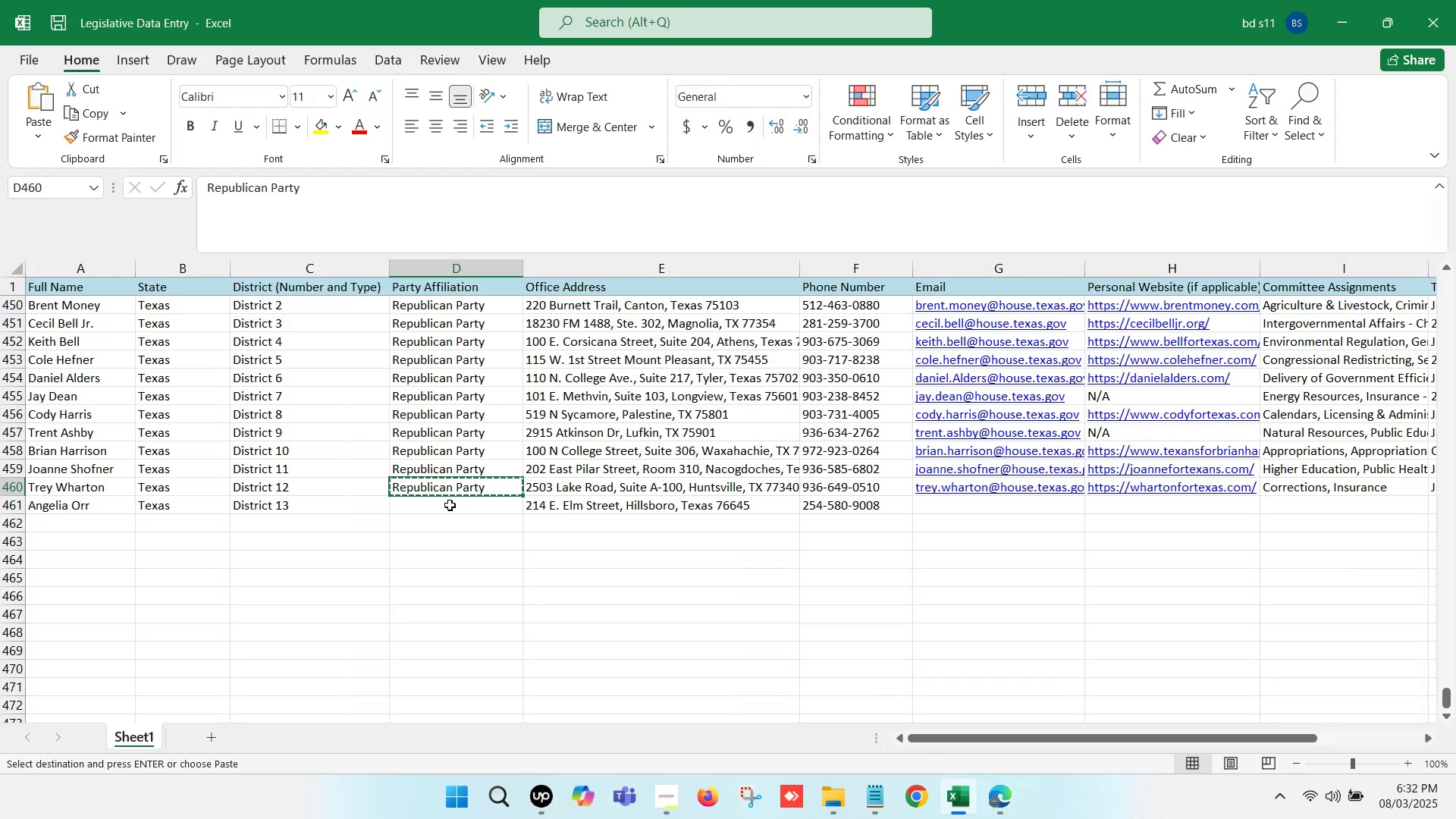 
left_click([450, 505])
 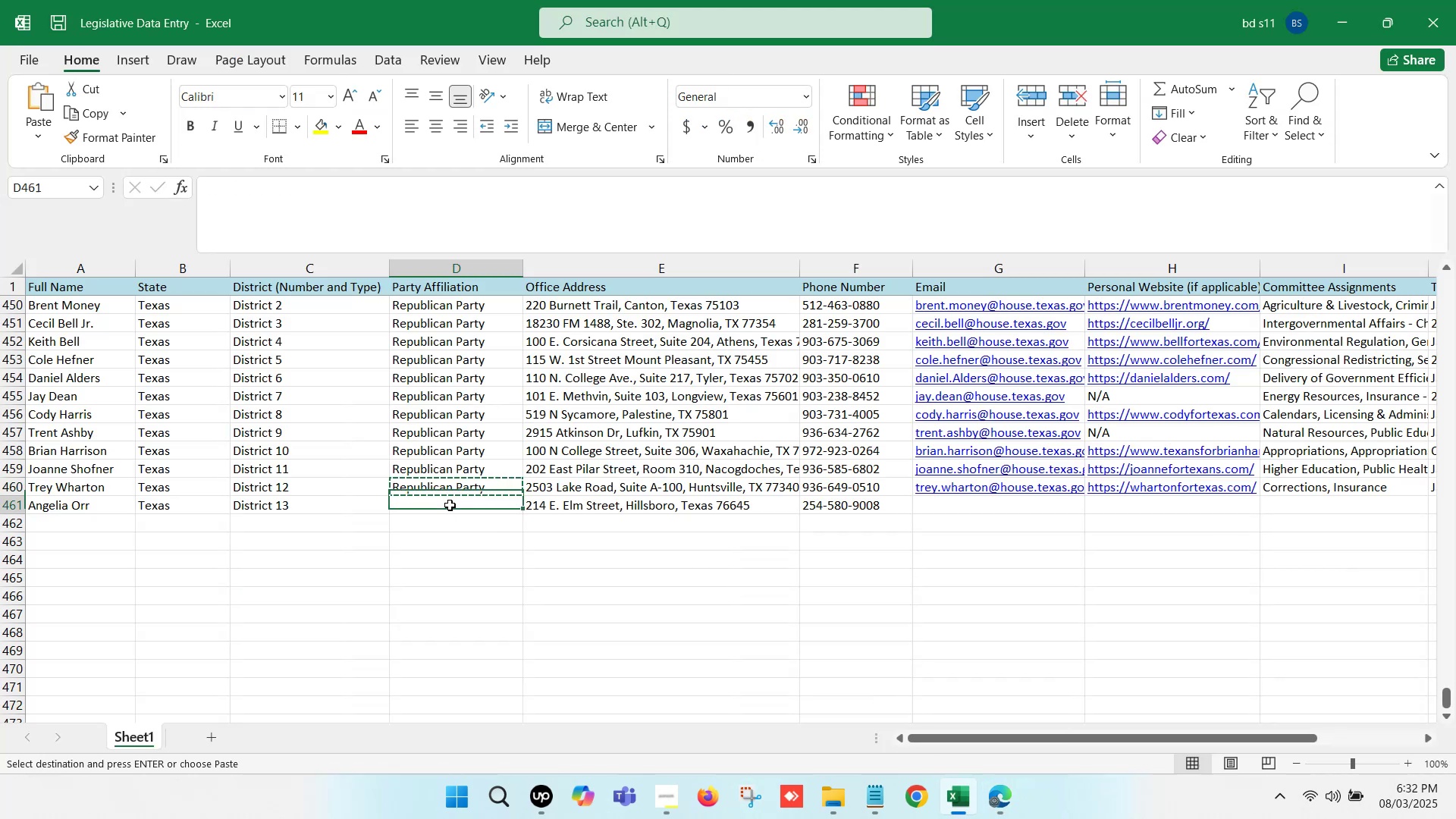 
key(Control+ControlLeft)
 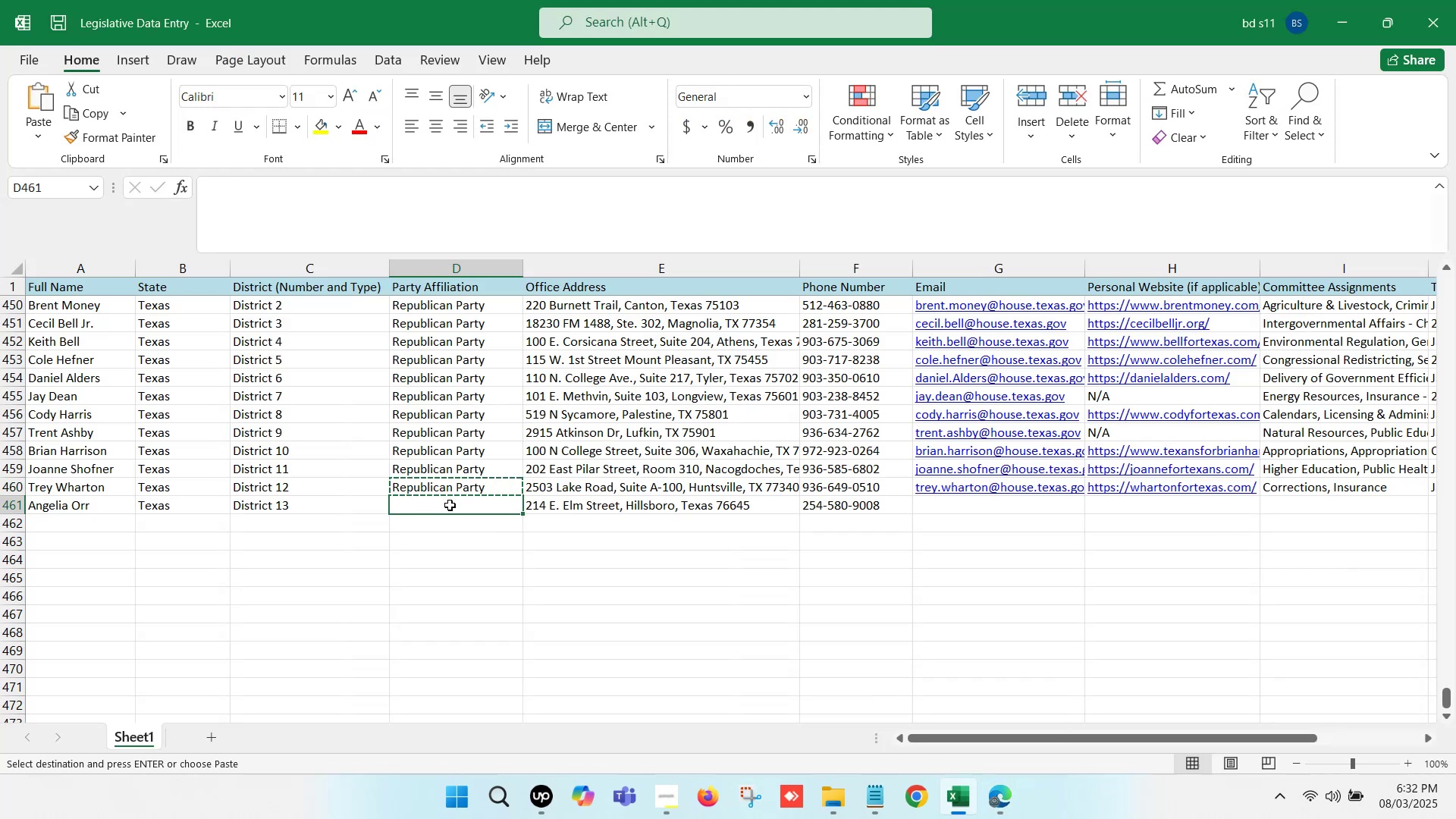 
key(Control+V)
 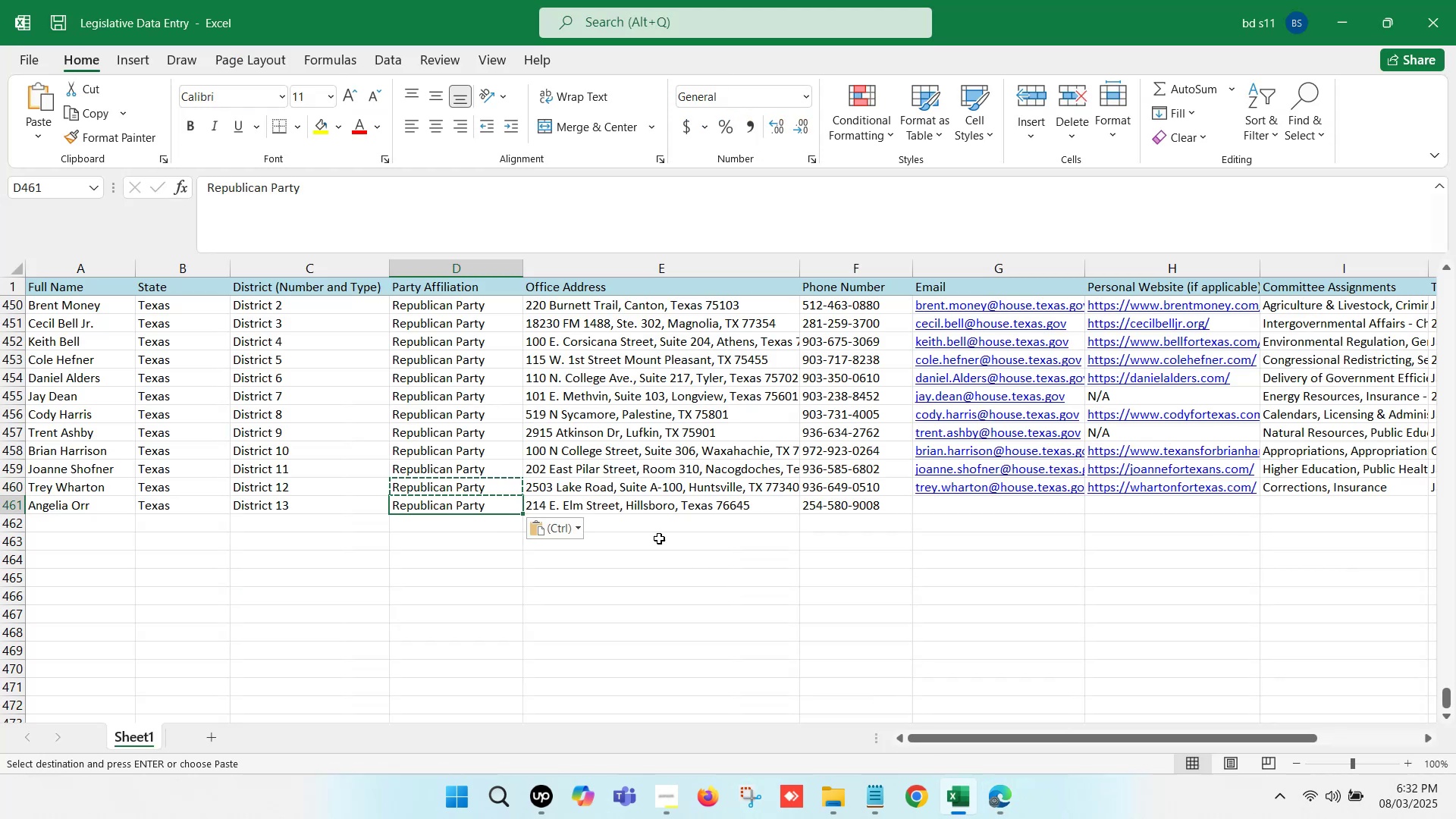 
left_click([711, 539])
 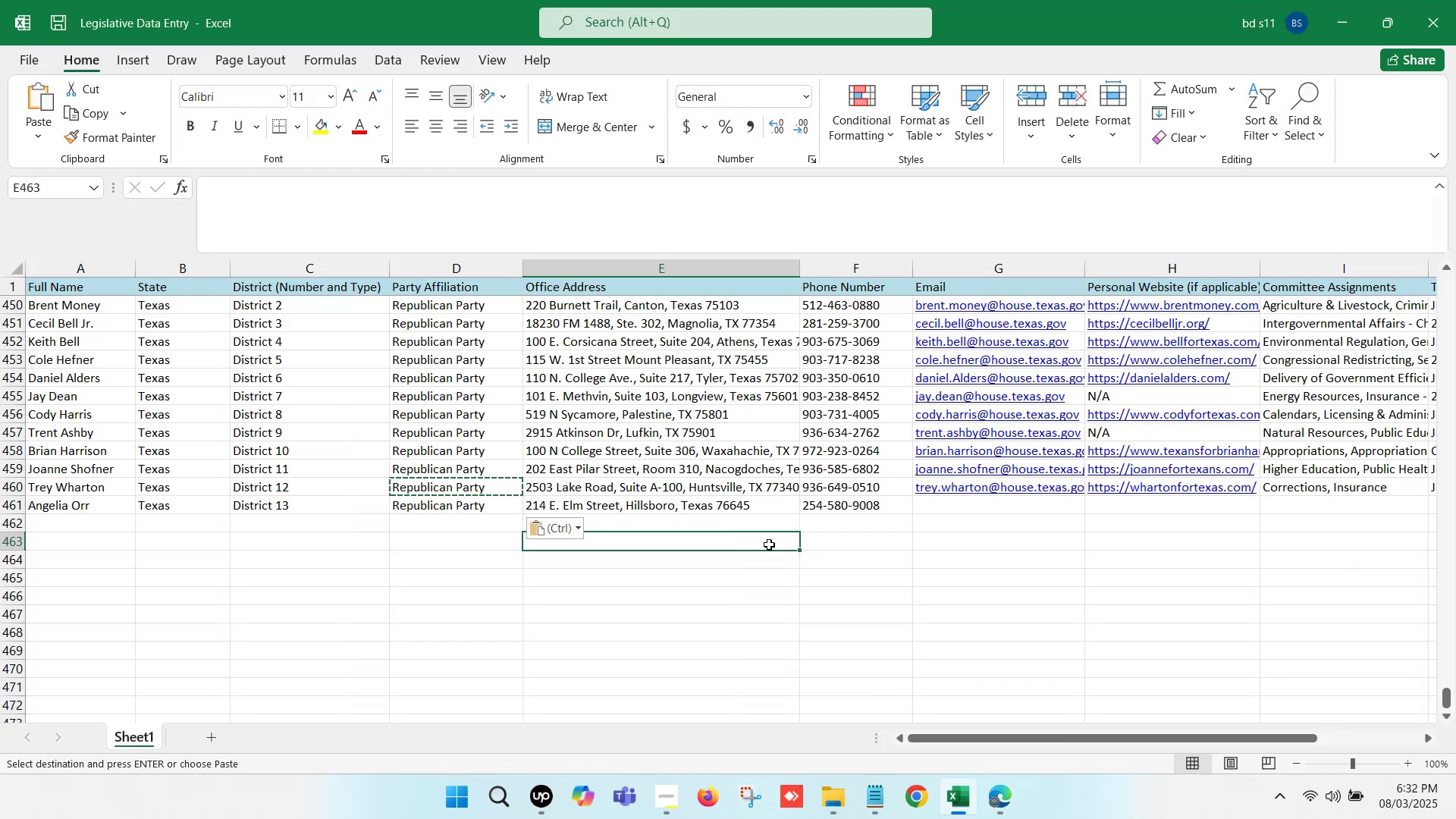 
key(ArrowRight)
 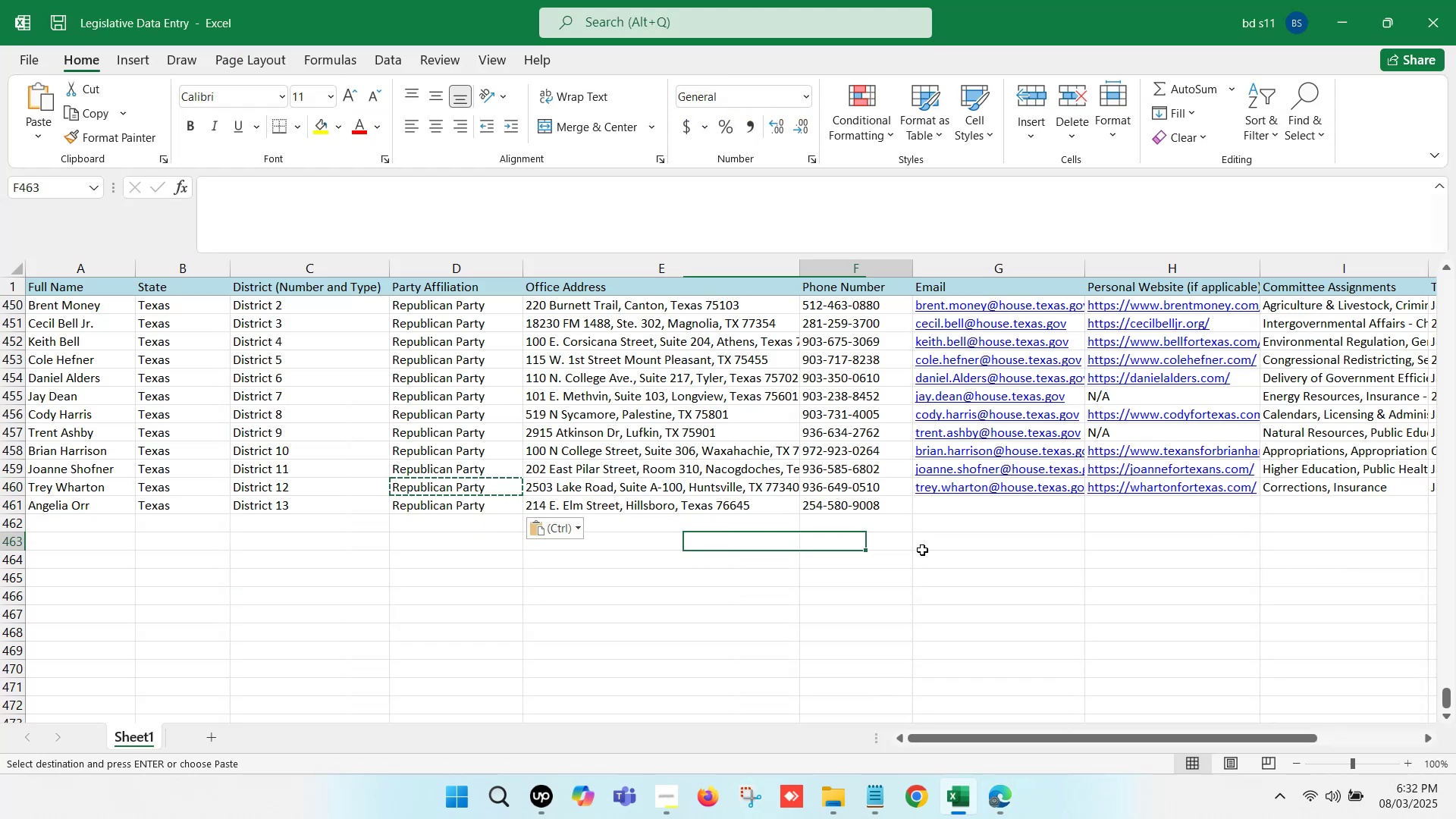 
key(ArrowRight)
 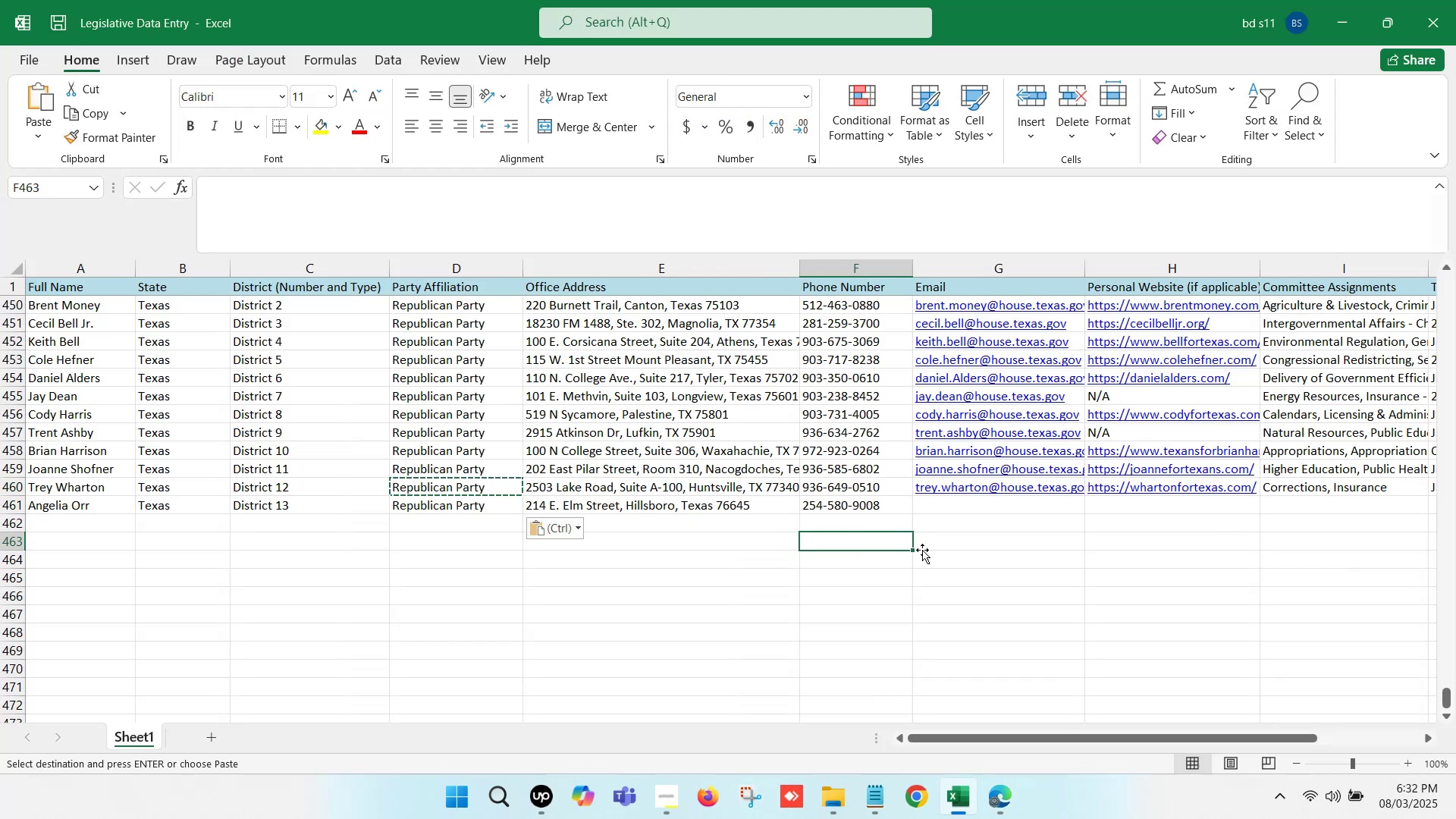 
key(ArrowRight)
 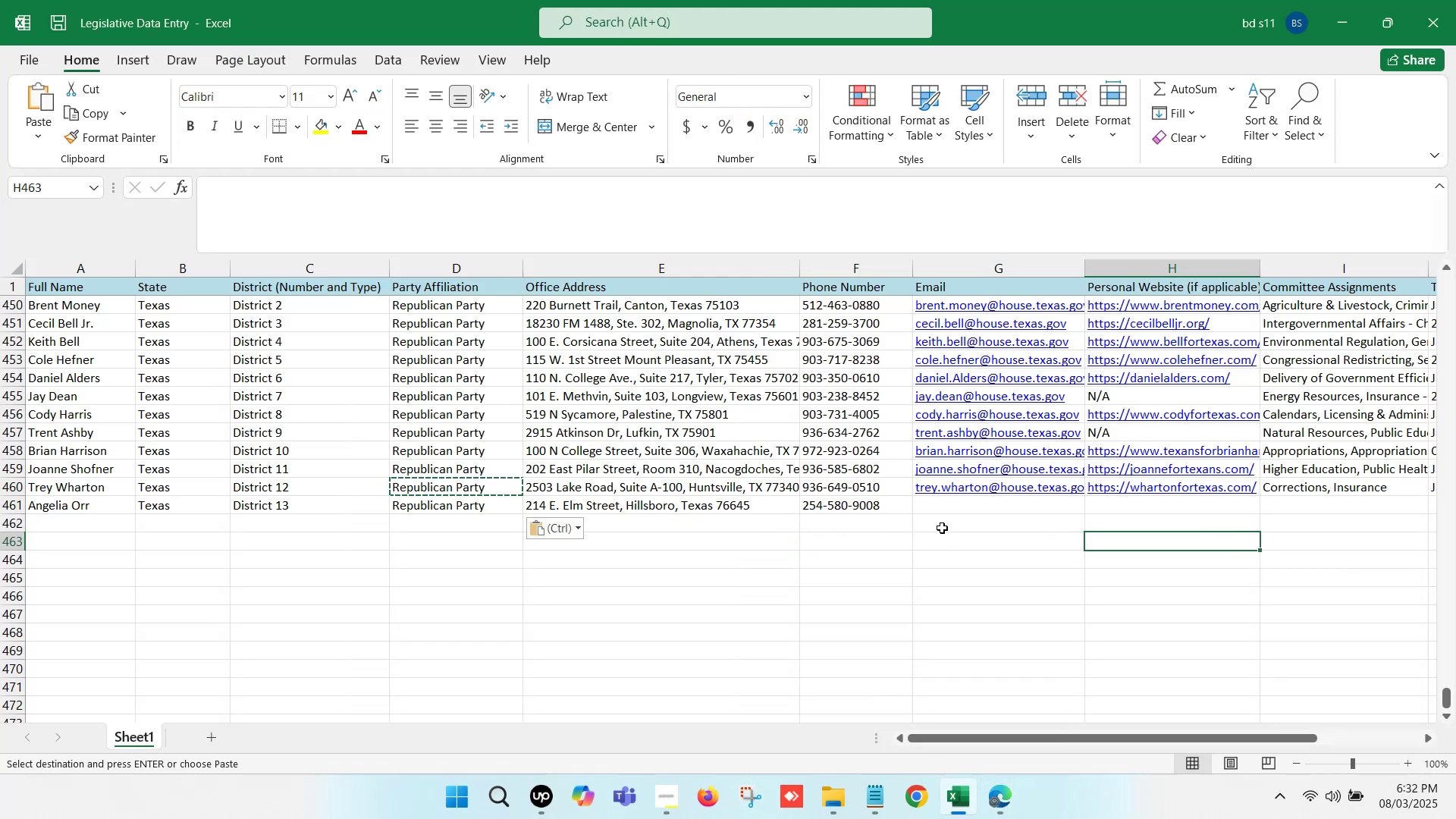 
left_click([946, 516])
 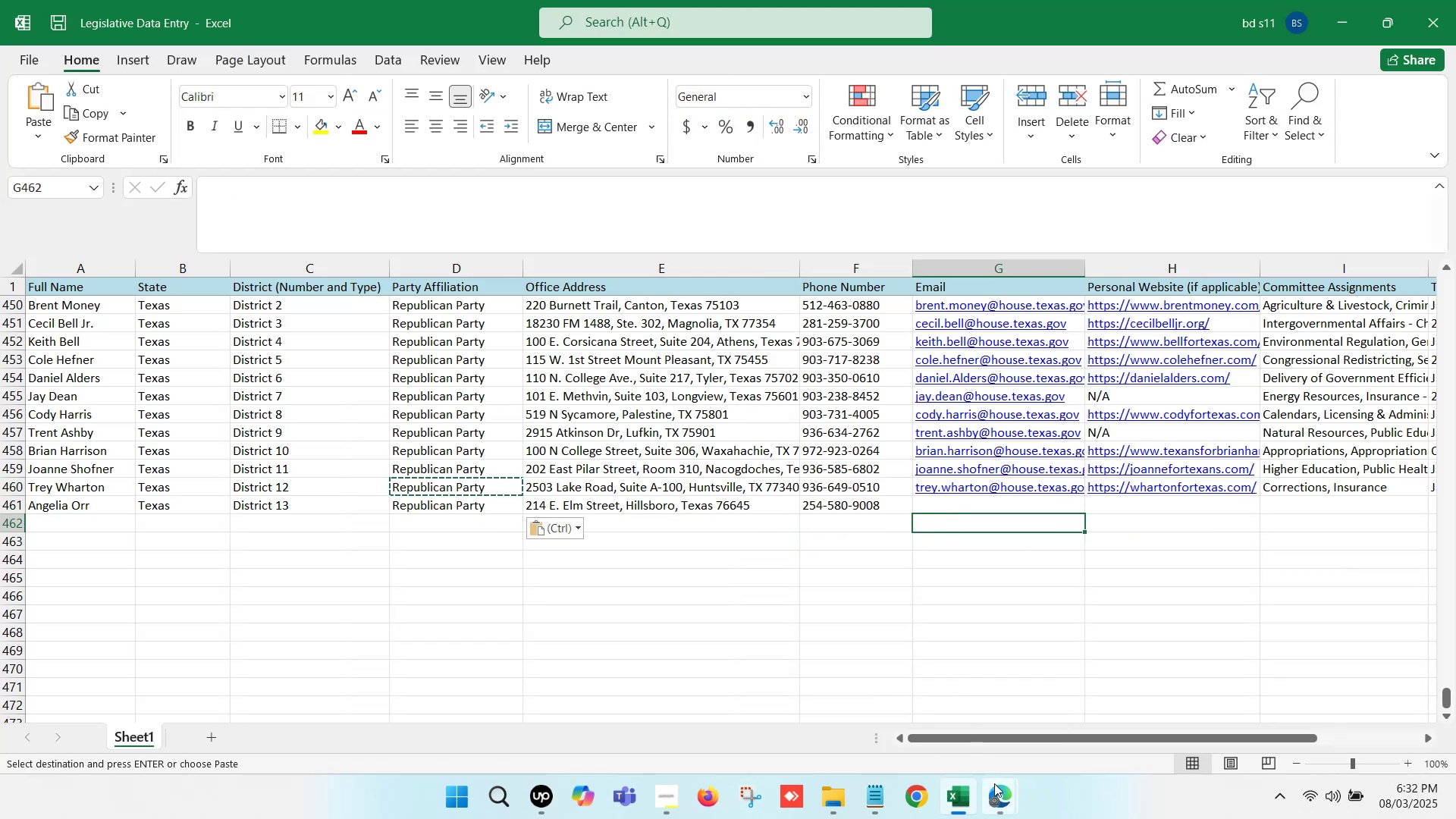 
double_click([901, 684])
 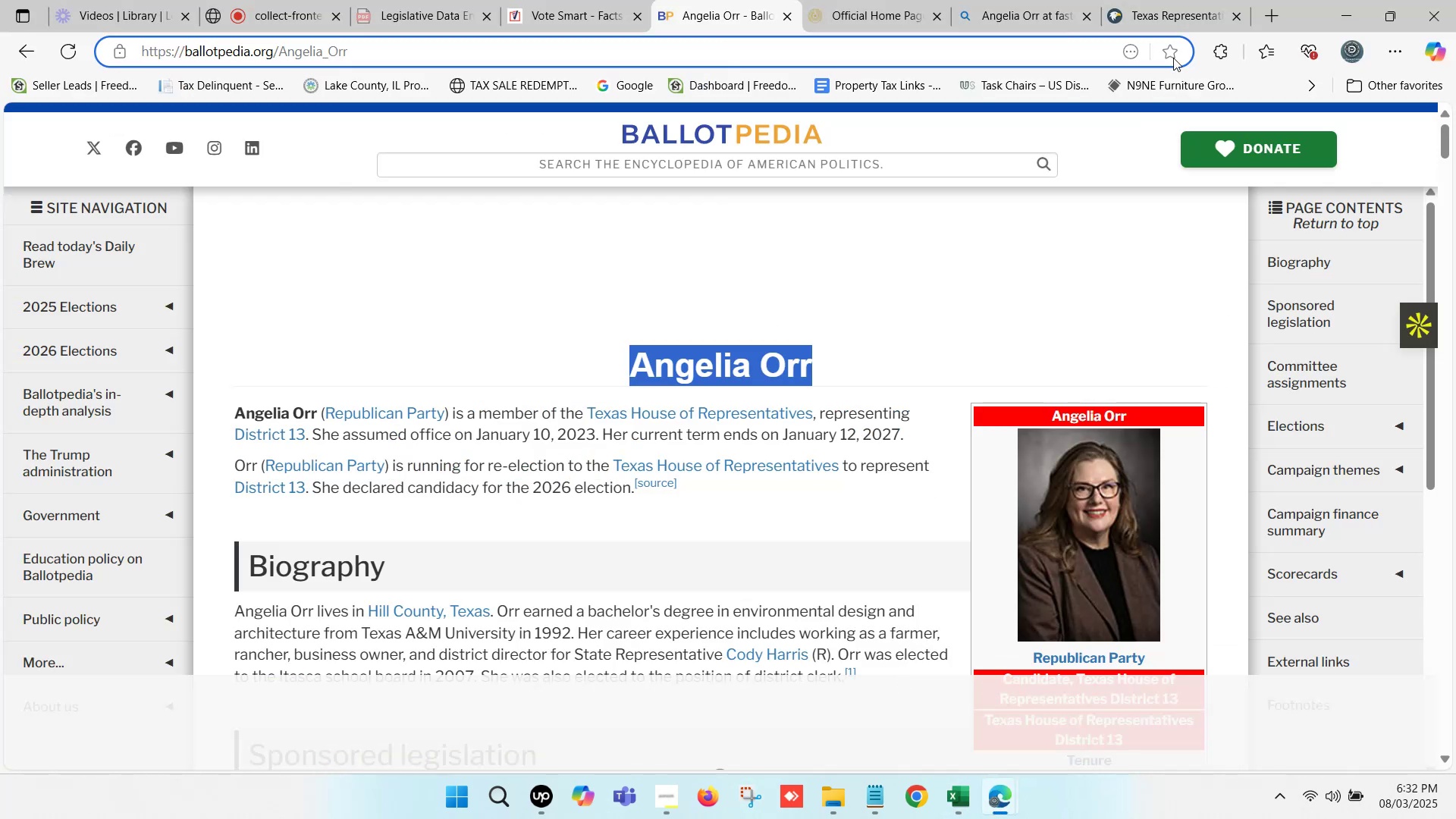 
left_click([1194, 0])
 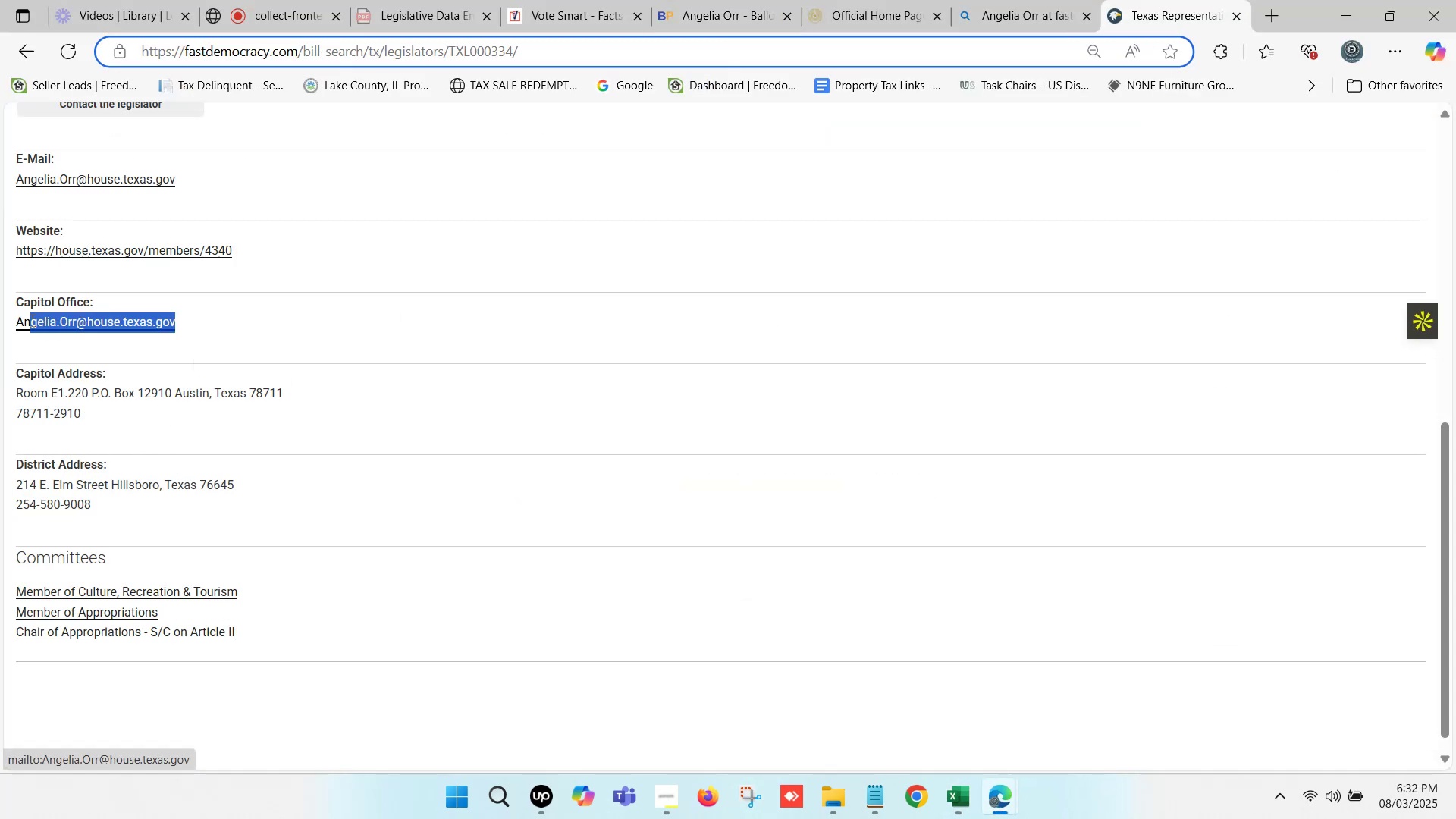 
key(Control+ControlLeft)
 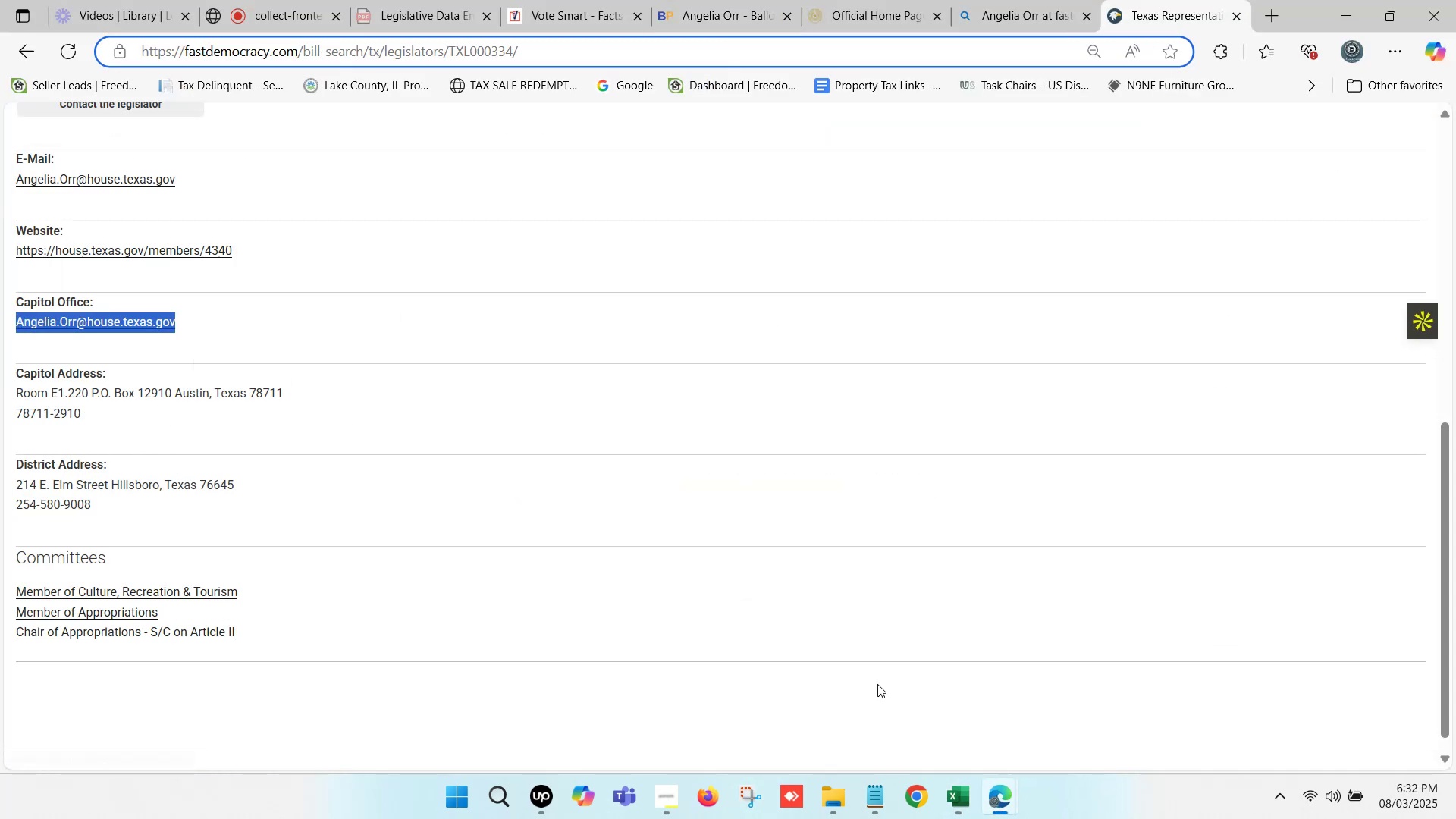 
key(Control+C)
 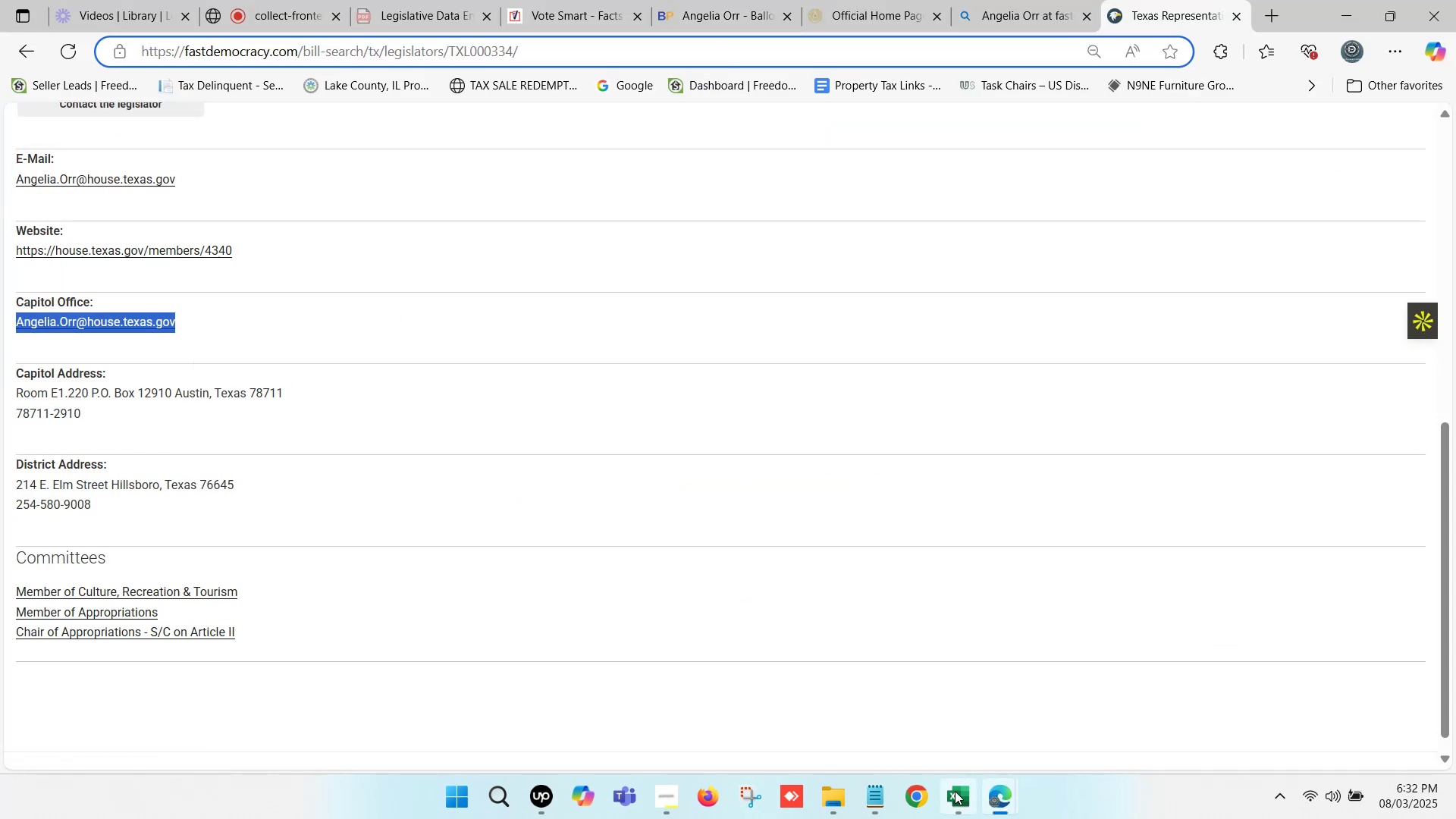 
left_click([956, 793])
 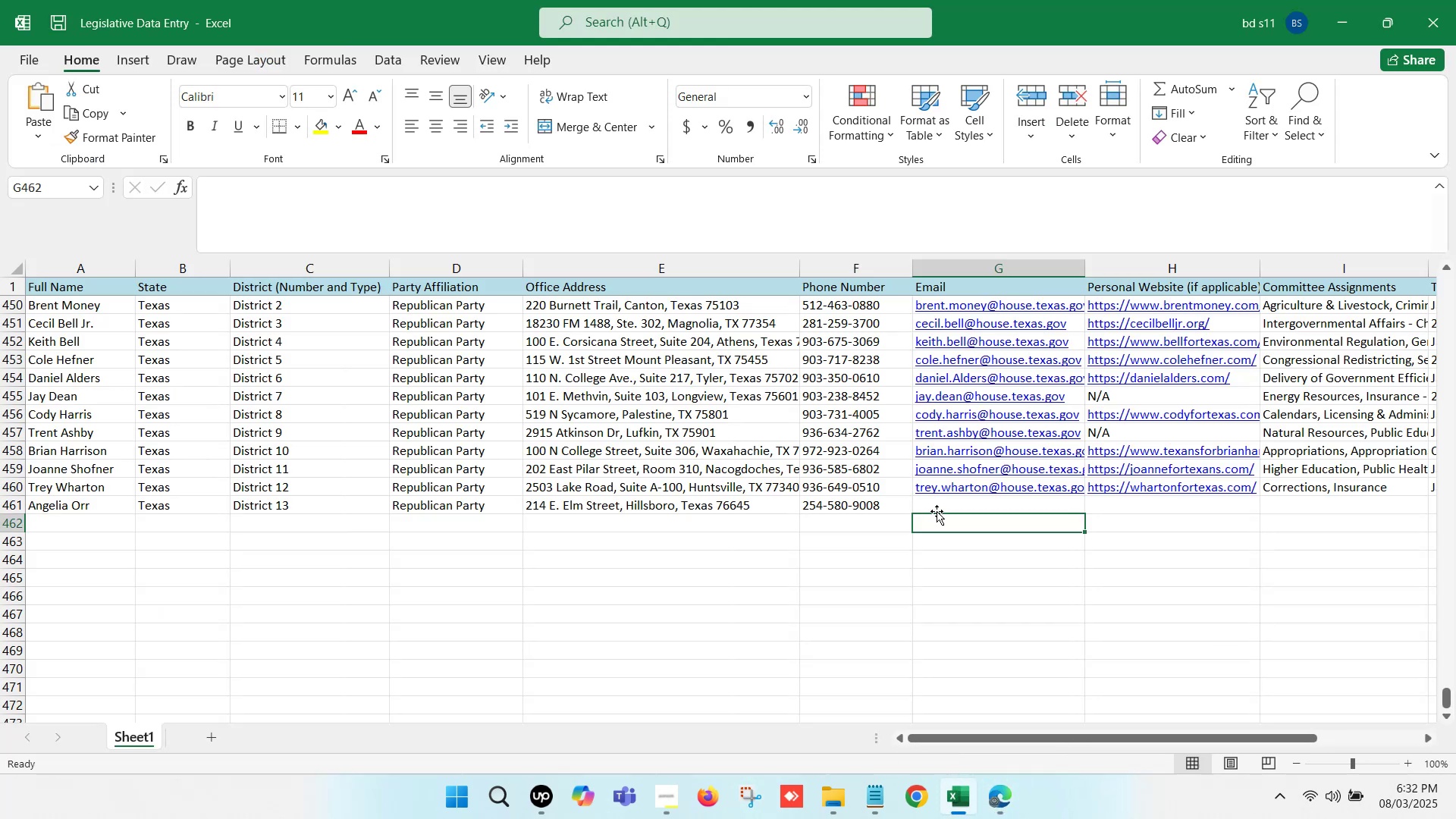 
double_click([937, 509])
 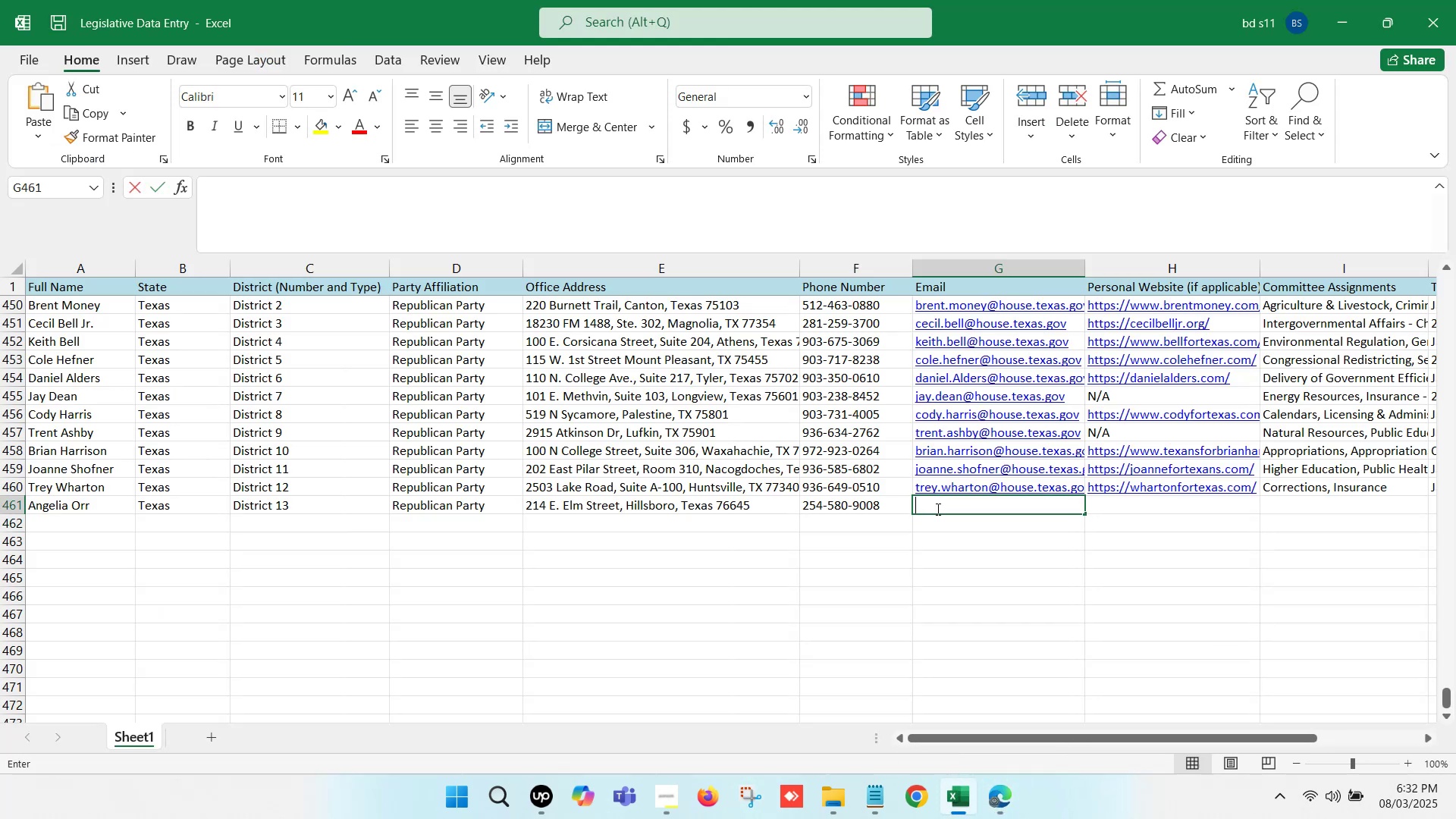 
key(Control+ControlLeft)
 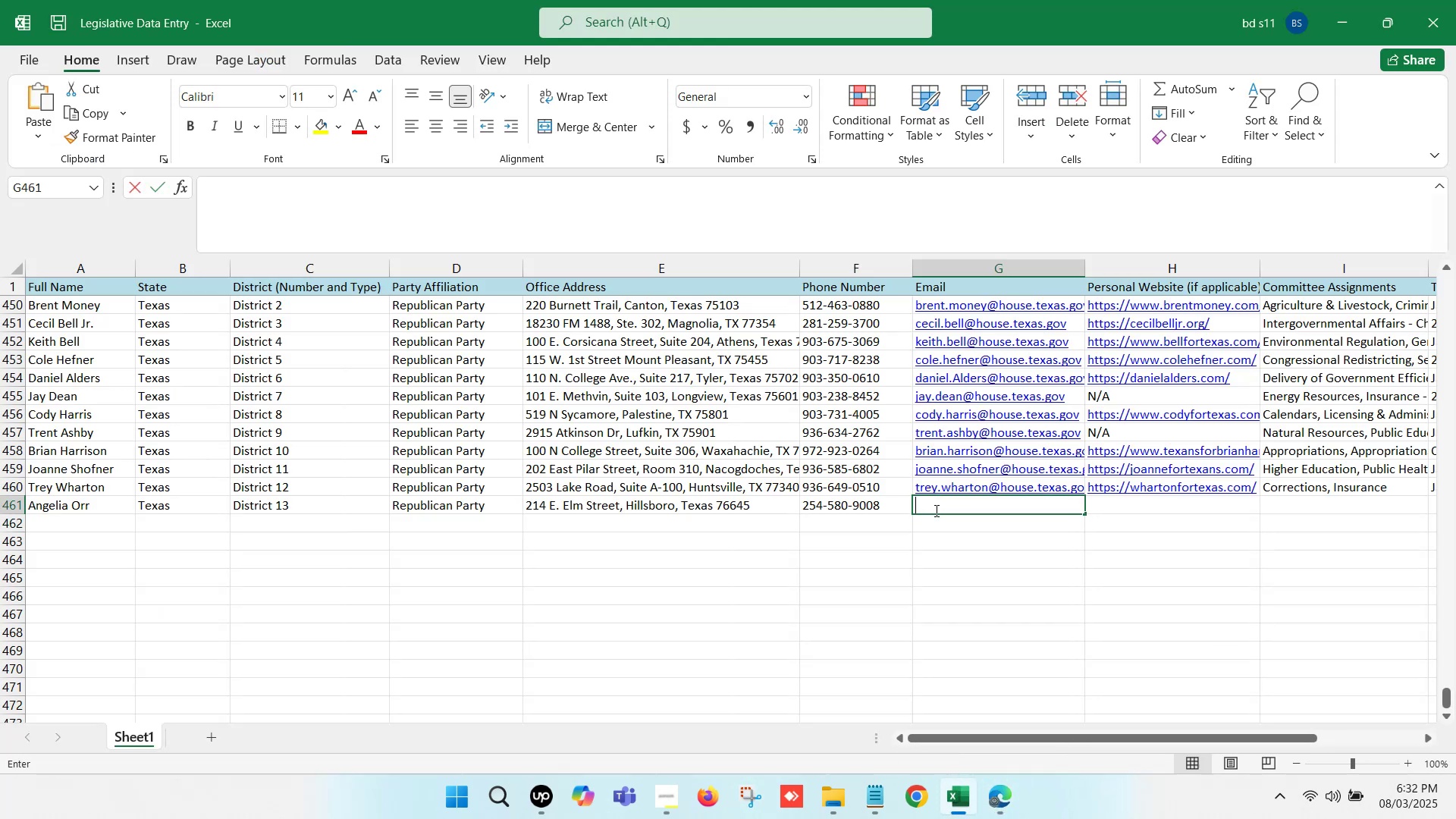 
key(Control+V)
 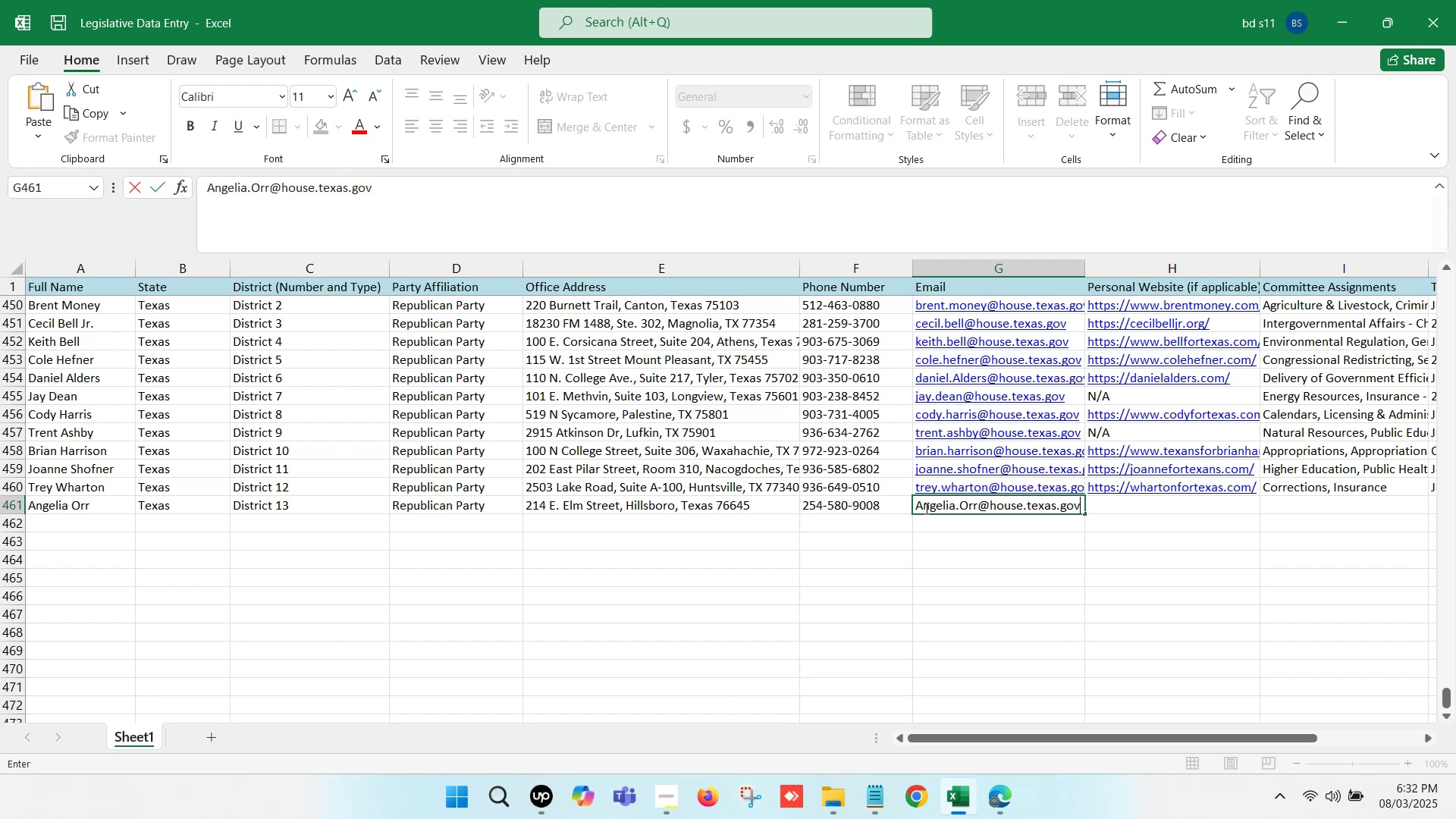 
left_click([925, 507])
 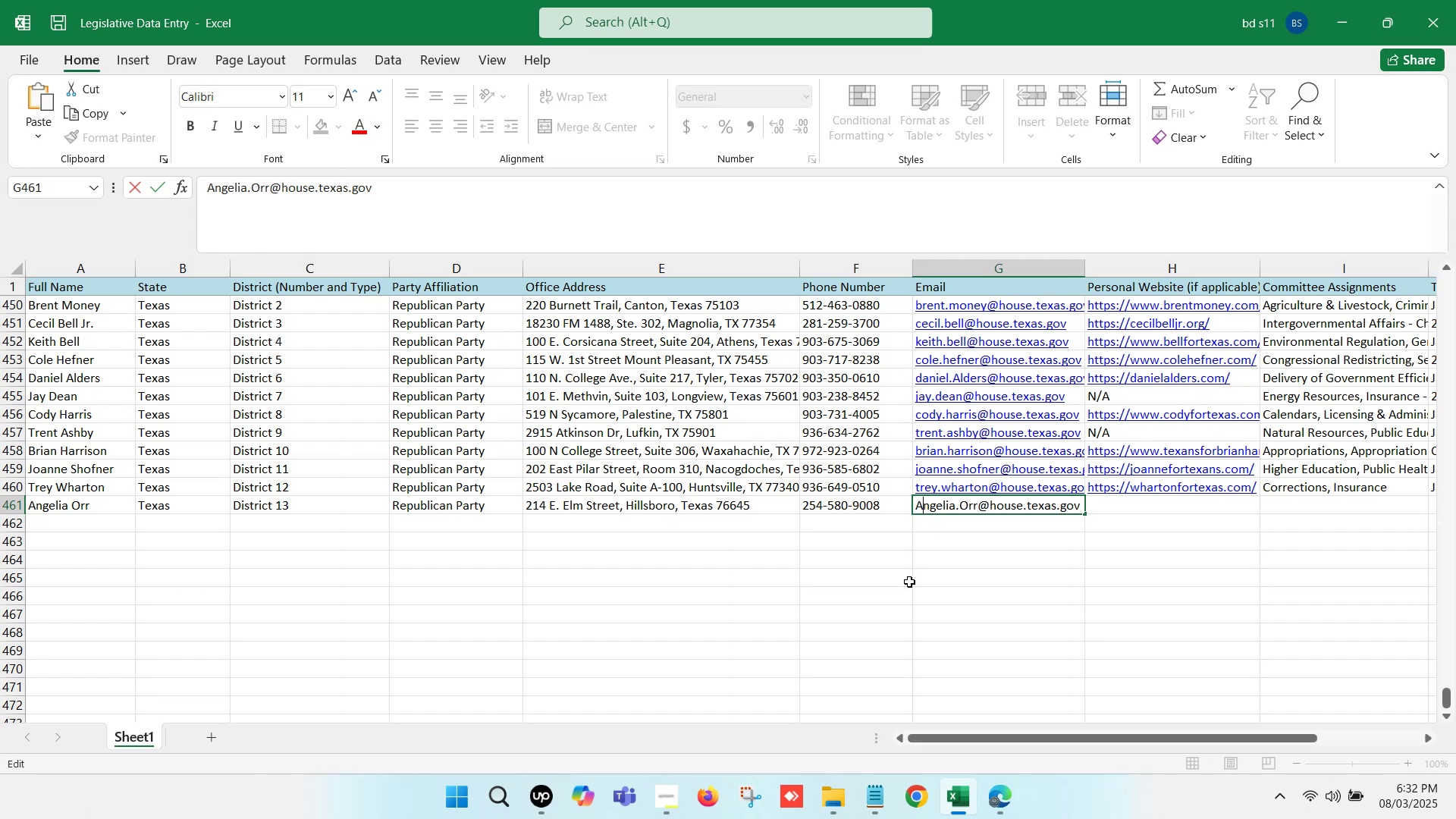 
key(Backspace)
 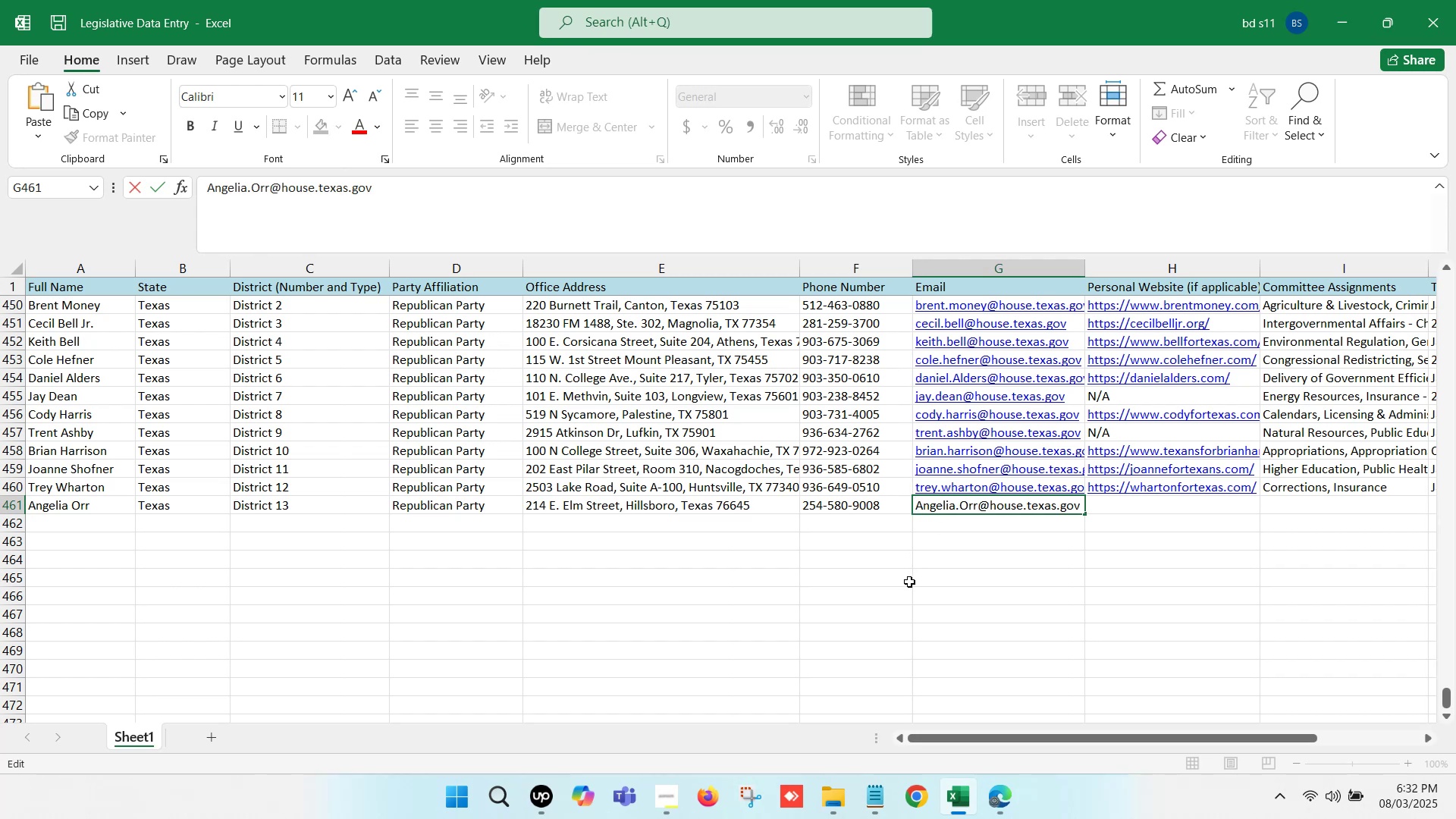 
key(A)
 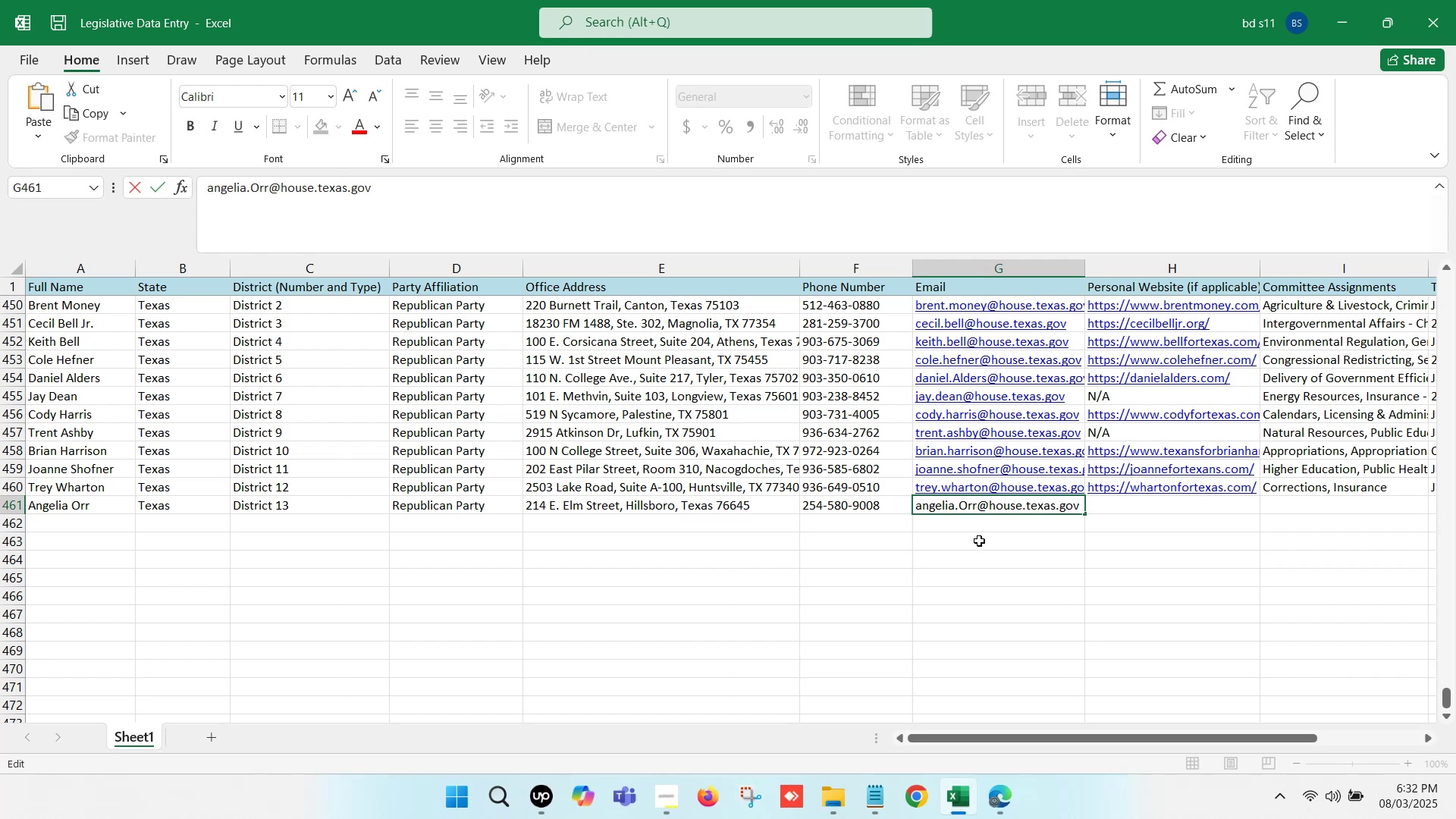 
left_click([963, 510])
 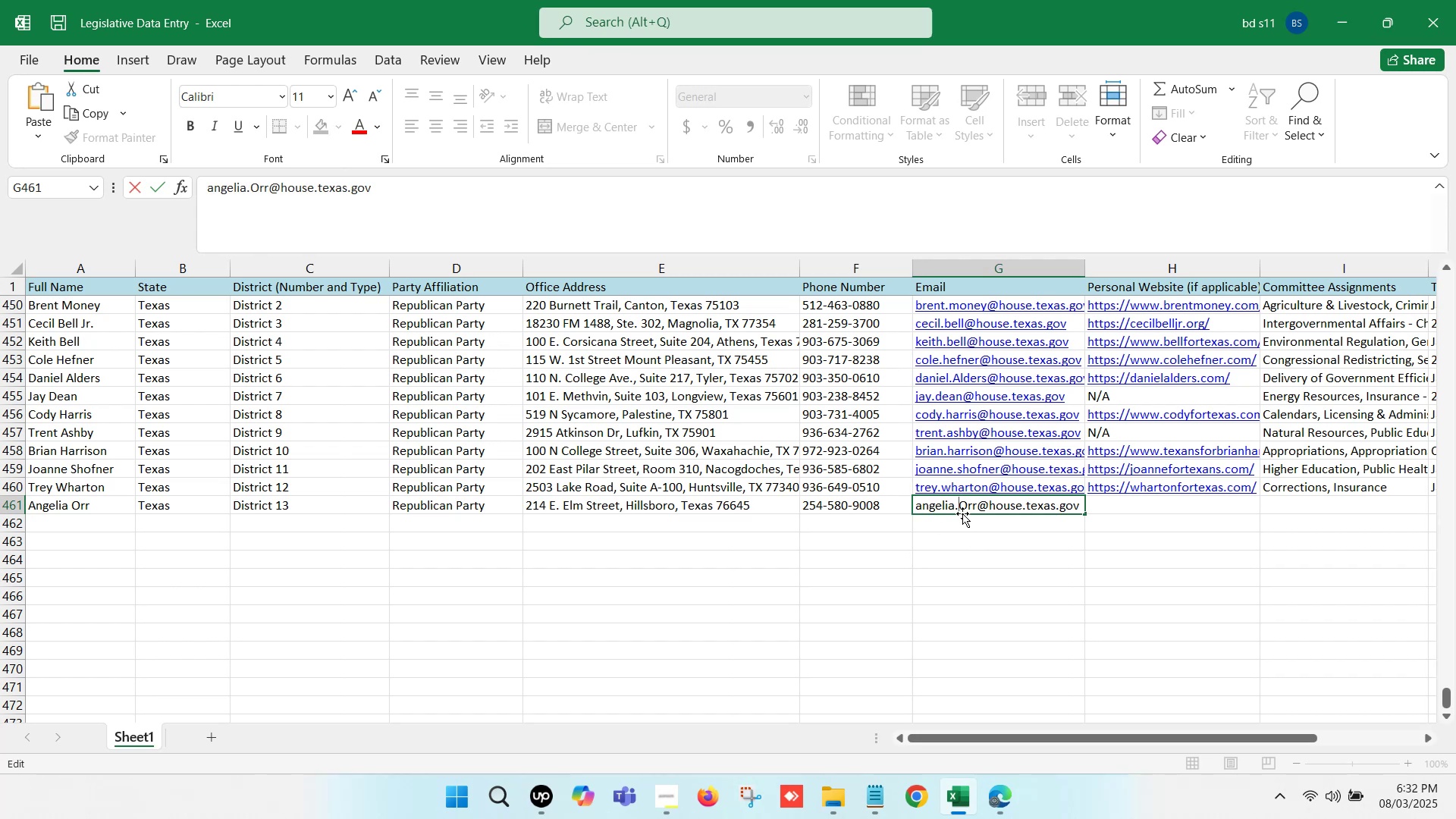 
left_click([967, 506])
 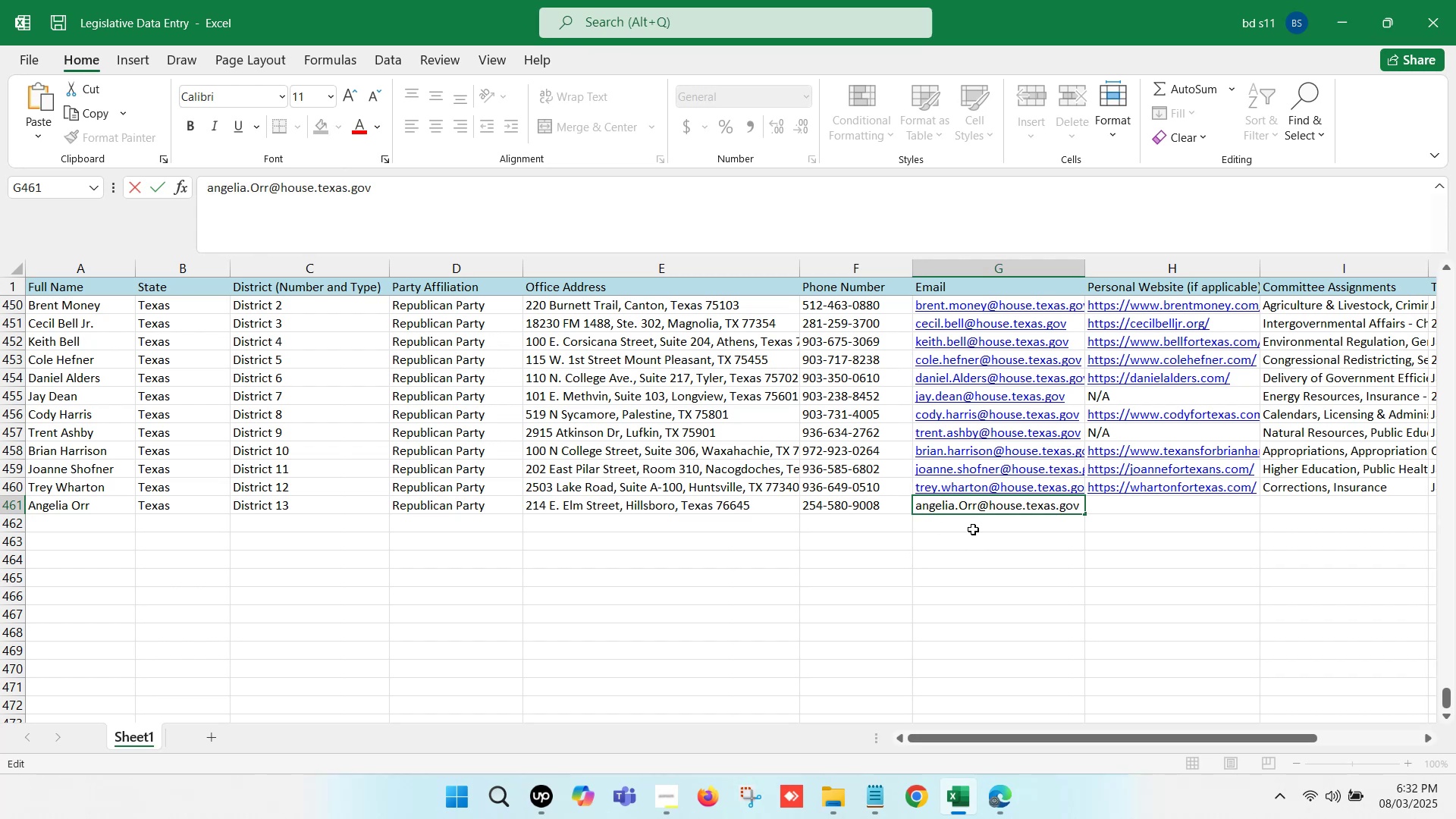 
key(Backspace)
 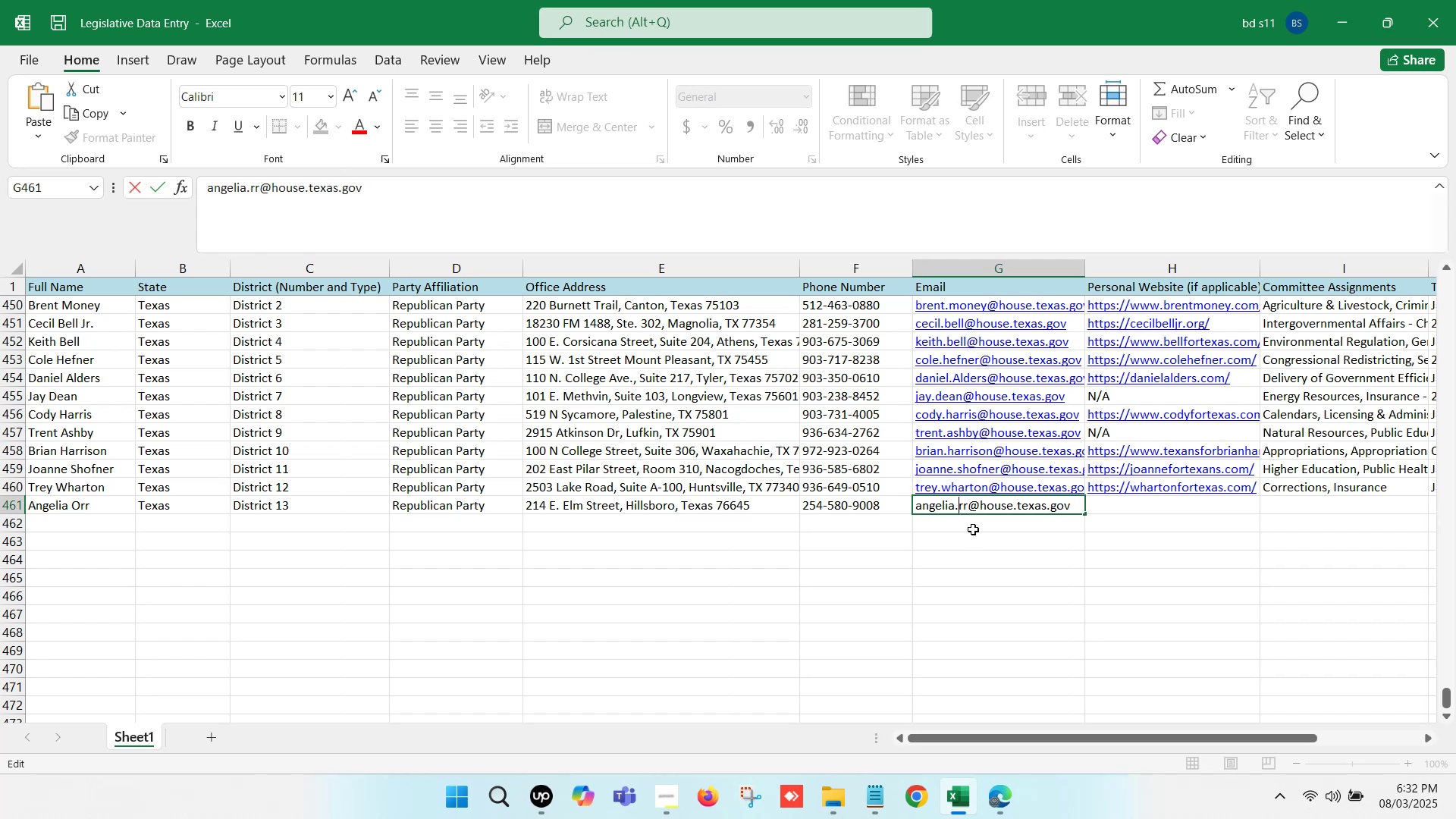 
key(O)
 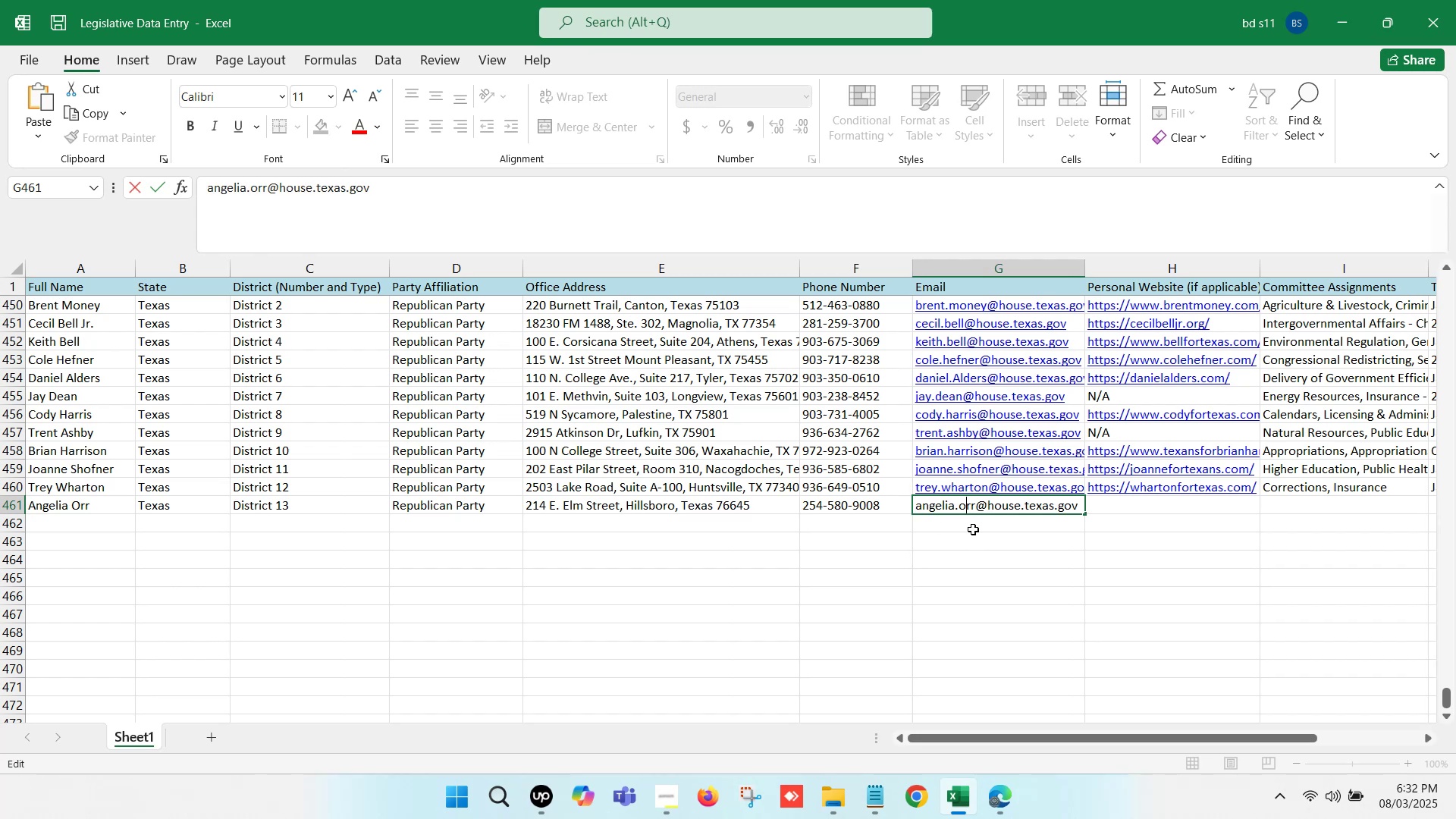 
left_click([973, 529])
 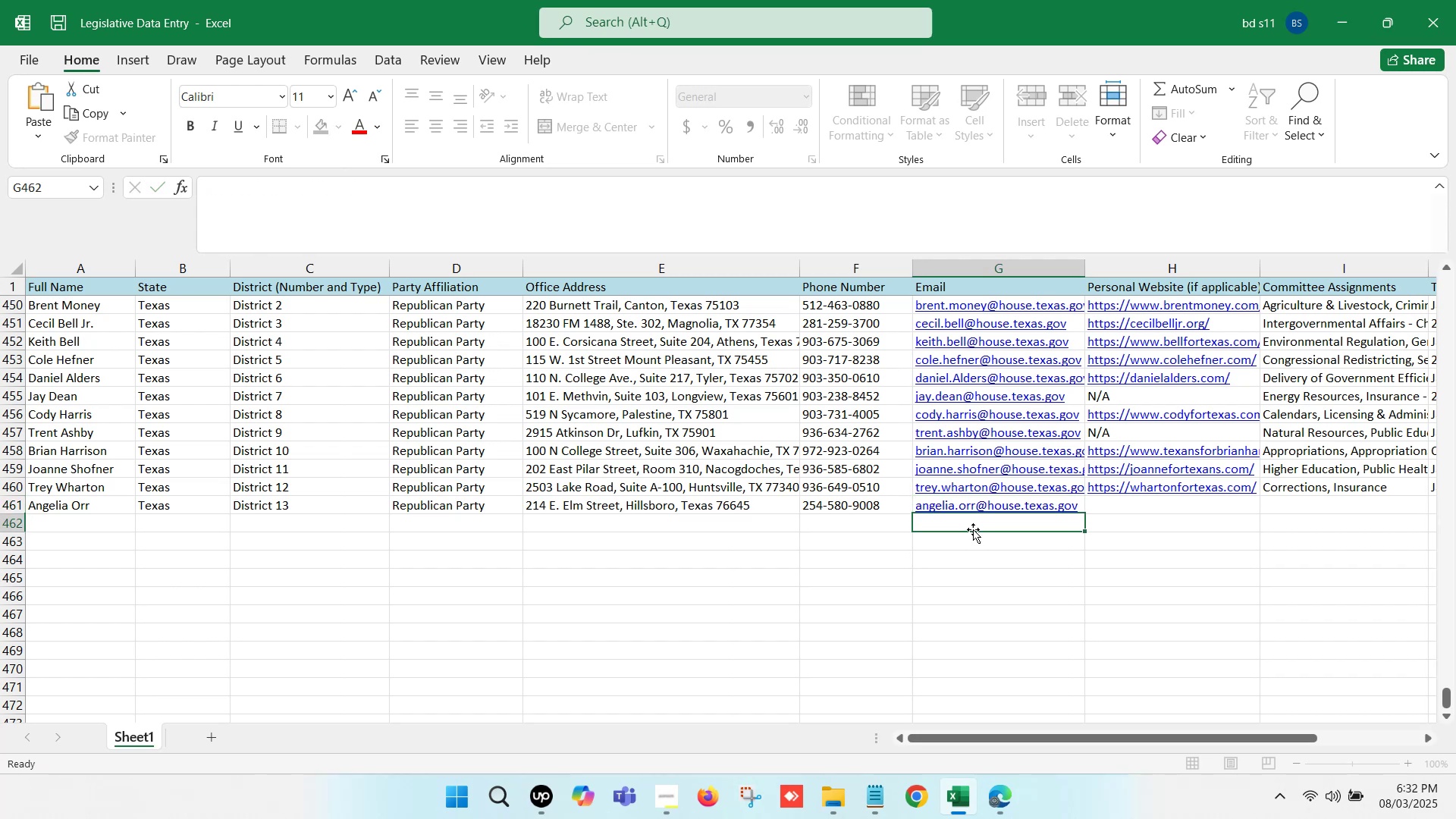 
key(ArrowRight)
 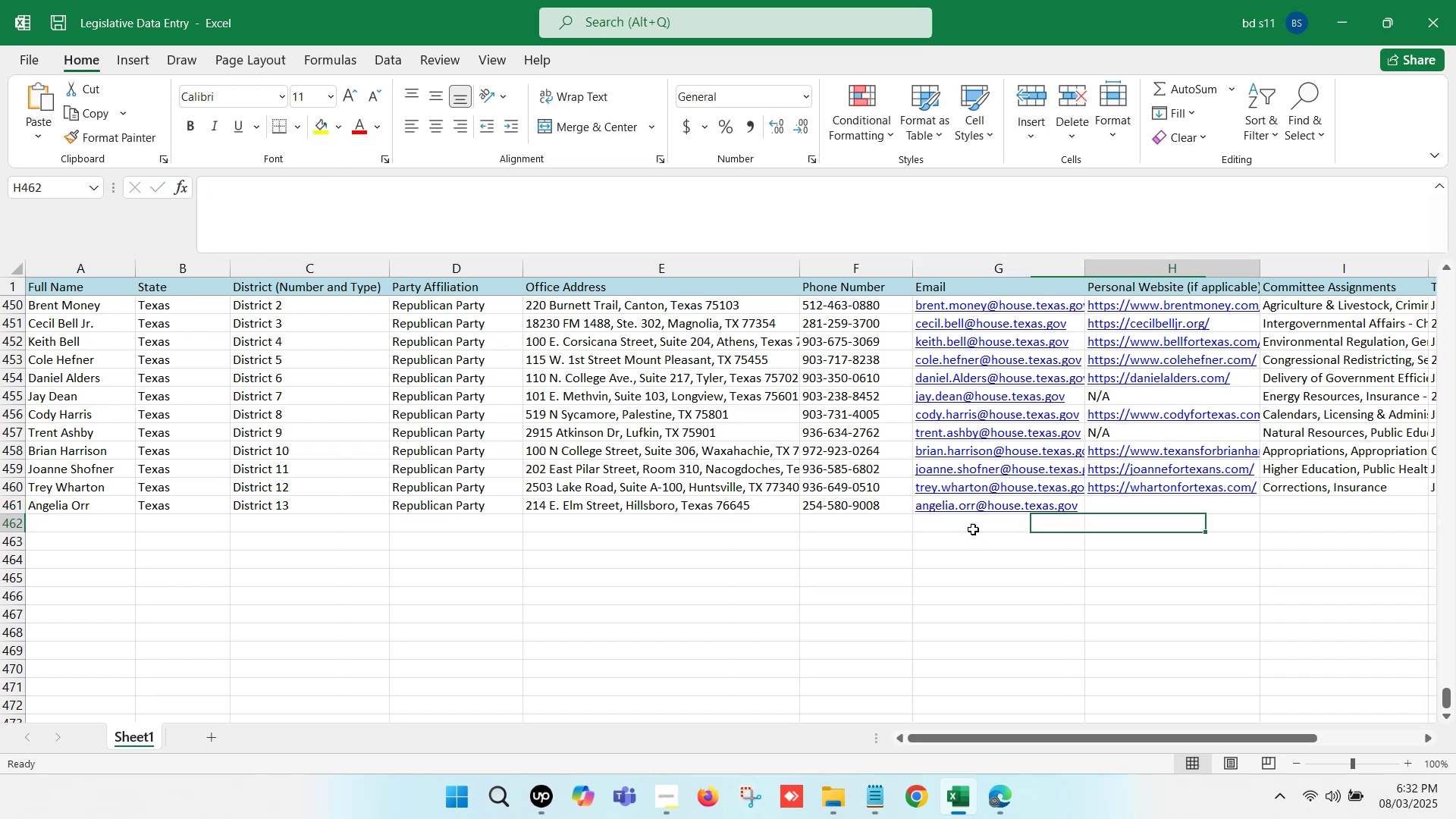 
key(ArrowRight)
 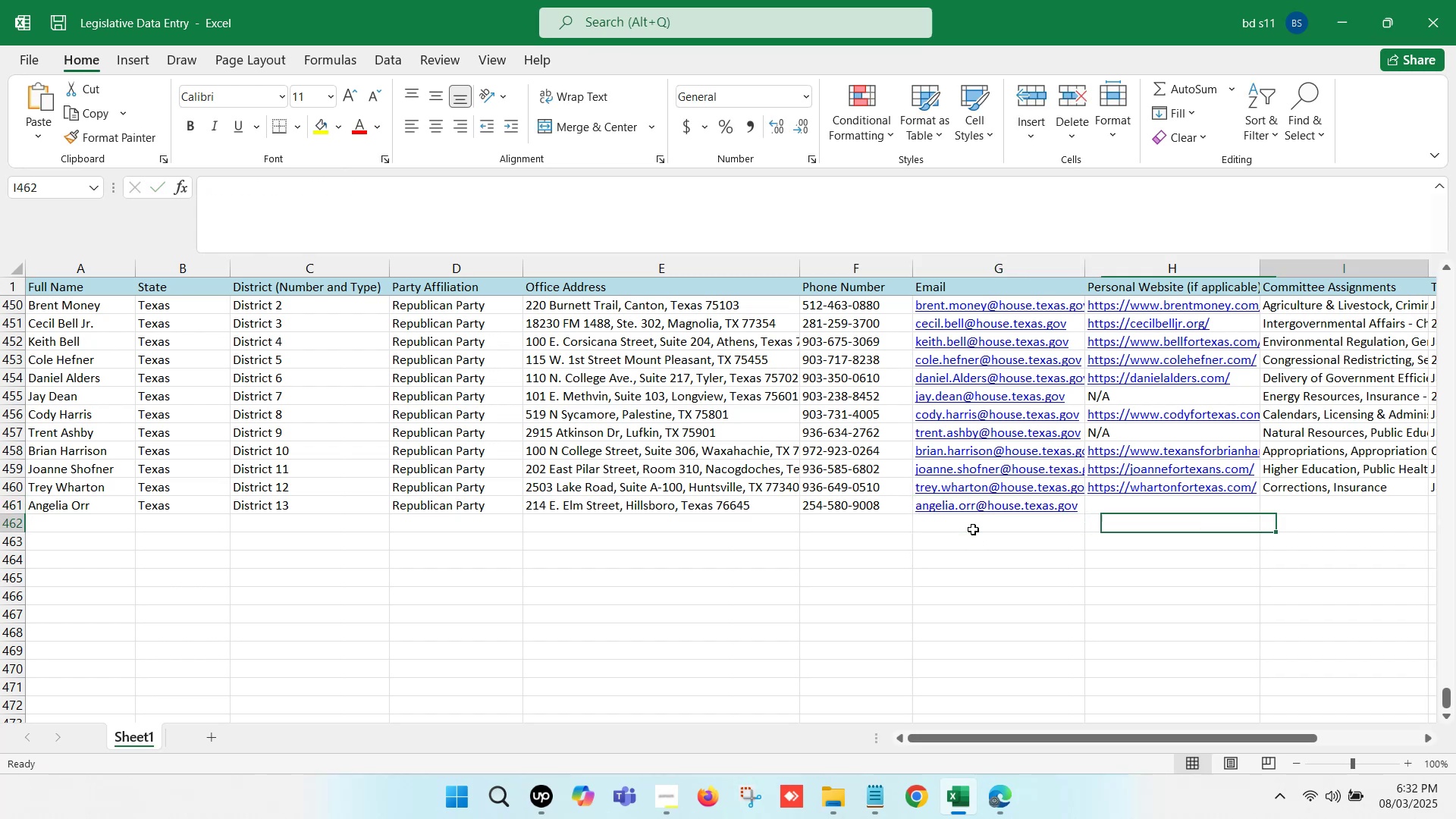 
key(ArrowRight)
 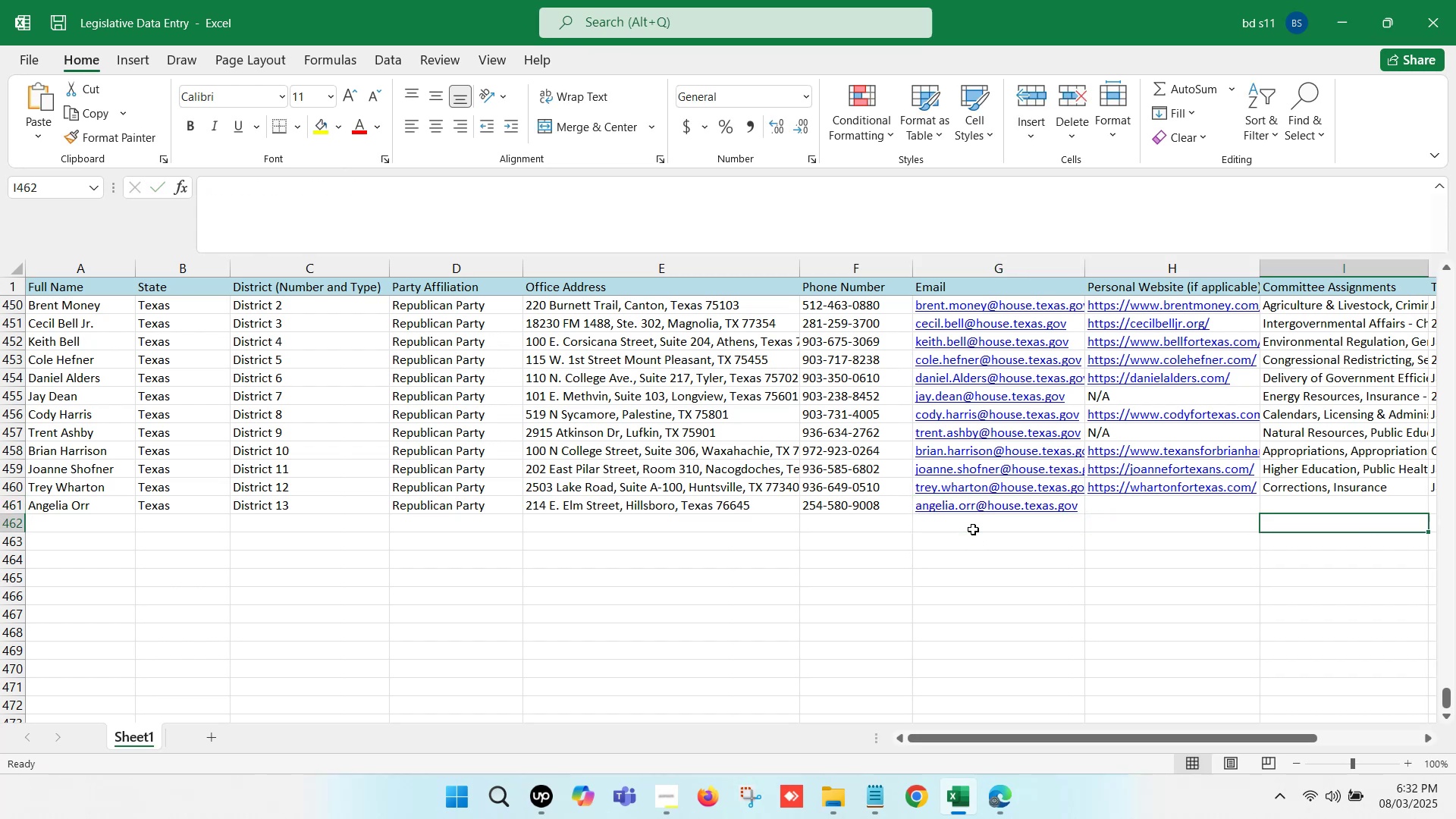 
key(ArrowRight)
 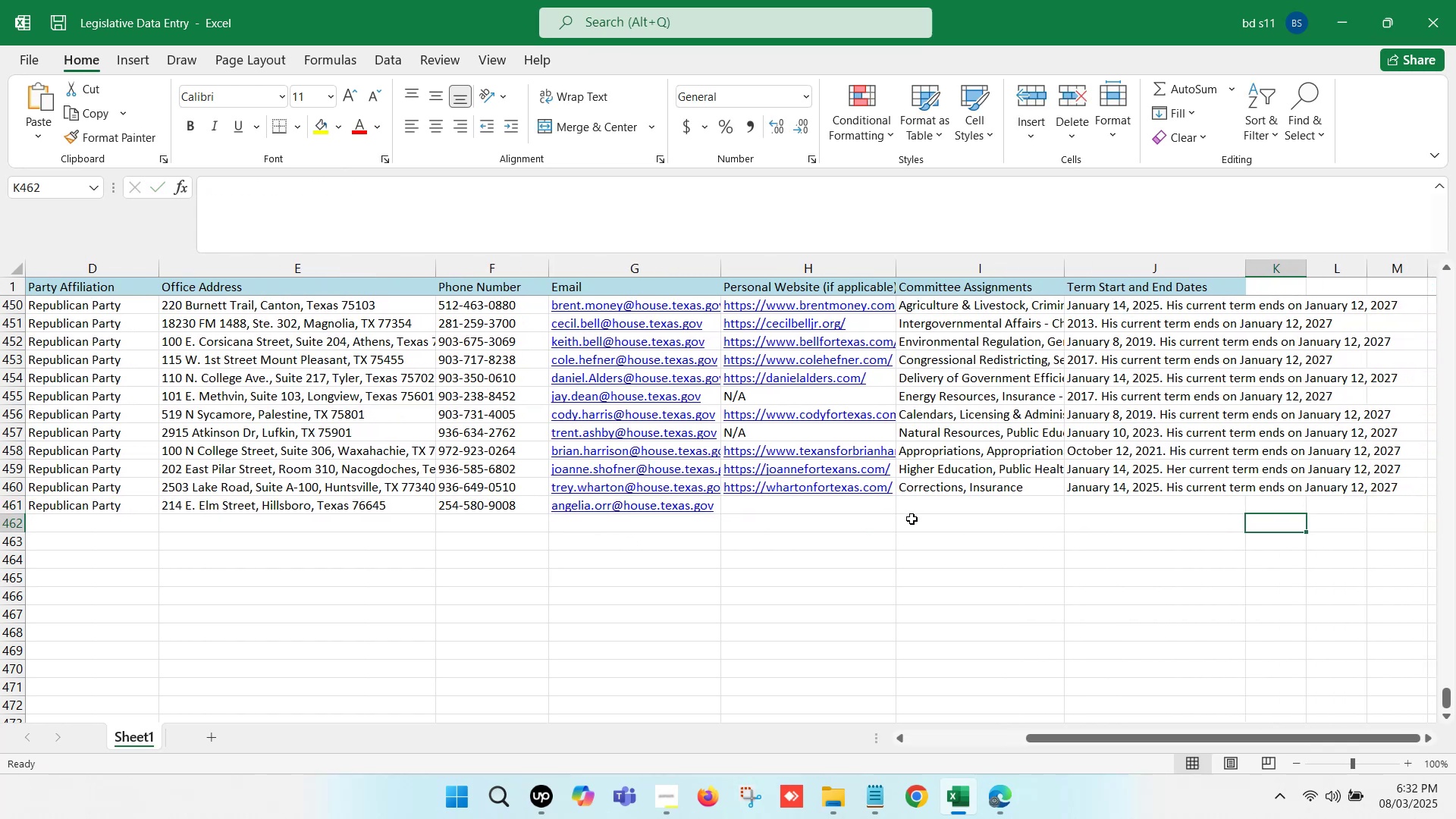 
left_click([855, 519])
 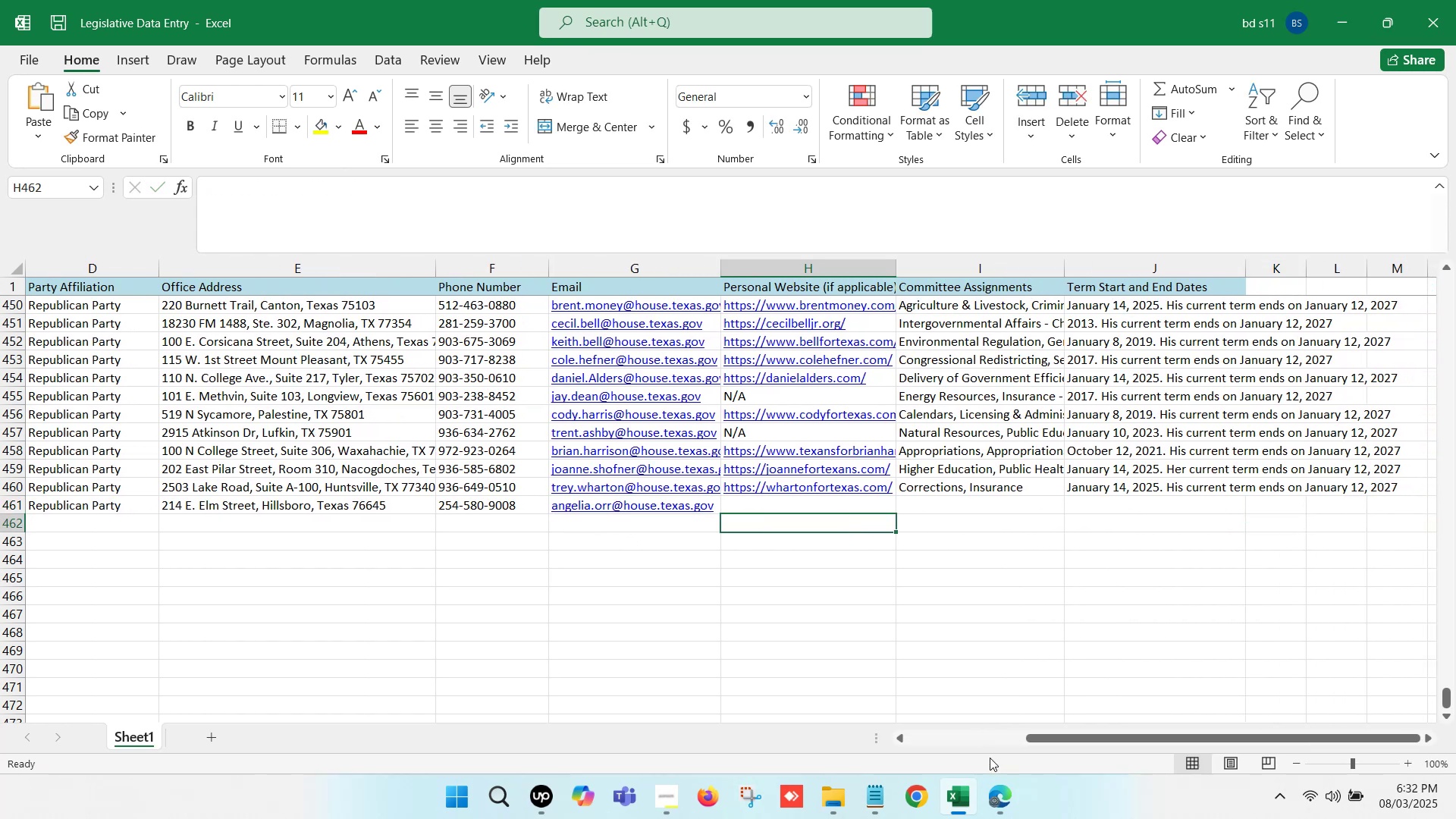 
left_click([996, 795])
 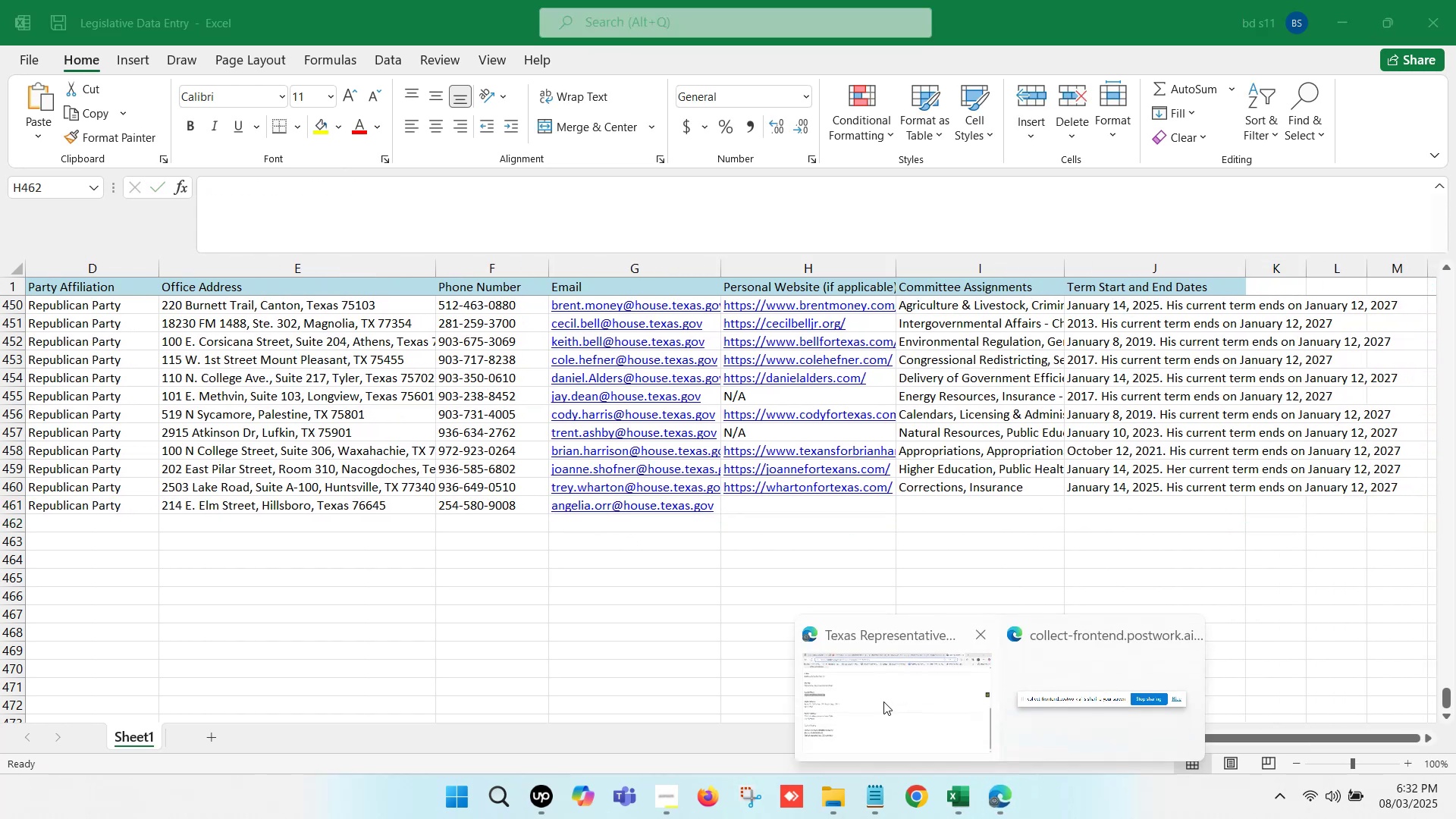 
left_click([883, 701])
 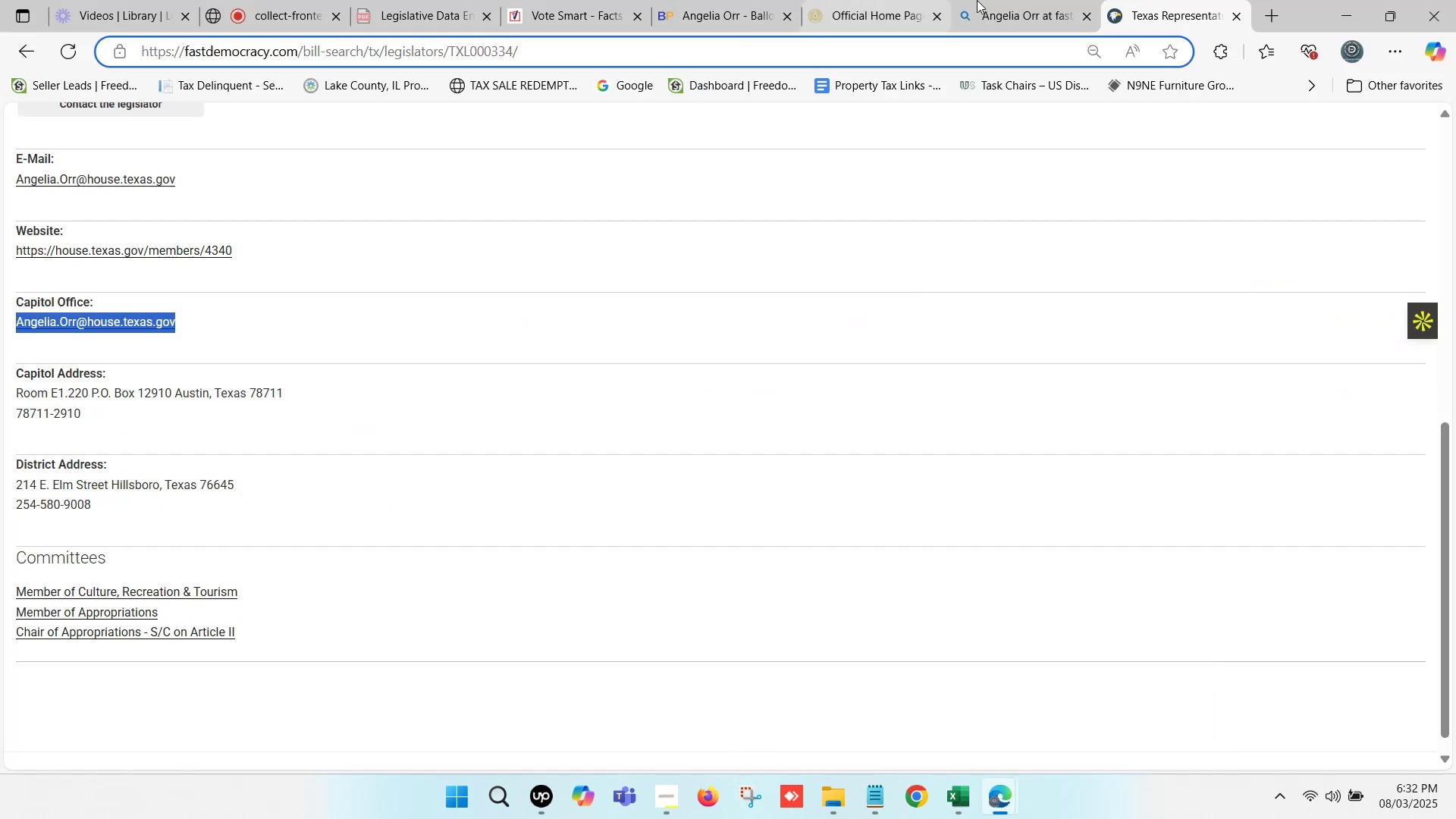 
left_click([997, 0])
 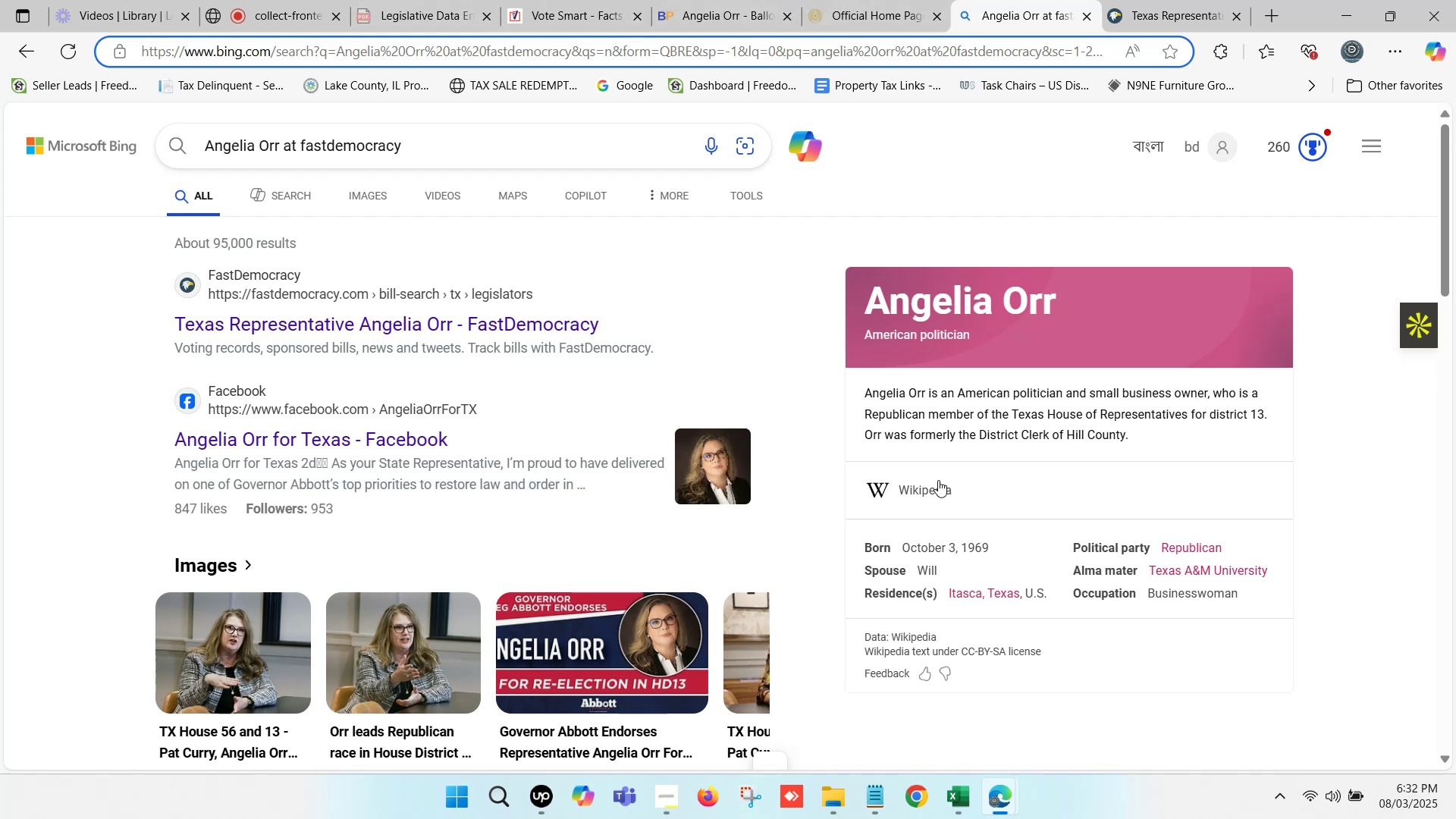 
left_click([965, 784])
 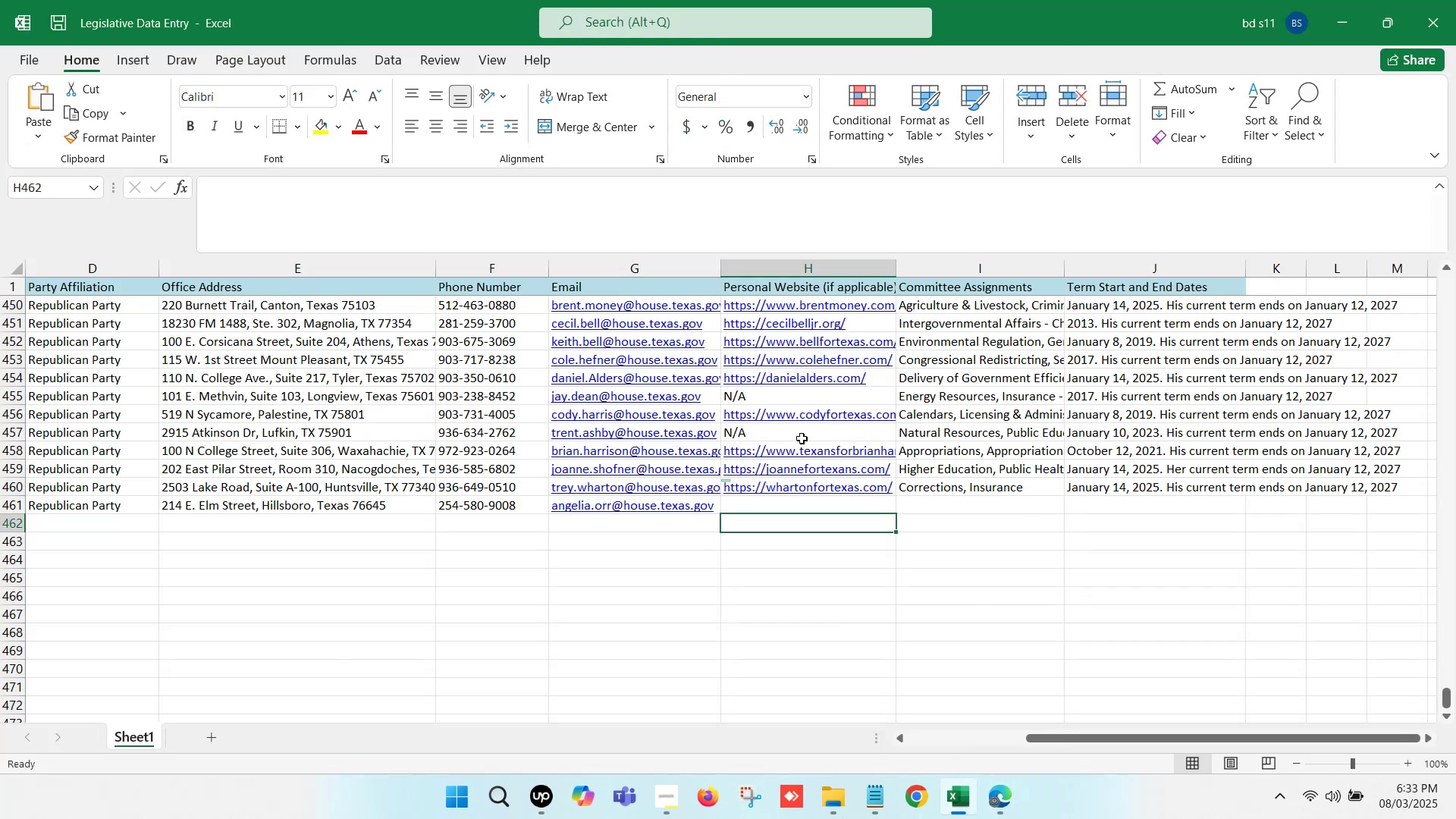 
left_click([779, 429])
 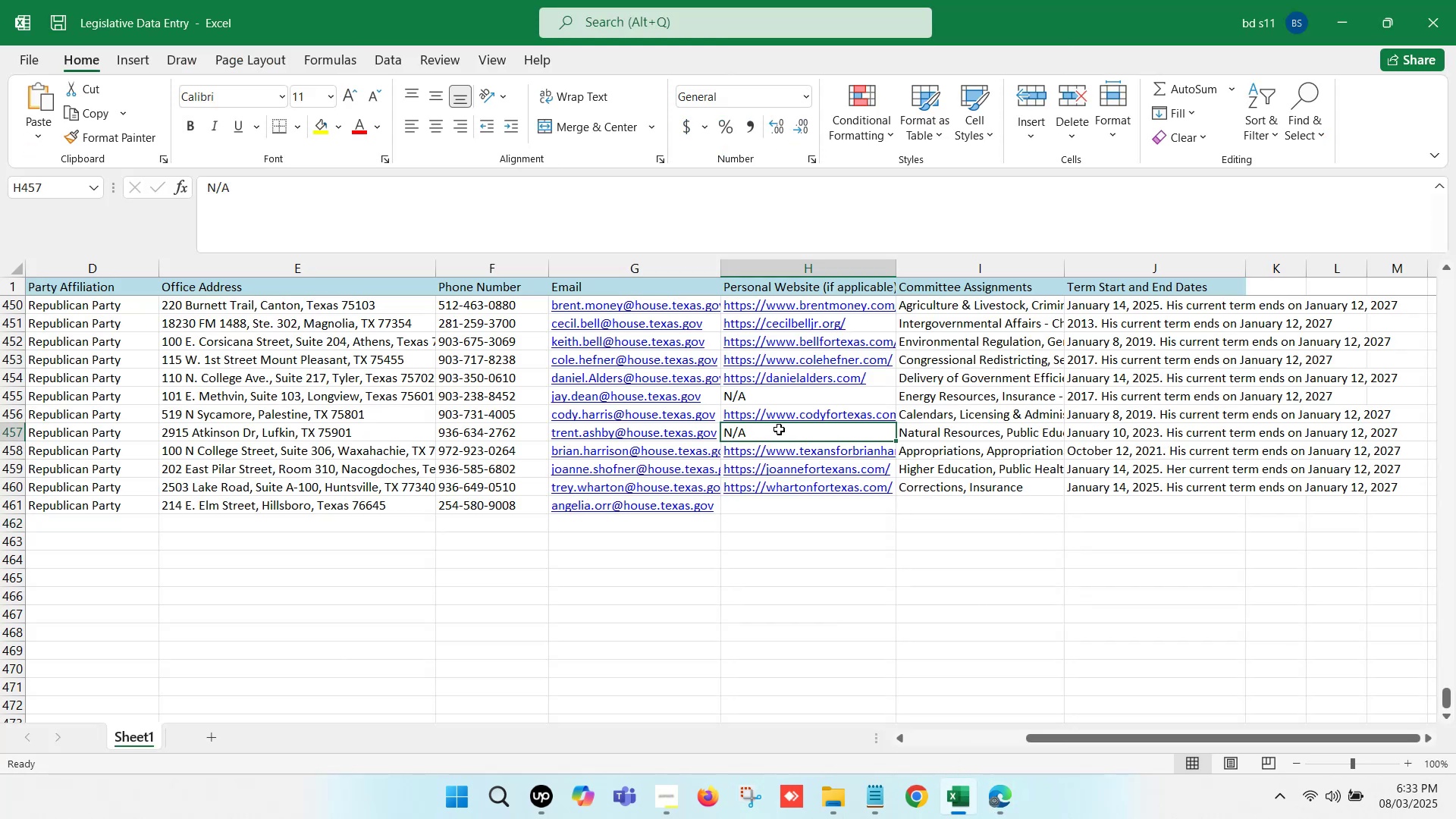 
key(Control+ControlLeft)
 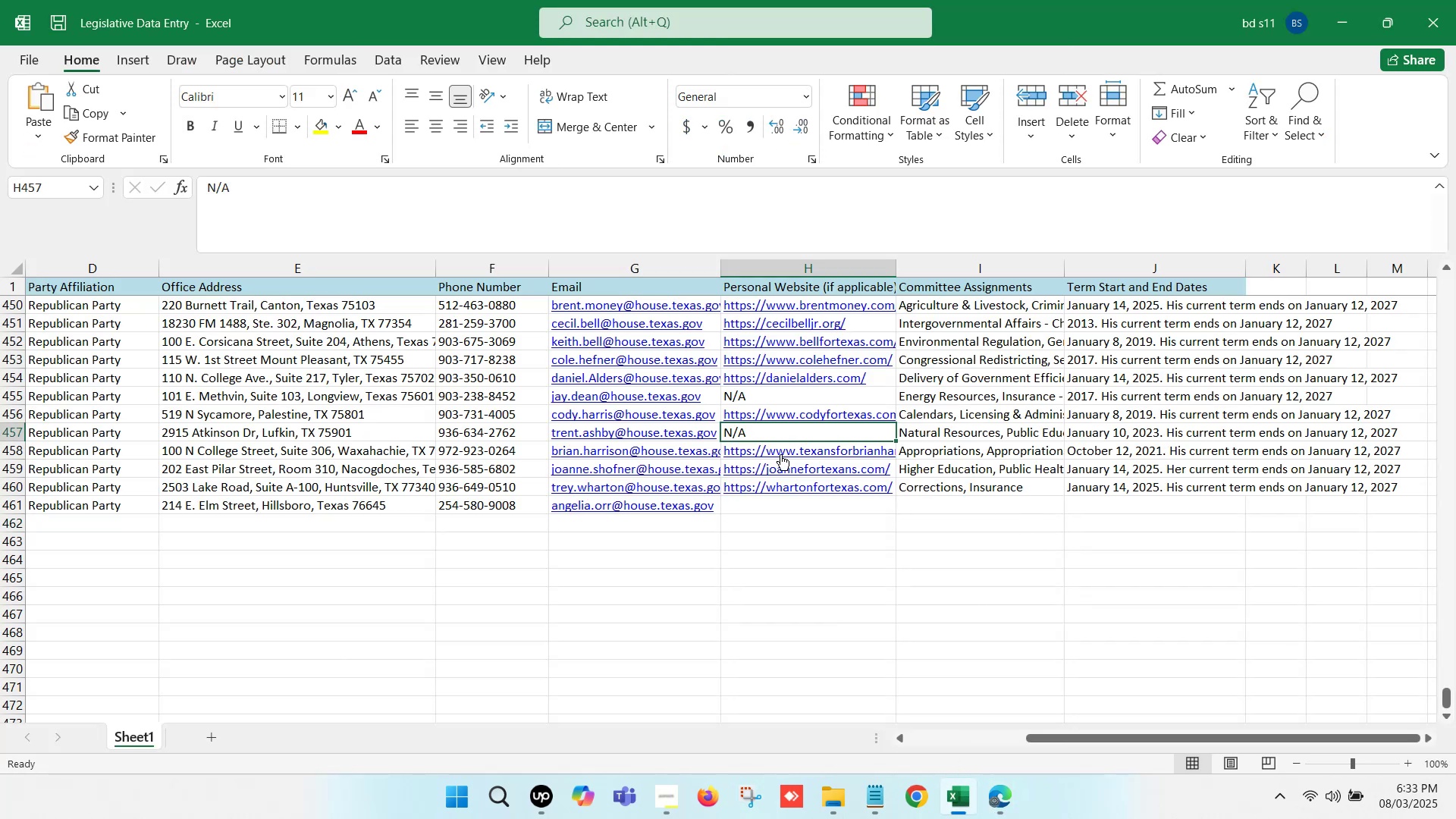 
key(Control+C)
 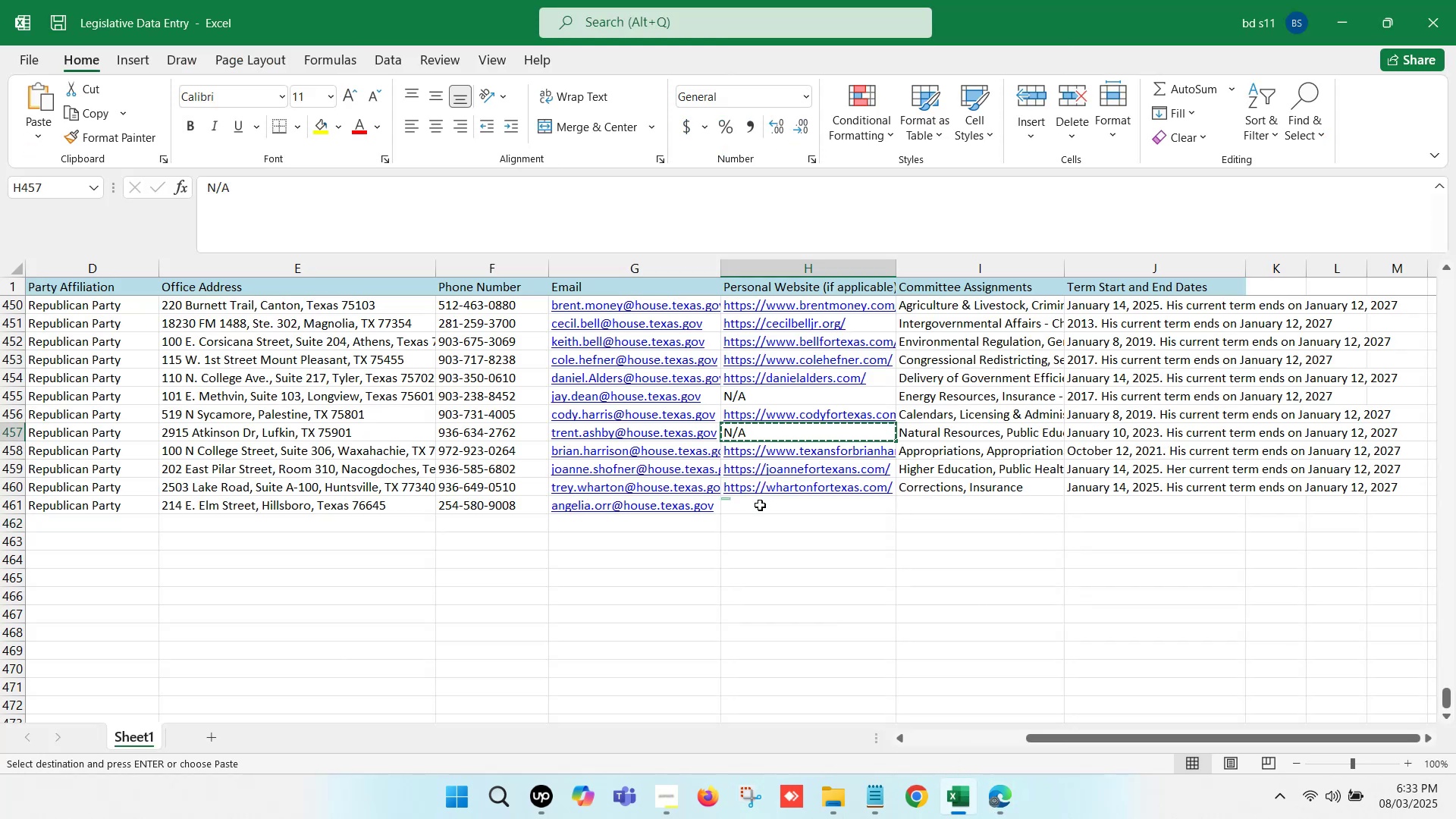 
left_click([759, 507])
 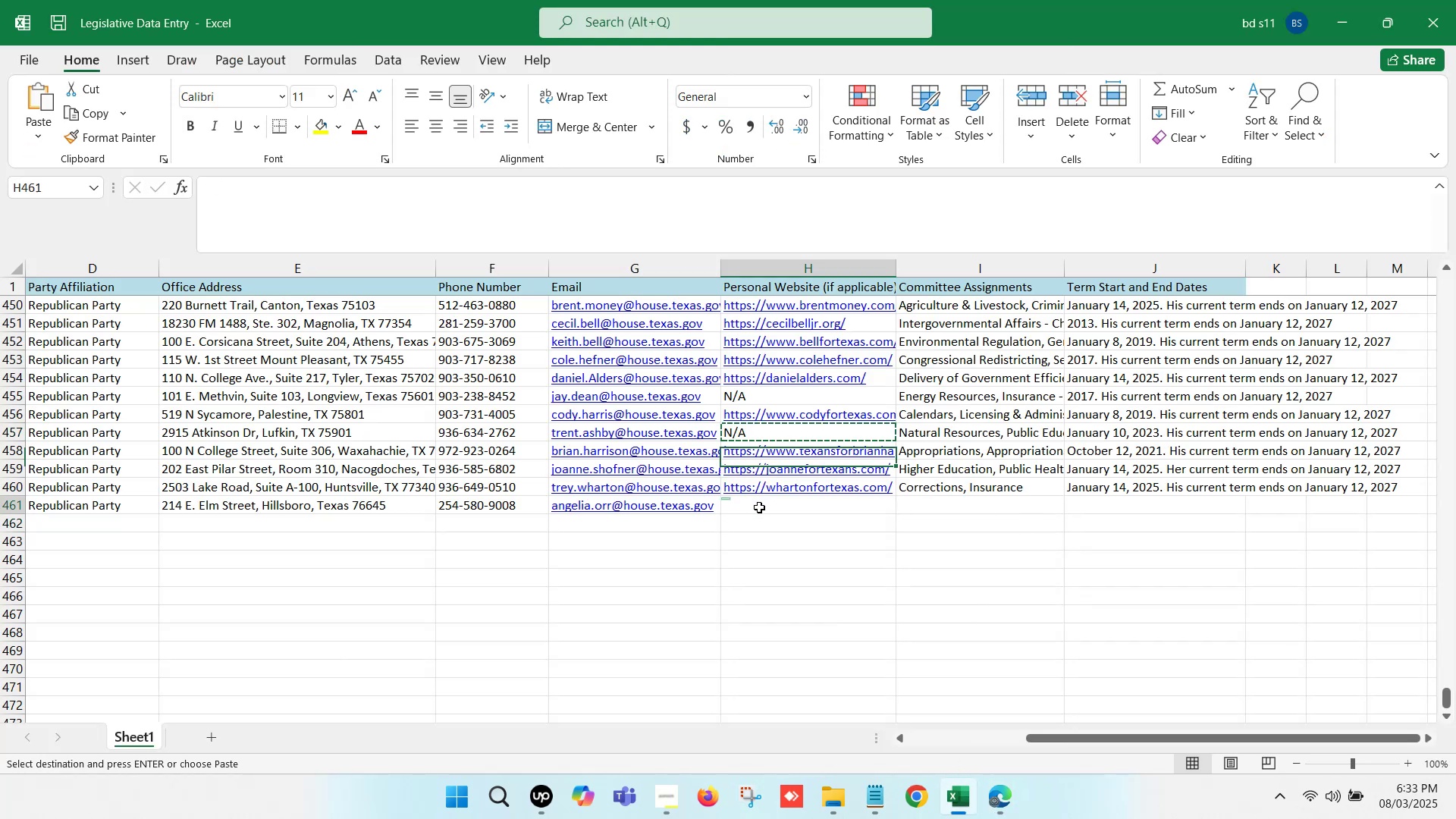 
key(Control+ControlLeft)
 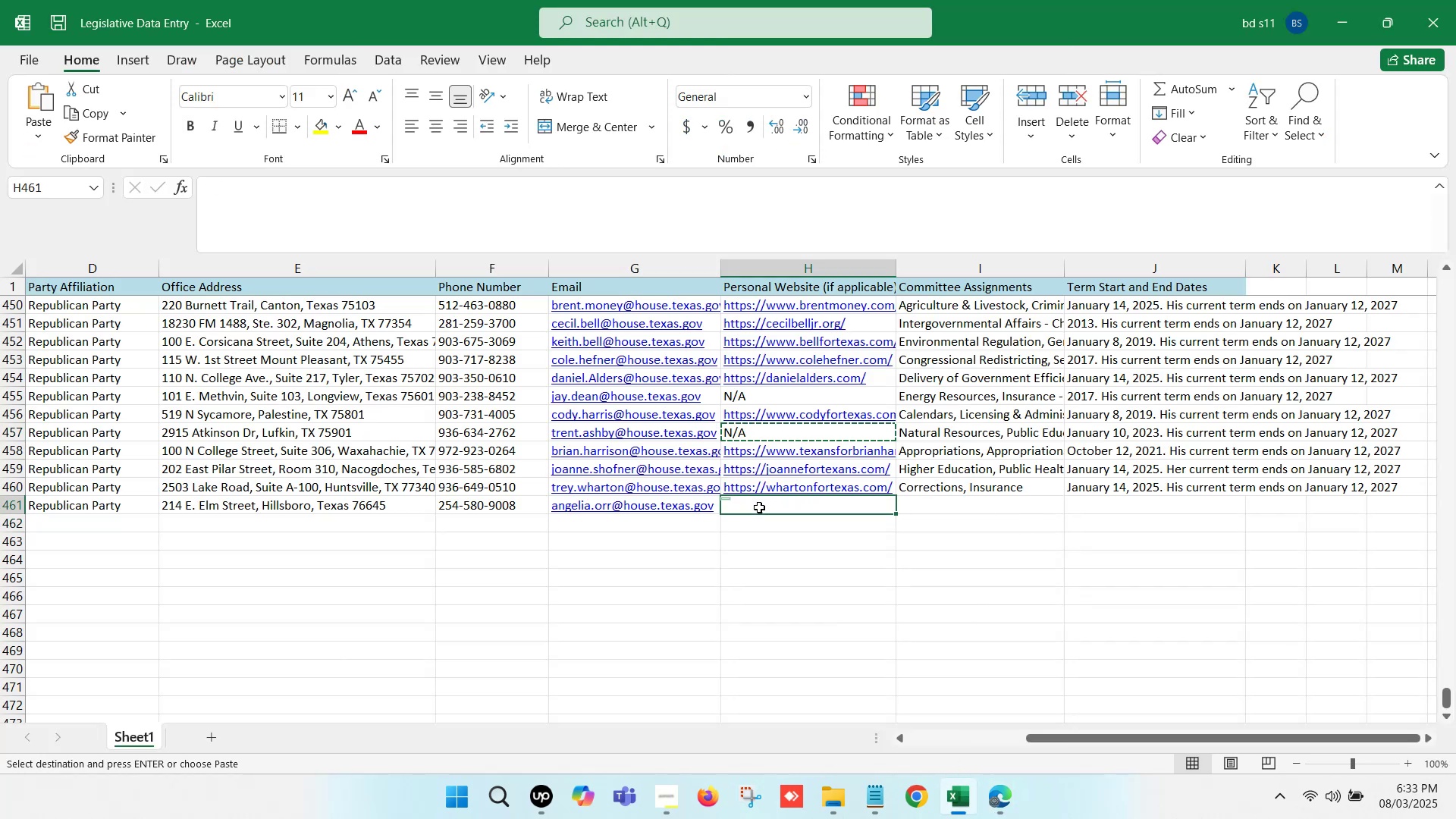 
key(Control+V)
 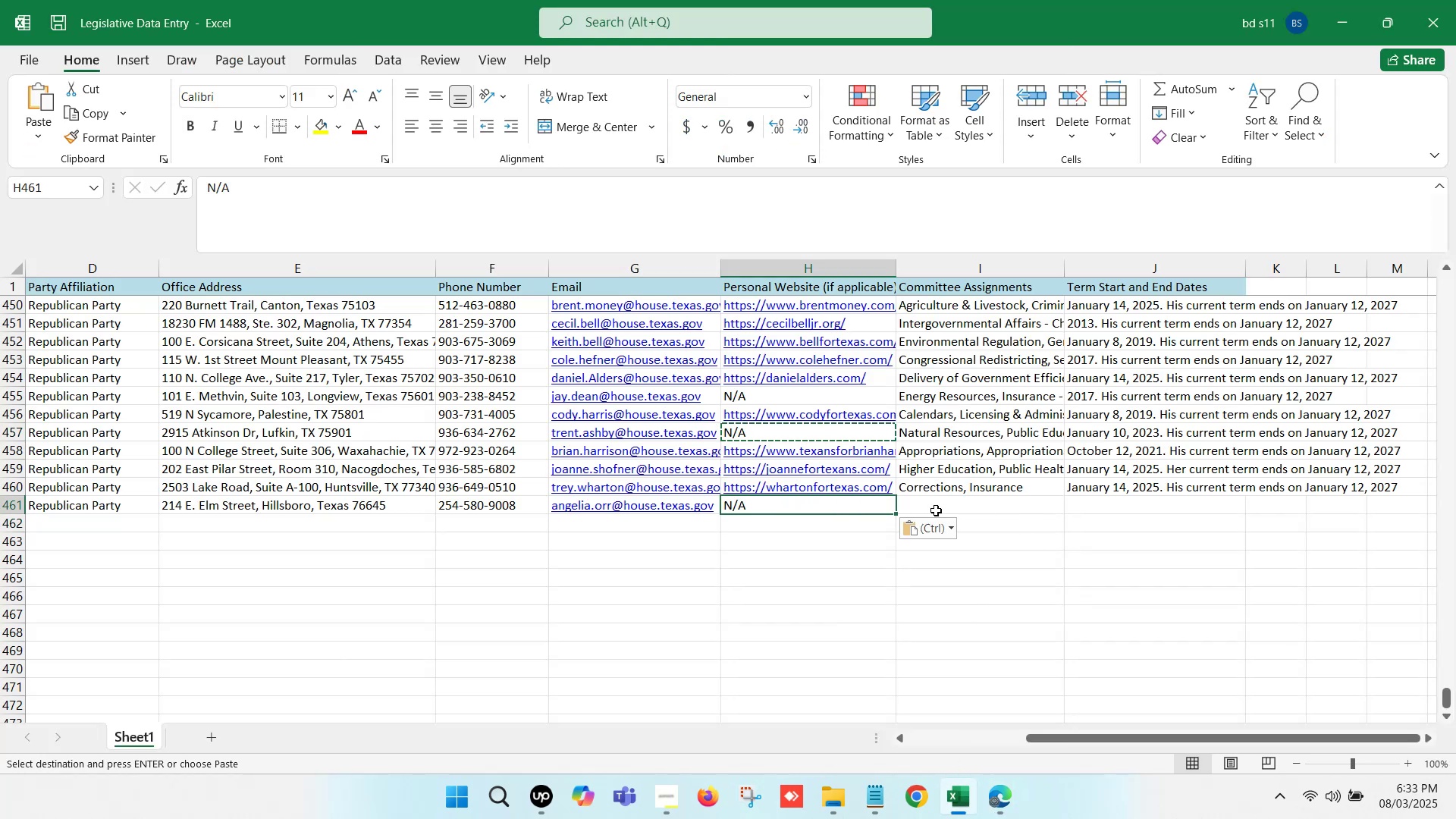 
left_click([947, 508])
 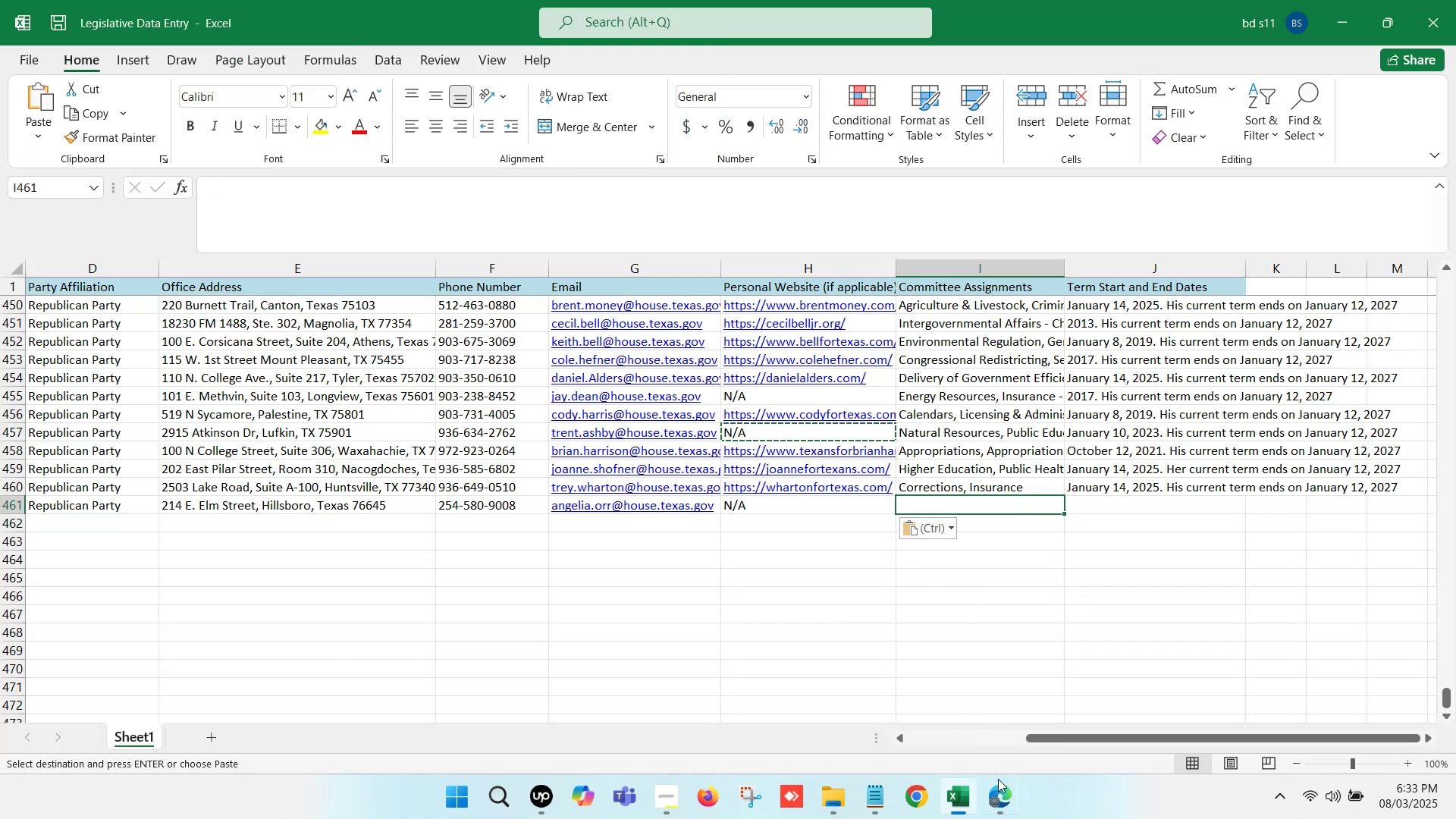 
left_click([997, 798])
 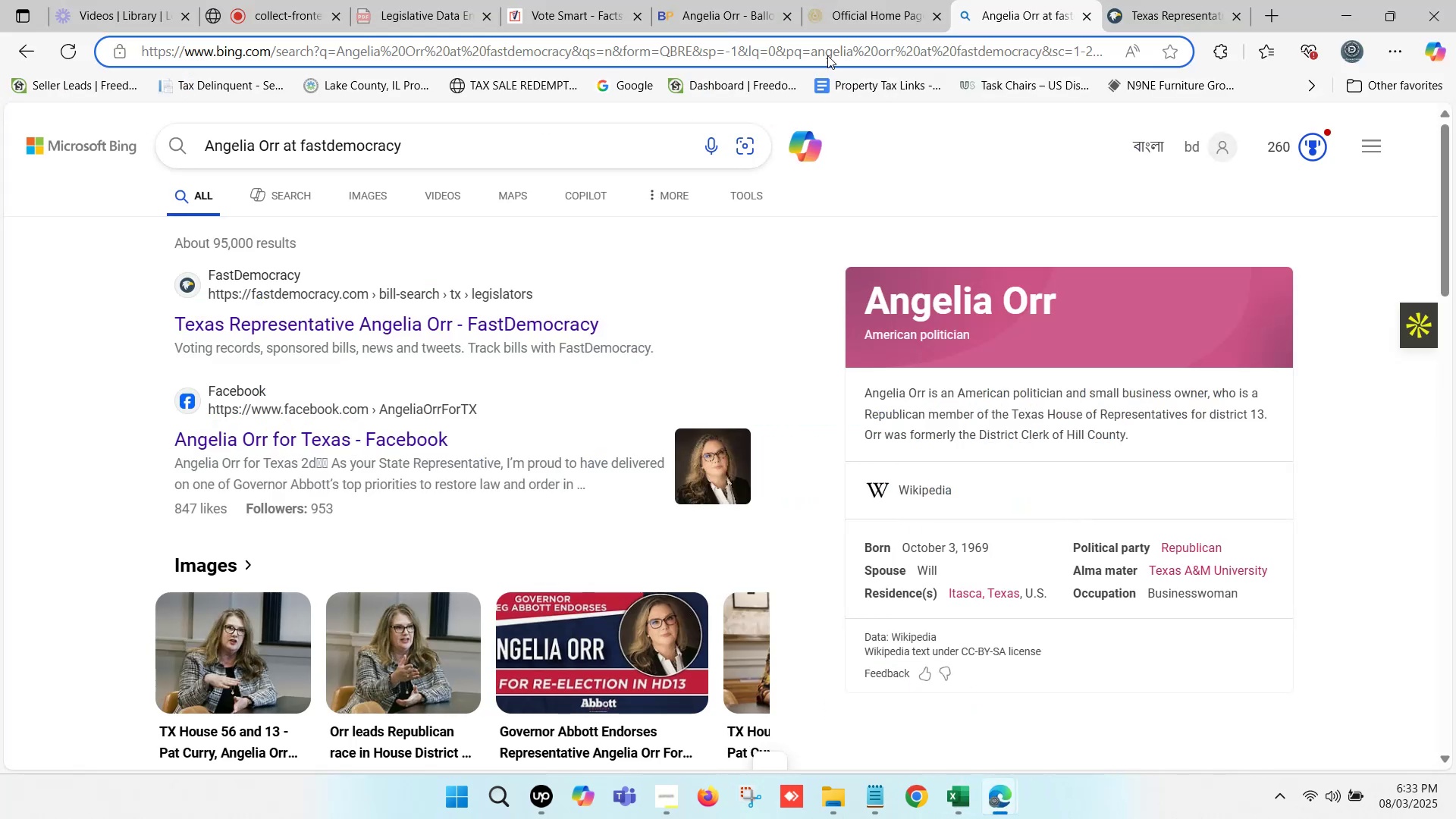 
left_click([770, 0])
 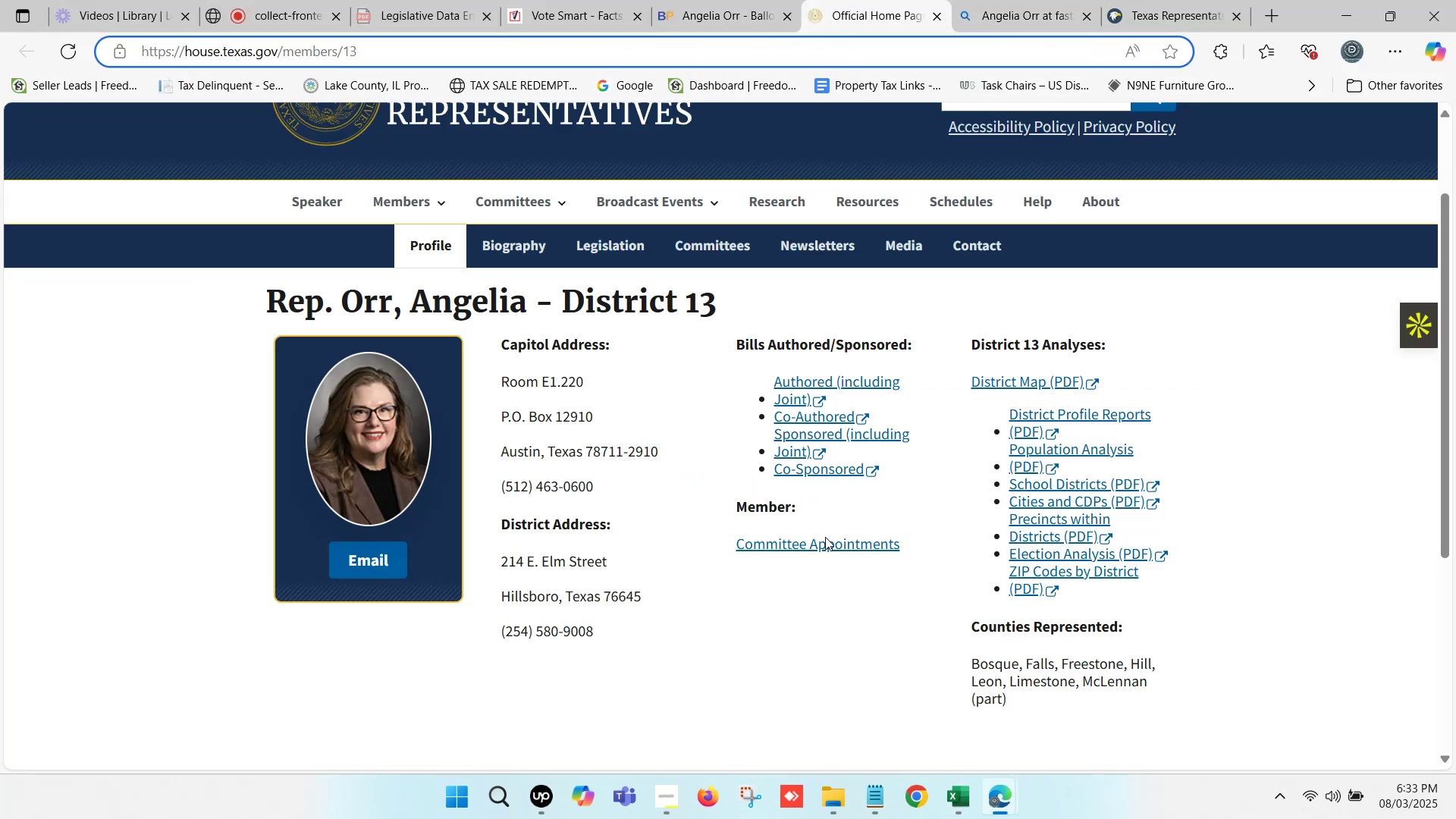 
left_click([818, 548])
 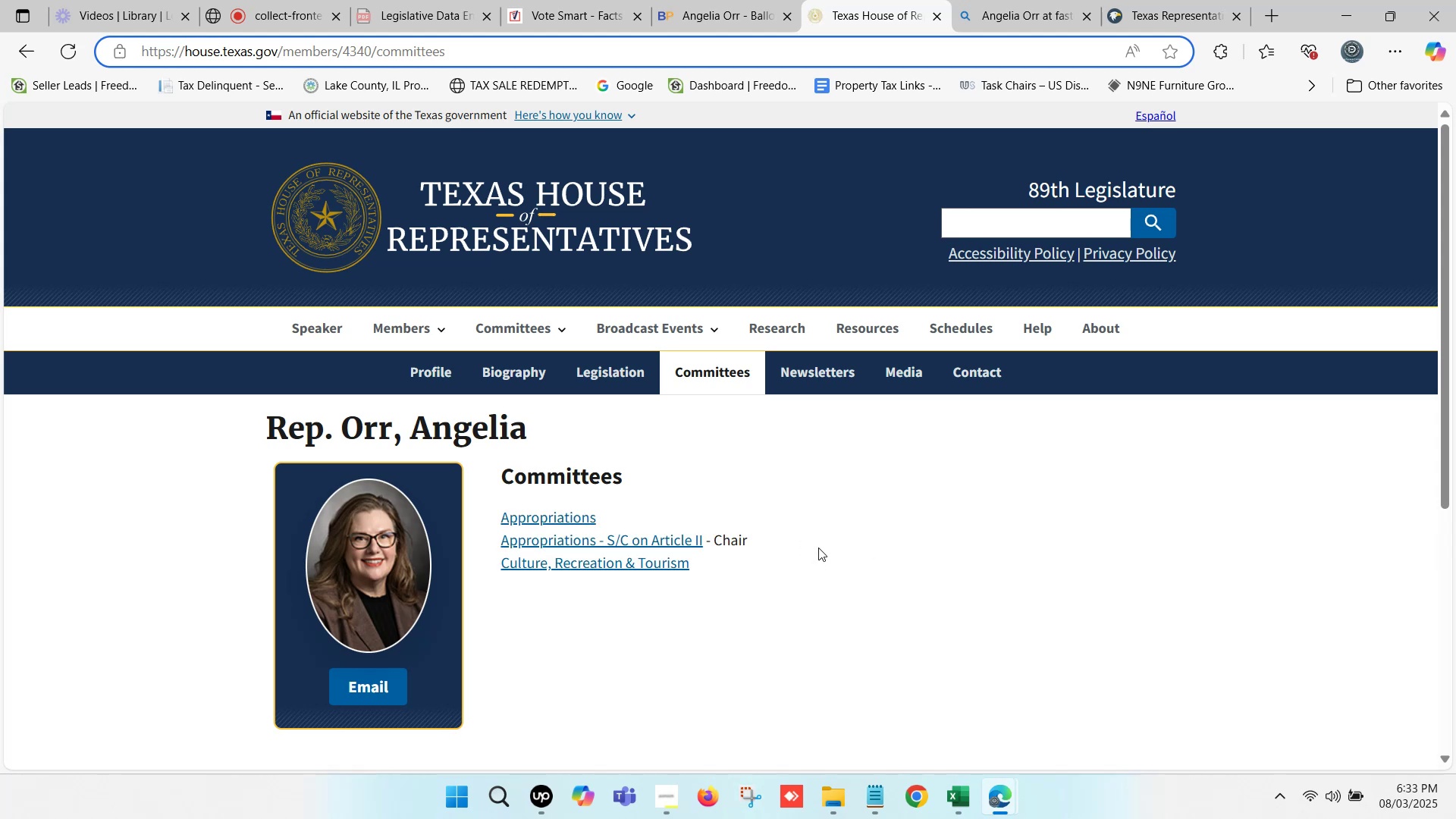 
wait(10.36)
 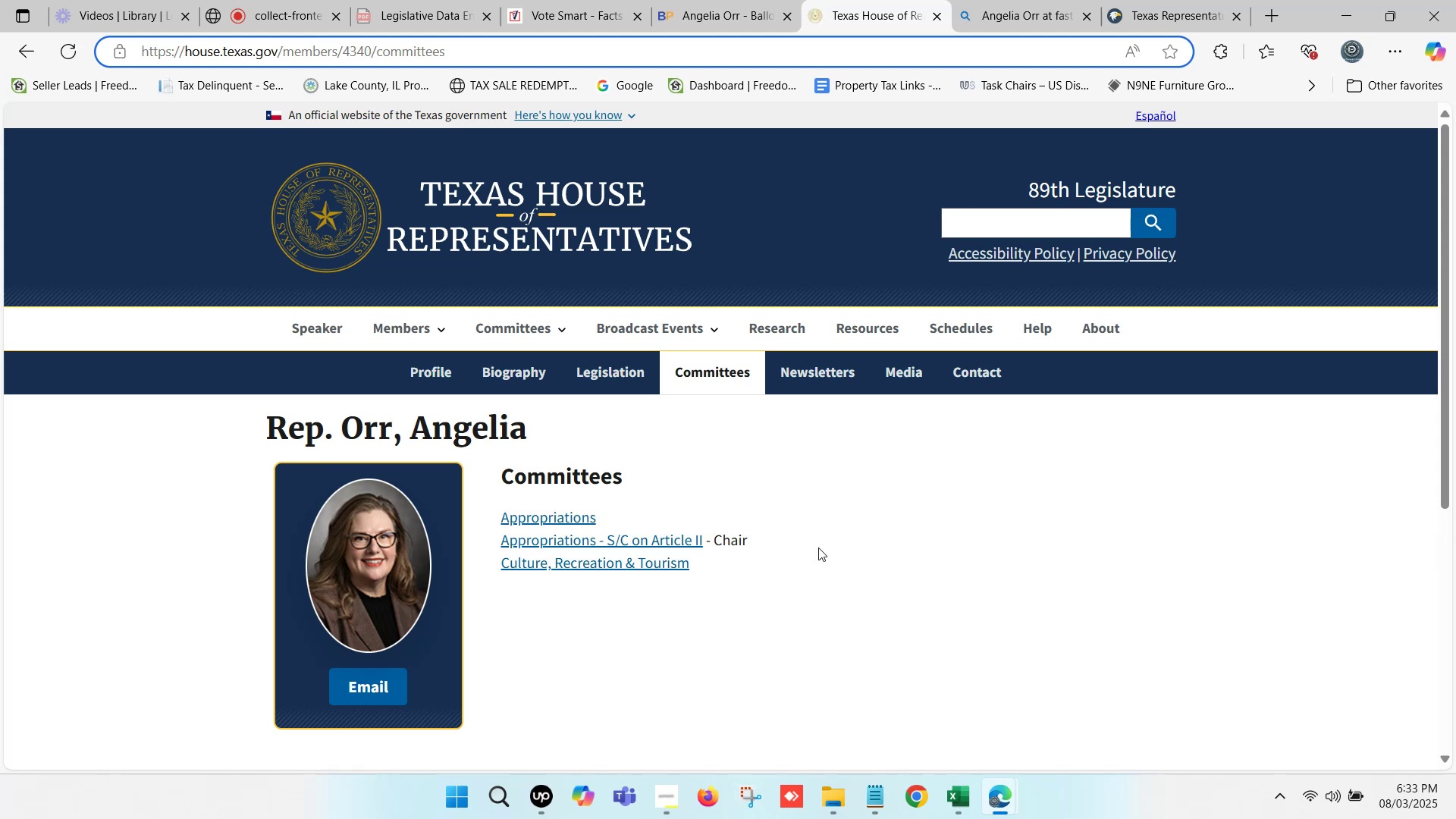 
left_click([693, 0])
 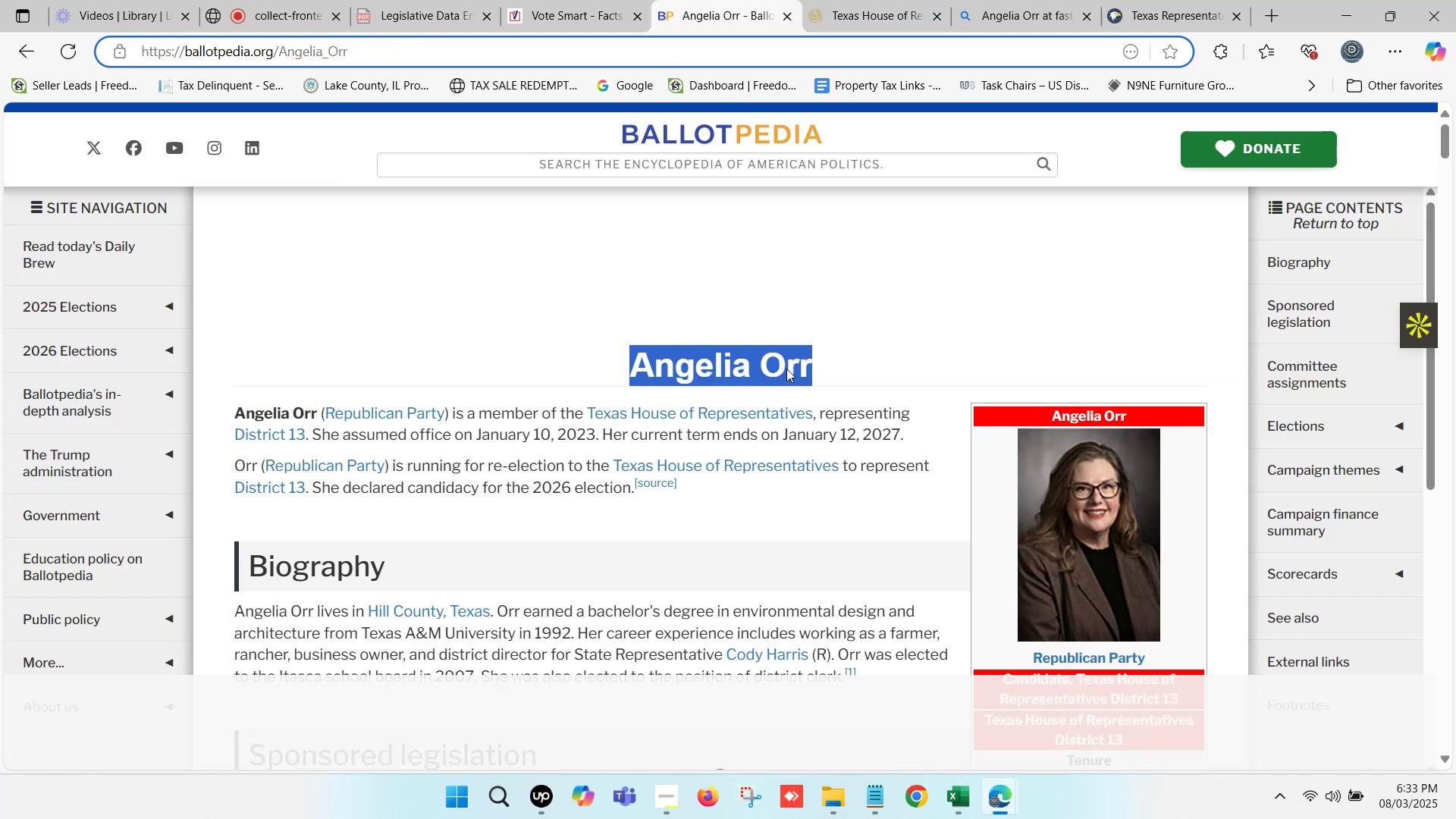 
scroll: coordinate [727, 463], scroll_direction: down, amount: 7.0
 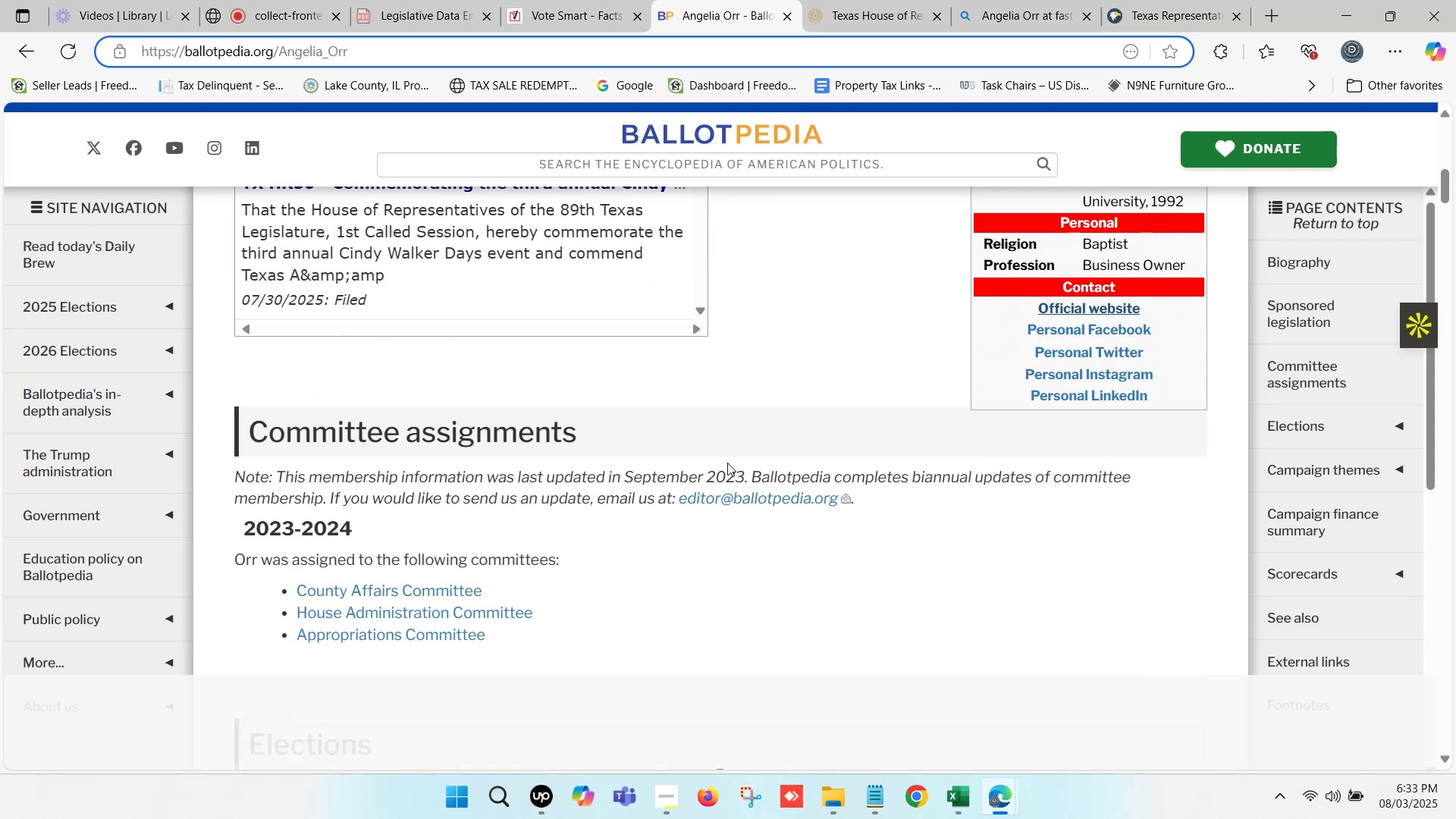 
wait(5.45)
 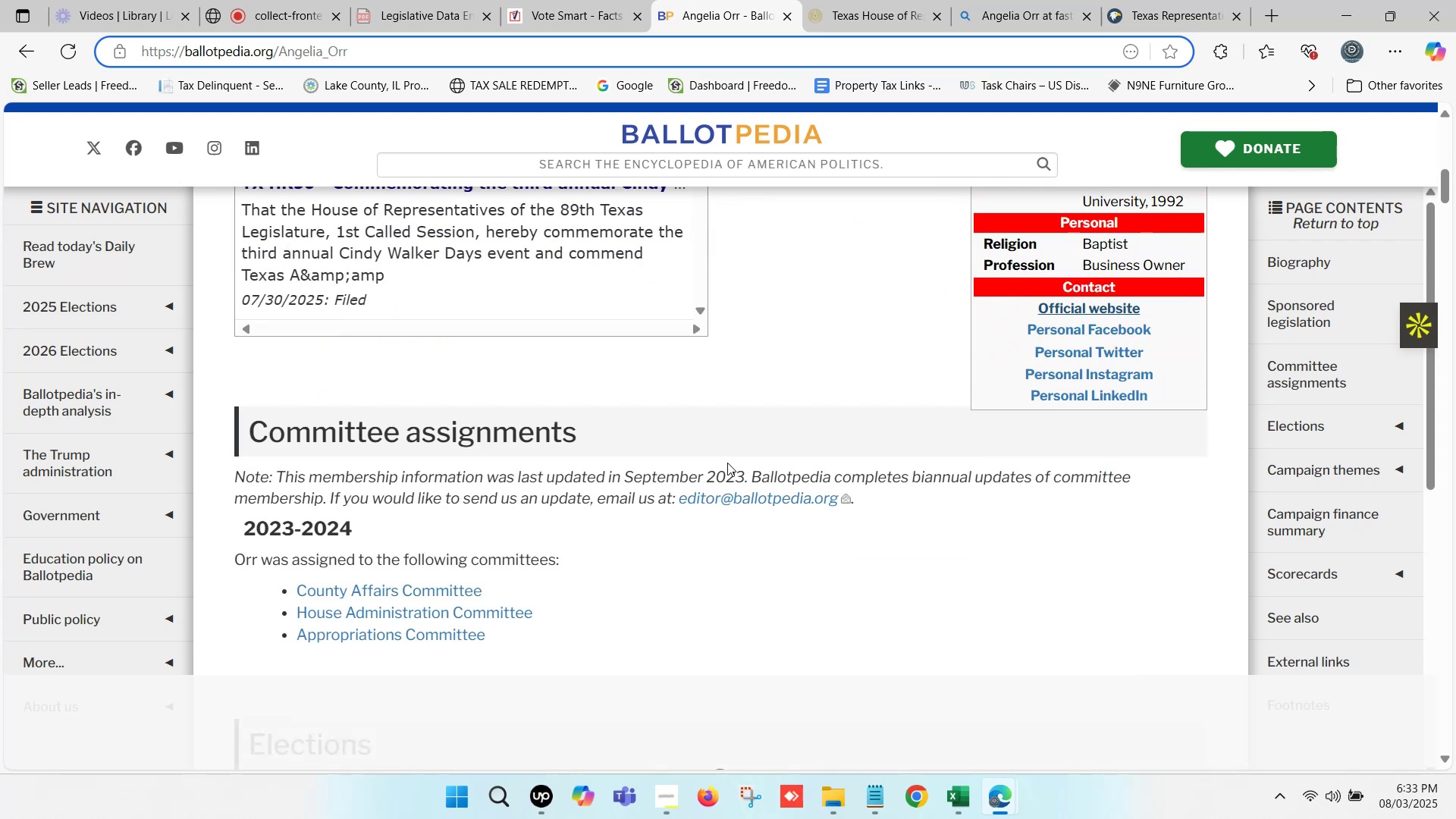 
left_click([883, 0])
 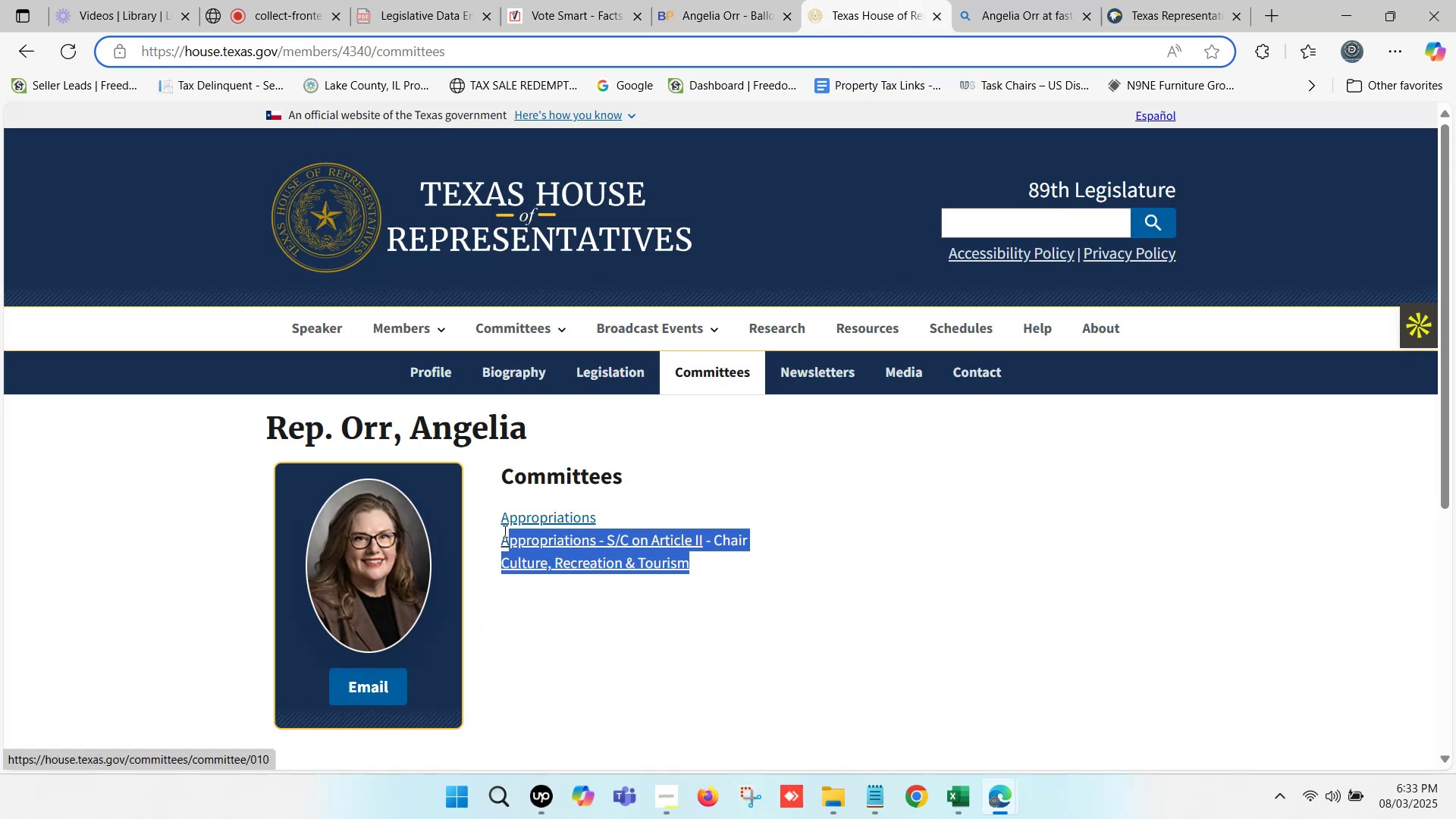 
key(Control+C)
 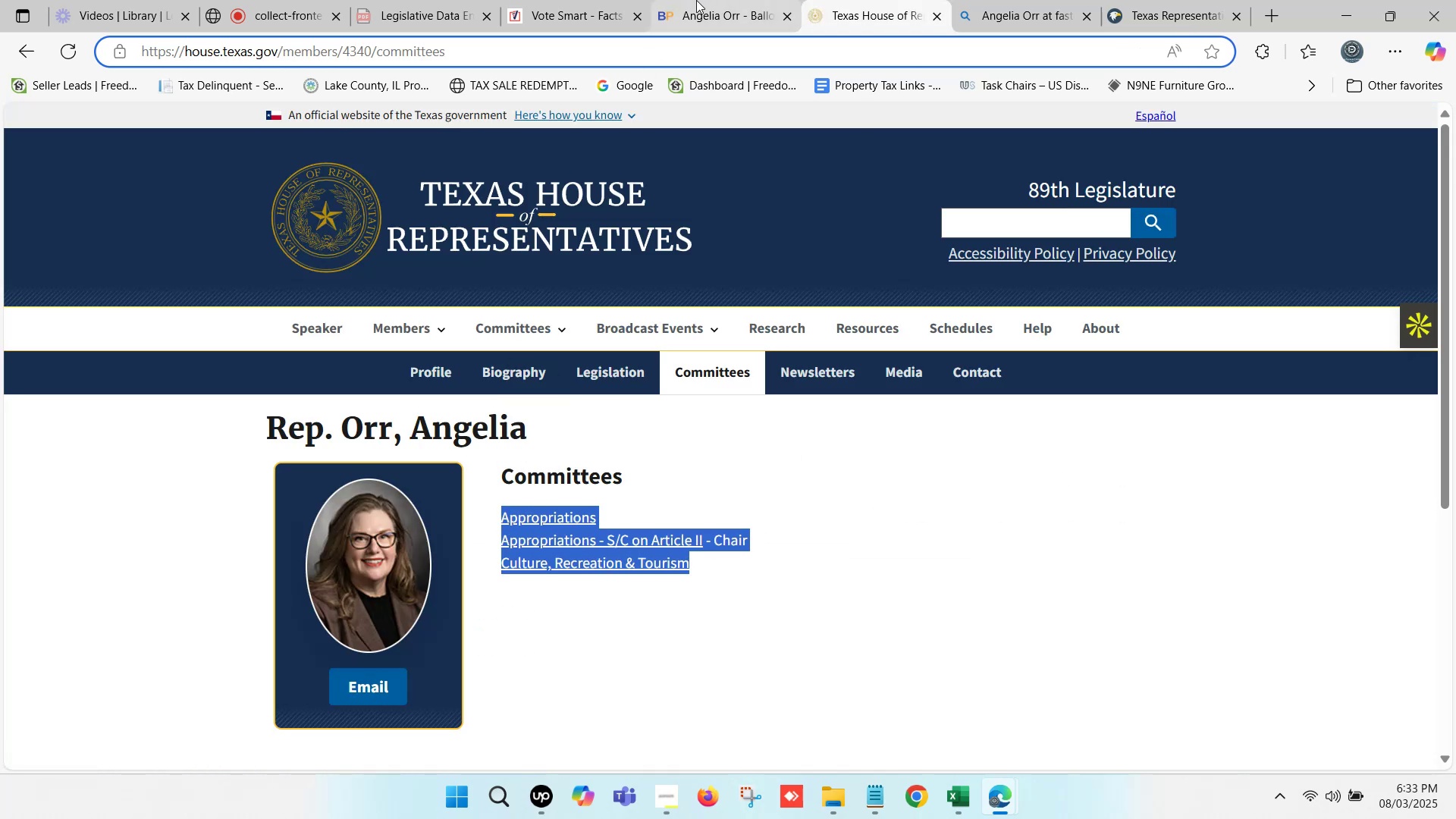 
left_click([711, 0])
 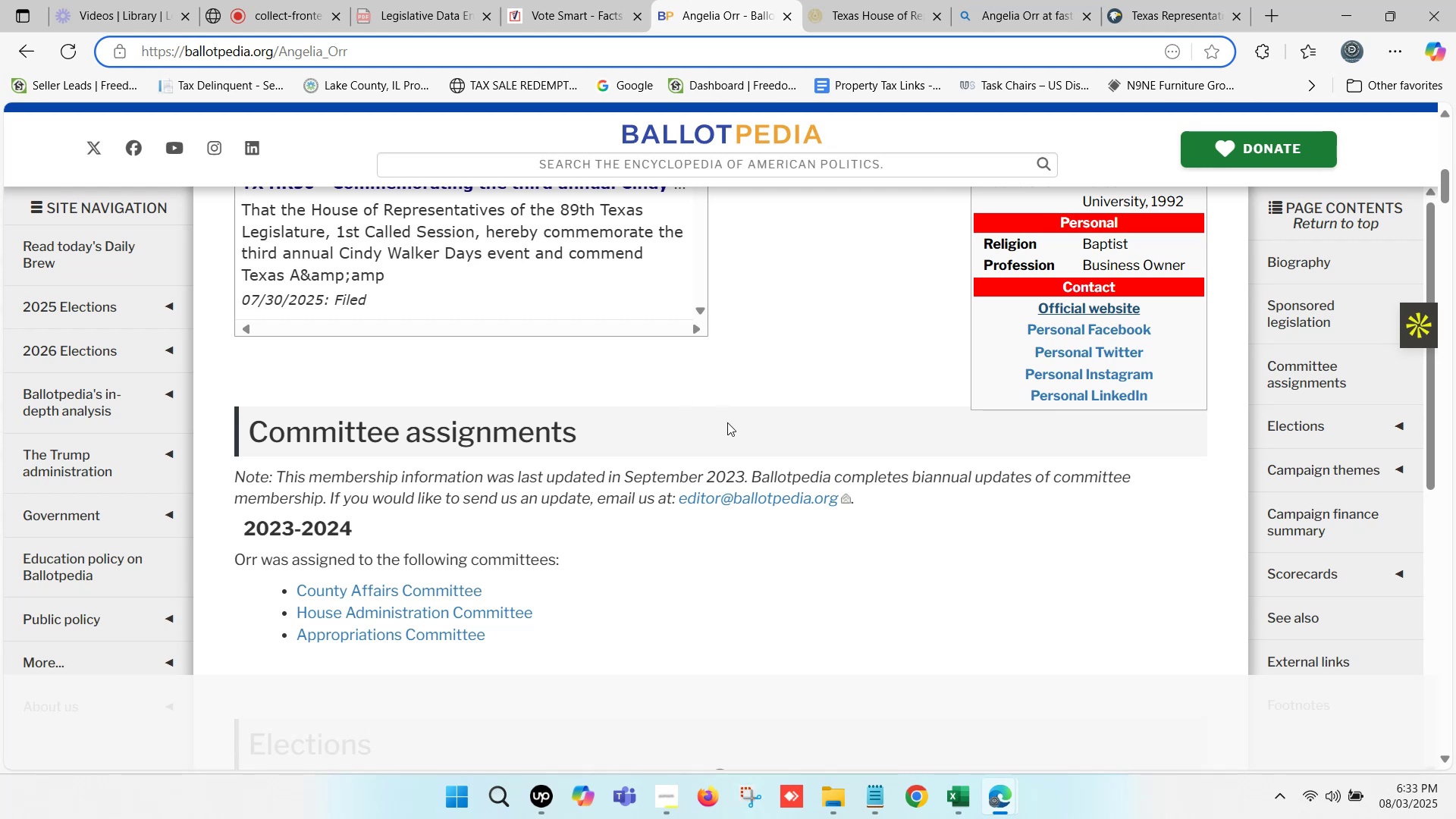 
left_click([963, 795])
 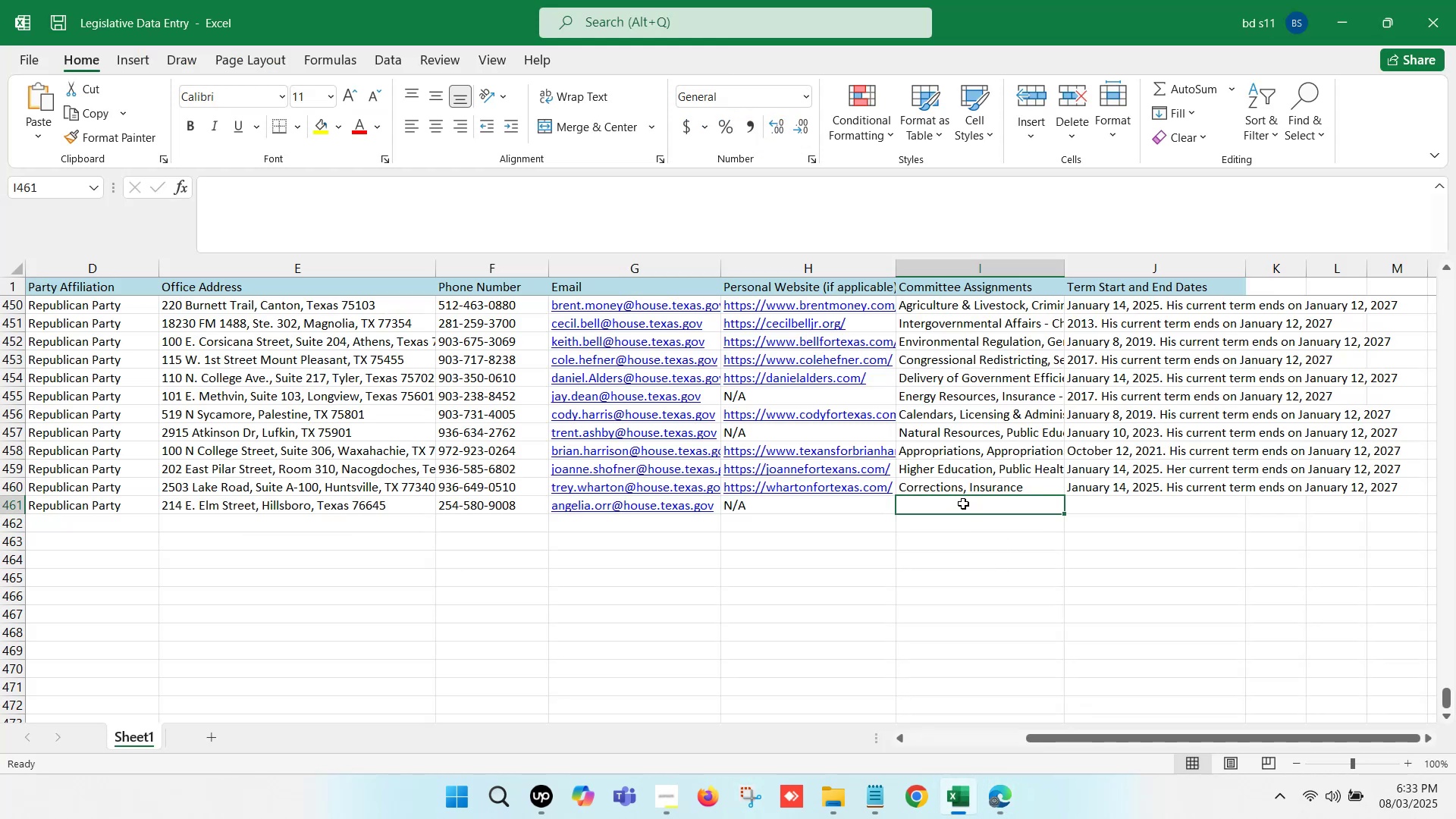 
double_click([963, 504])
 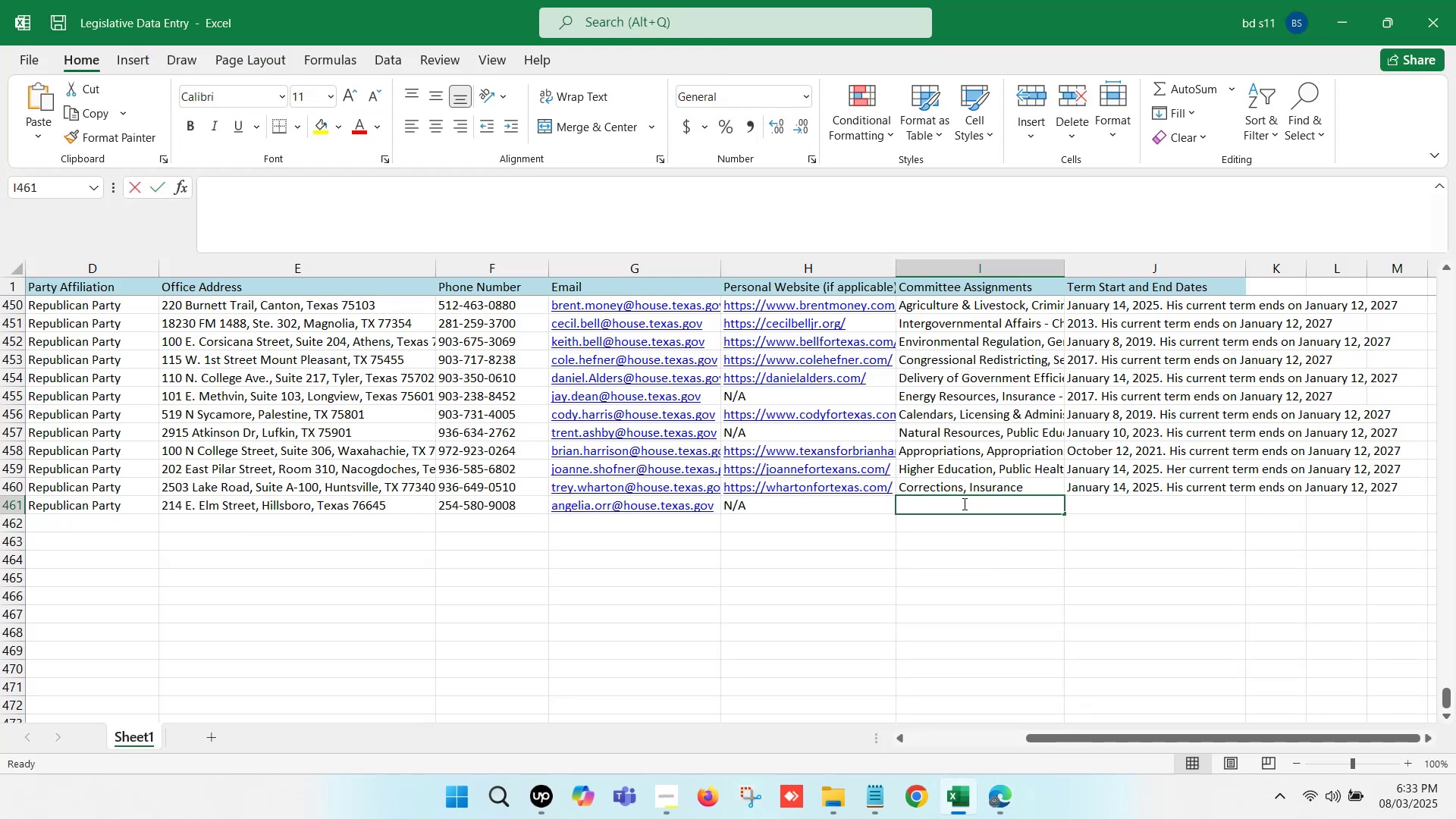 
key(Control+ControlLeft)
 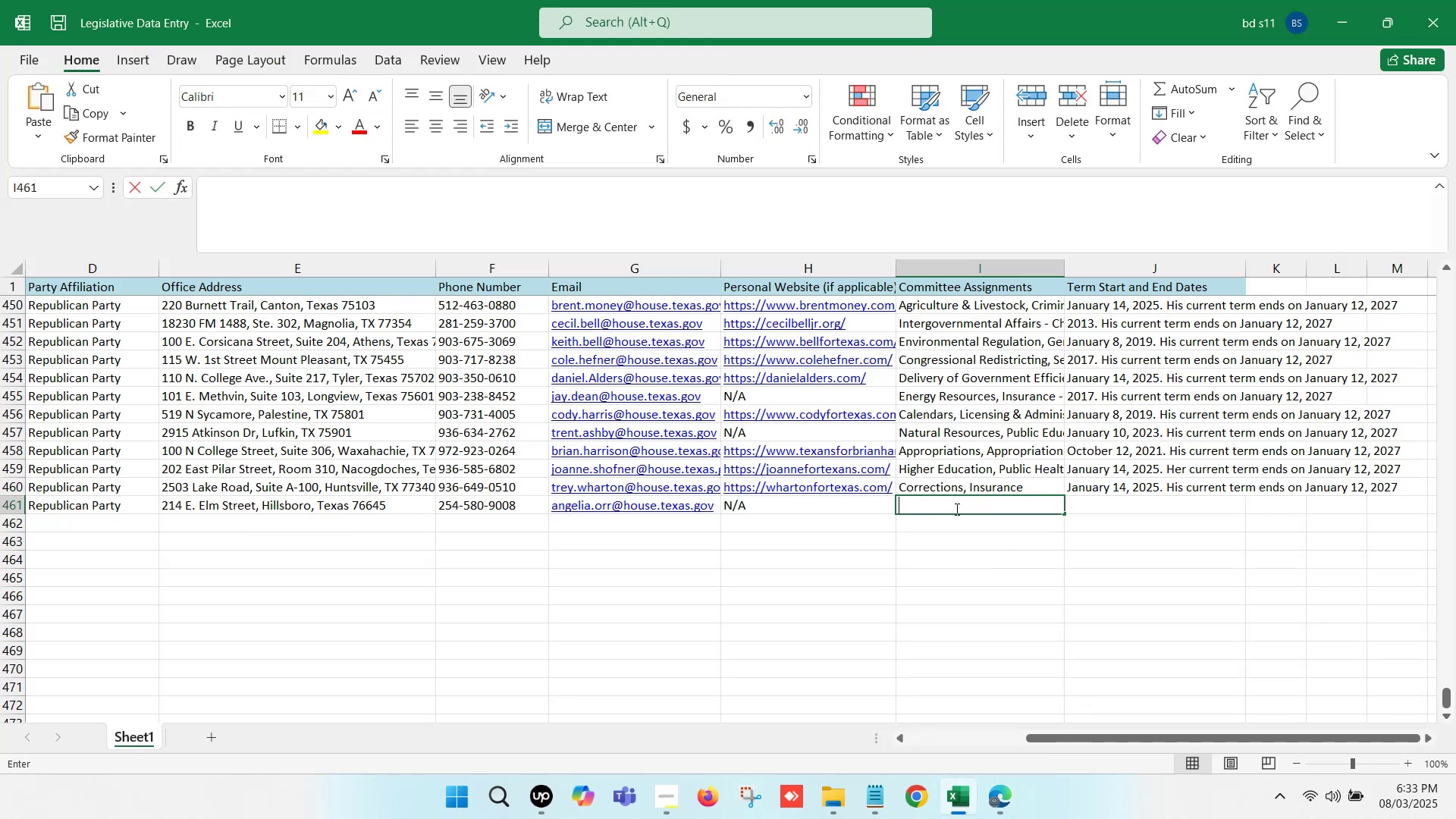 
key(Control+V)
 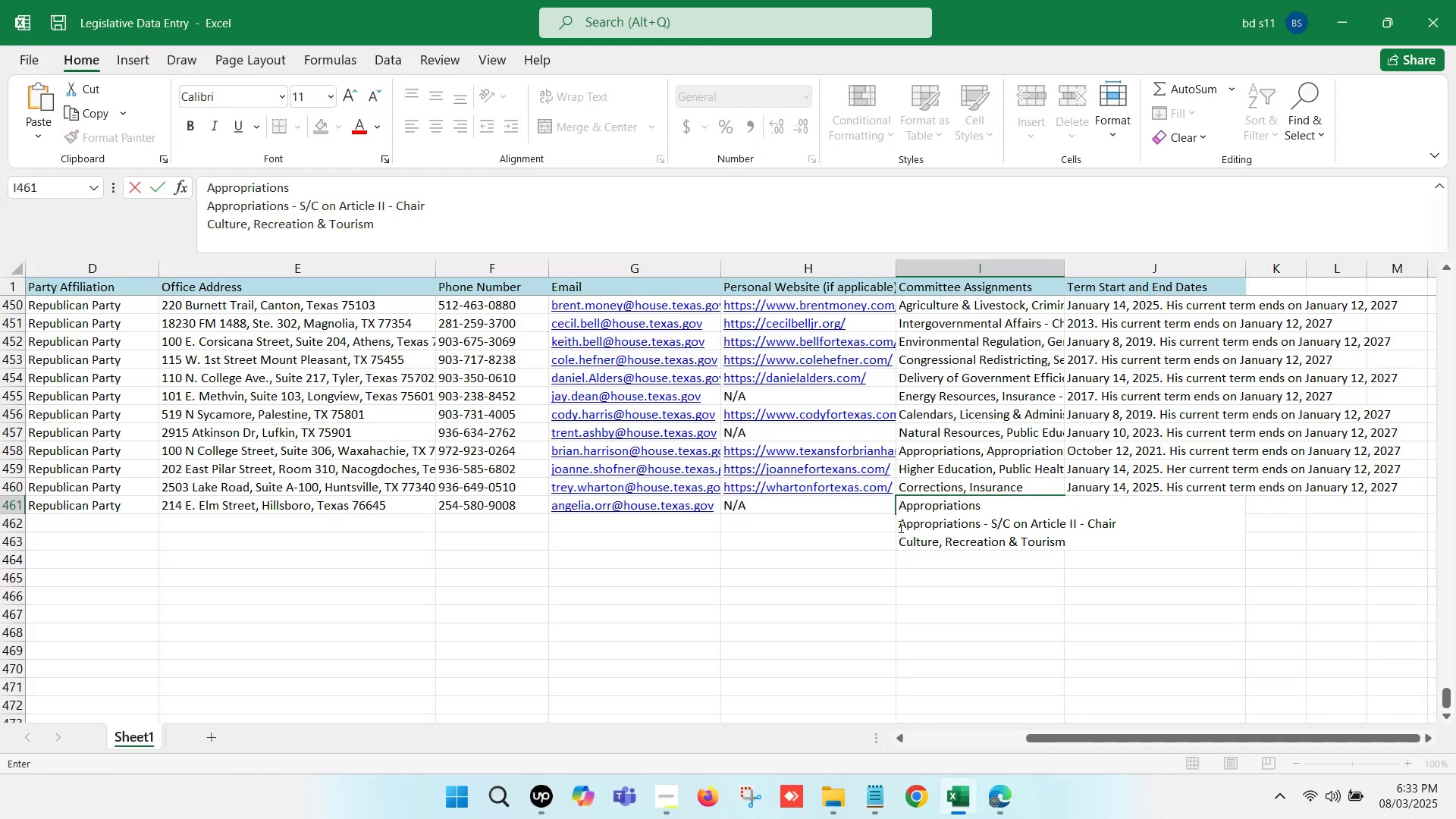 
left_click([899, 526])
 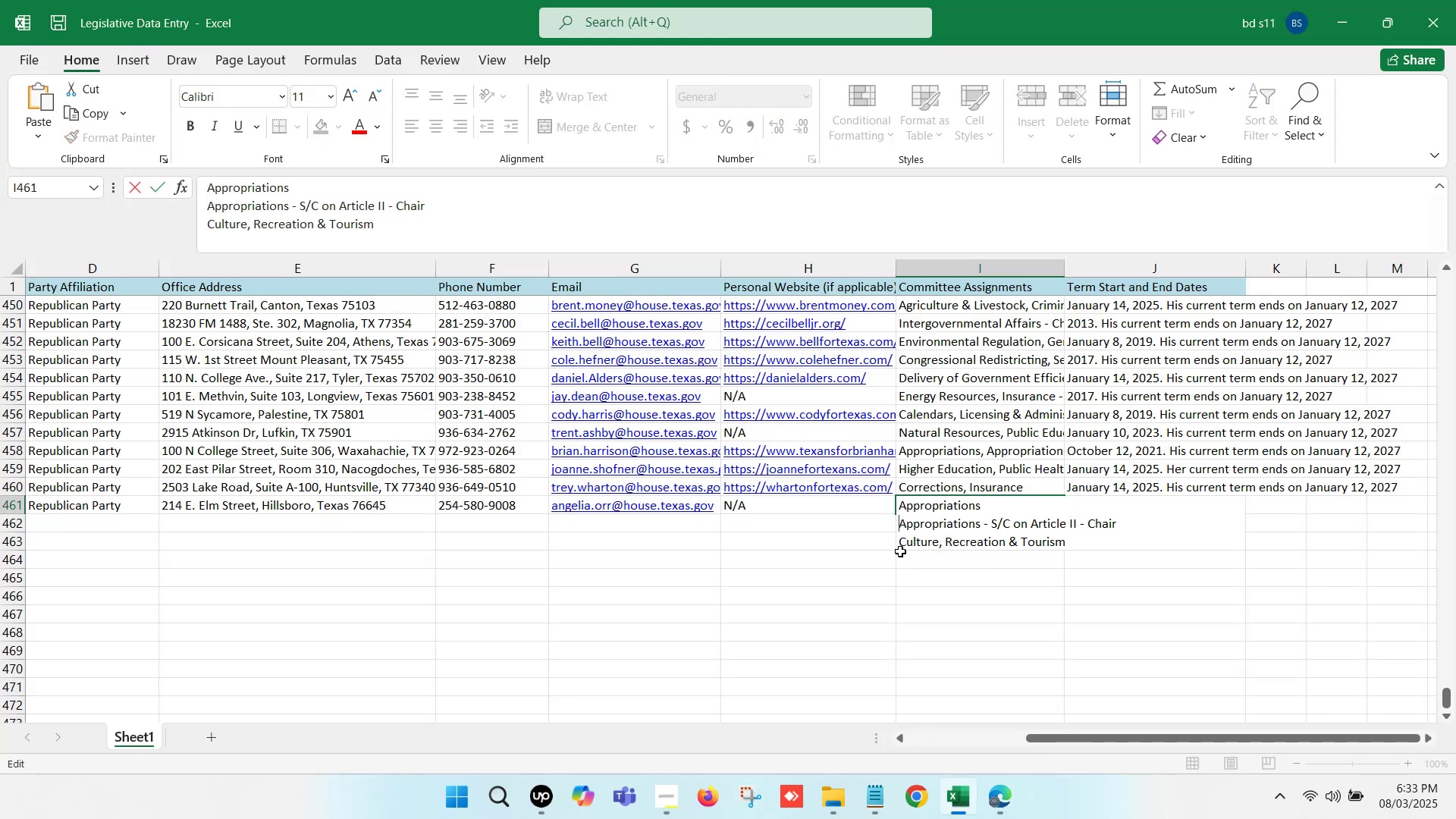 
key(Backspace)
 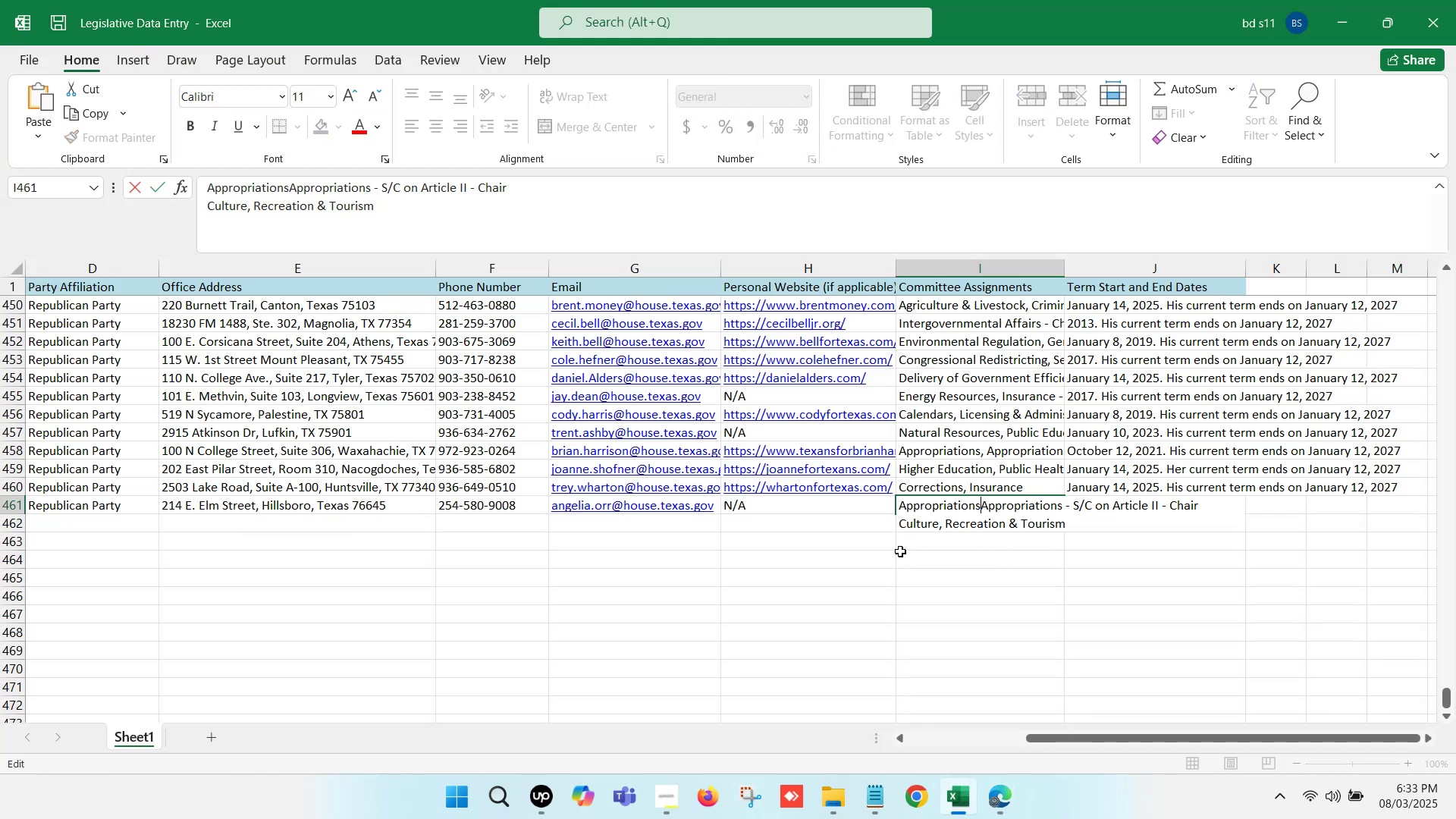 
key(Comma)
 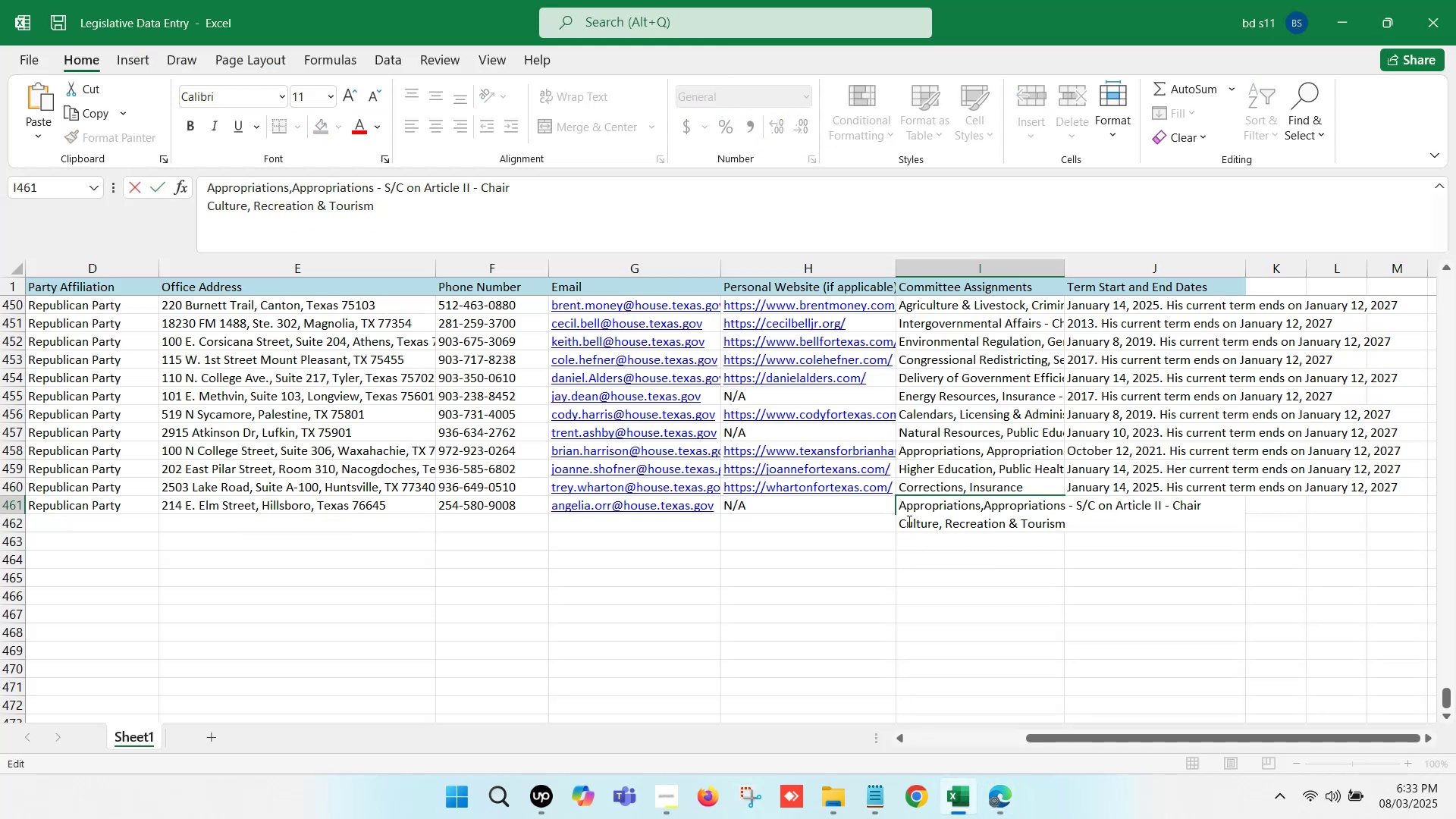 
left_click([897, 522])
 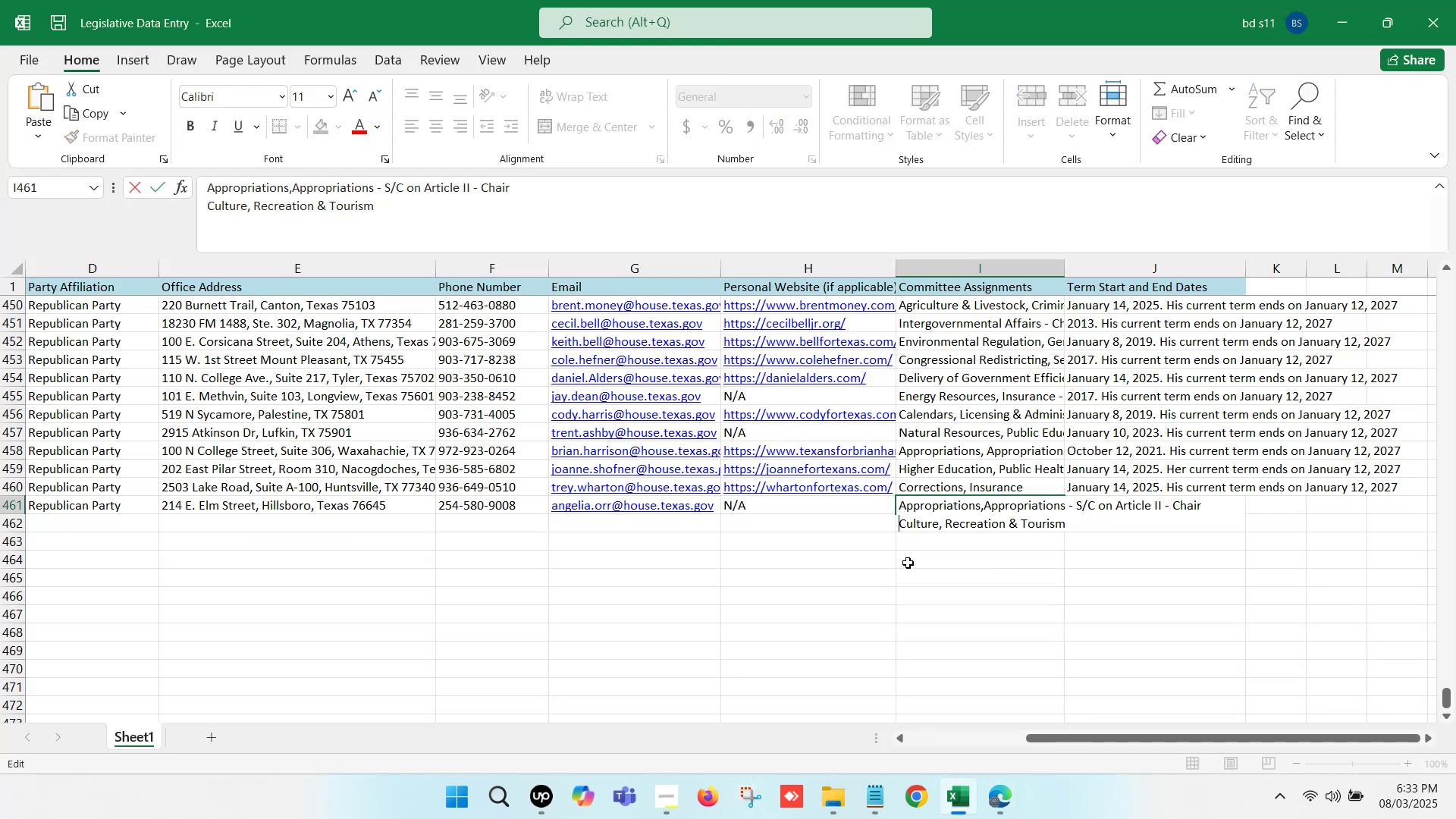 
key(Backspace)
 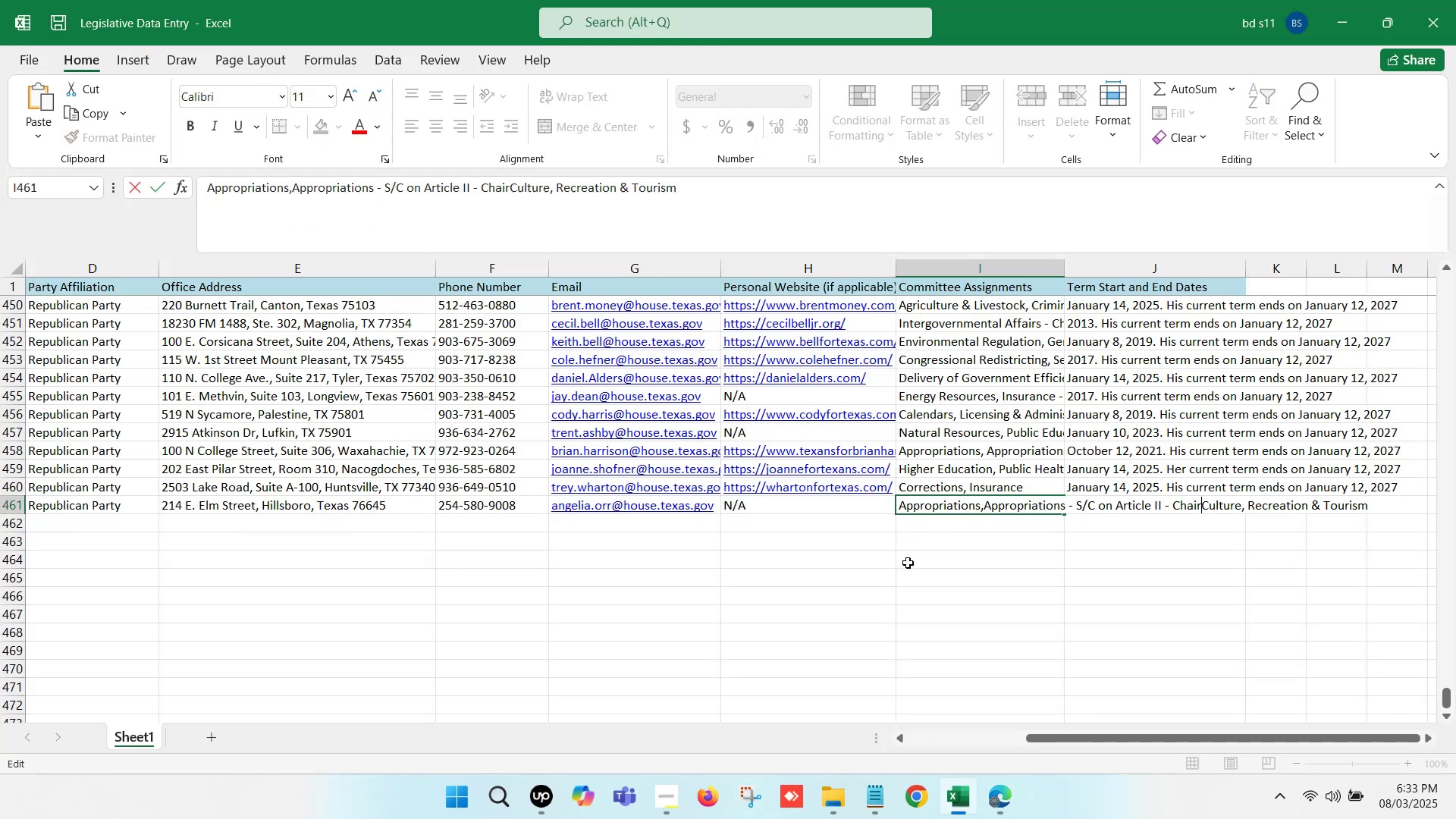 
key(Comma)
 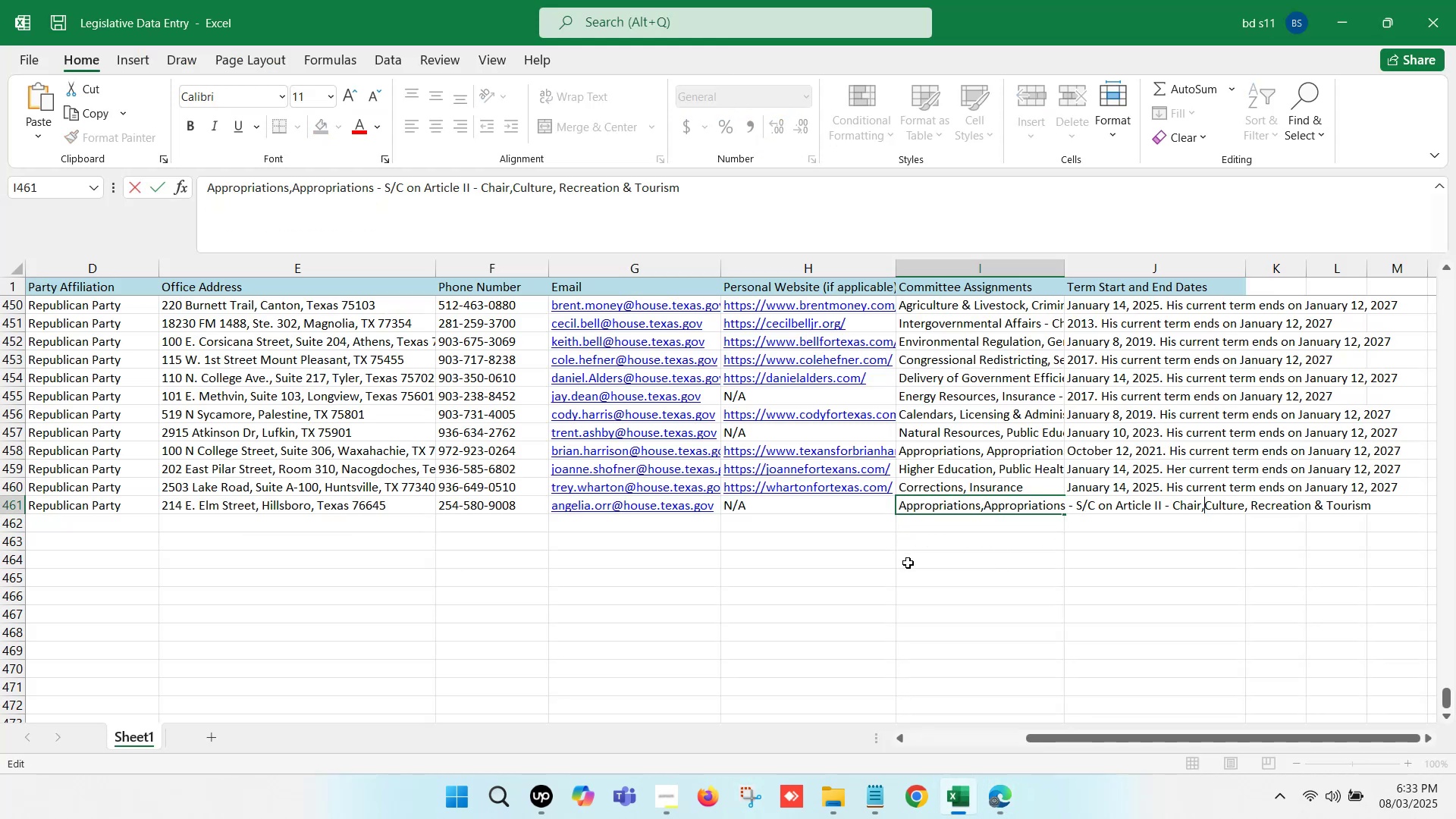 
key(Space)
 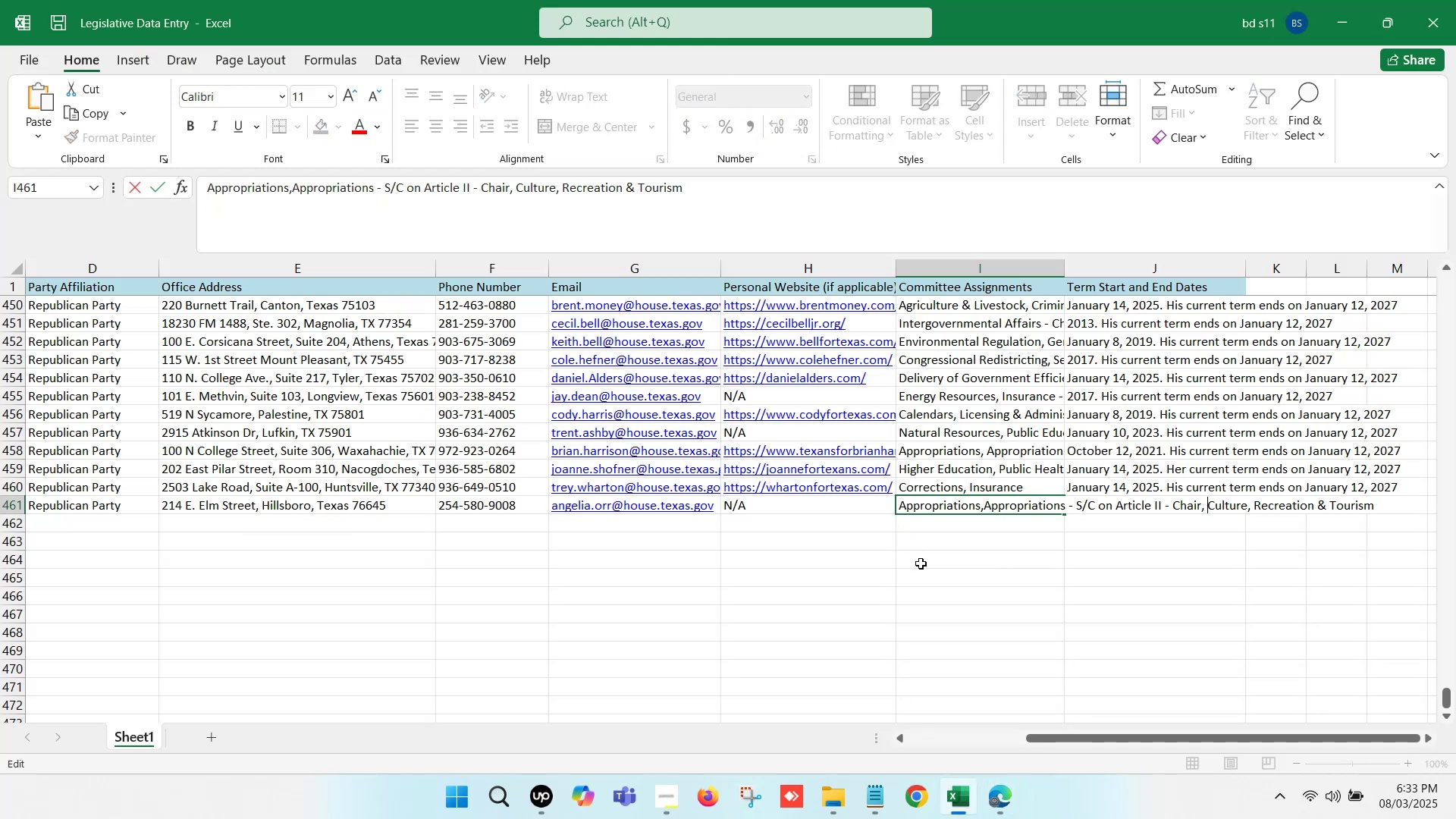 
left_click([984, 557])
 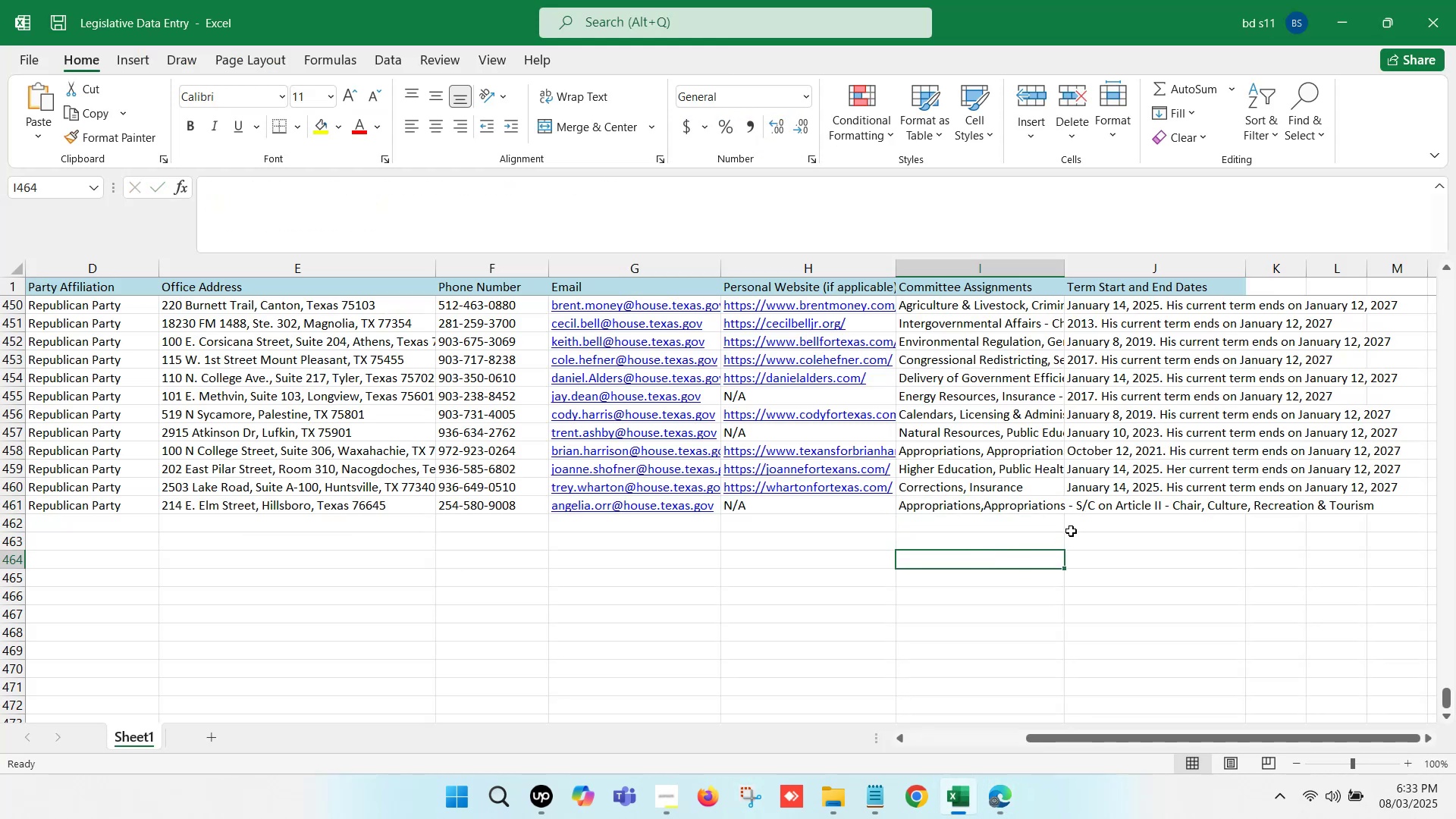 
left_click([1084, 516])
 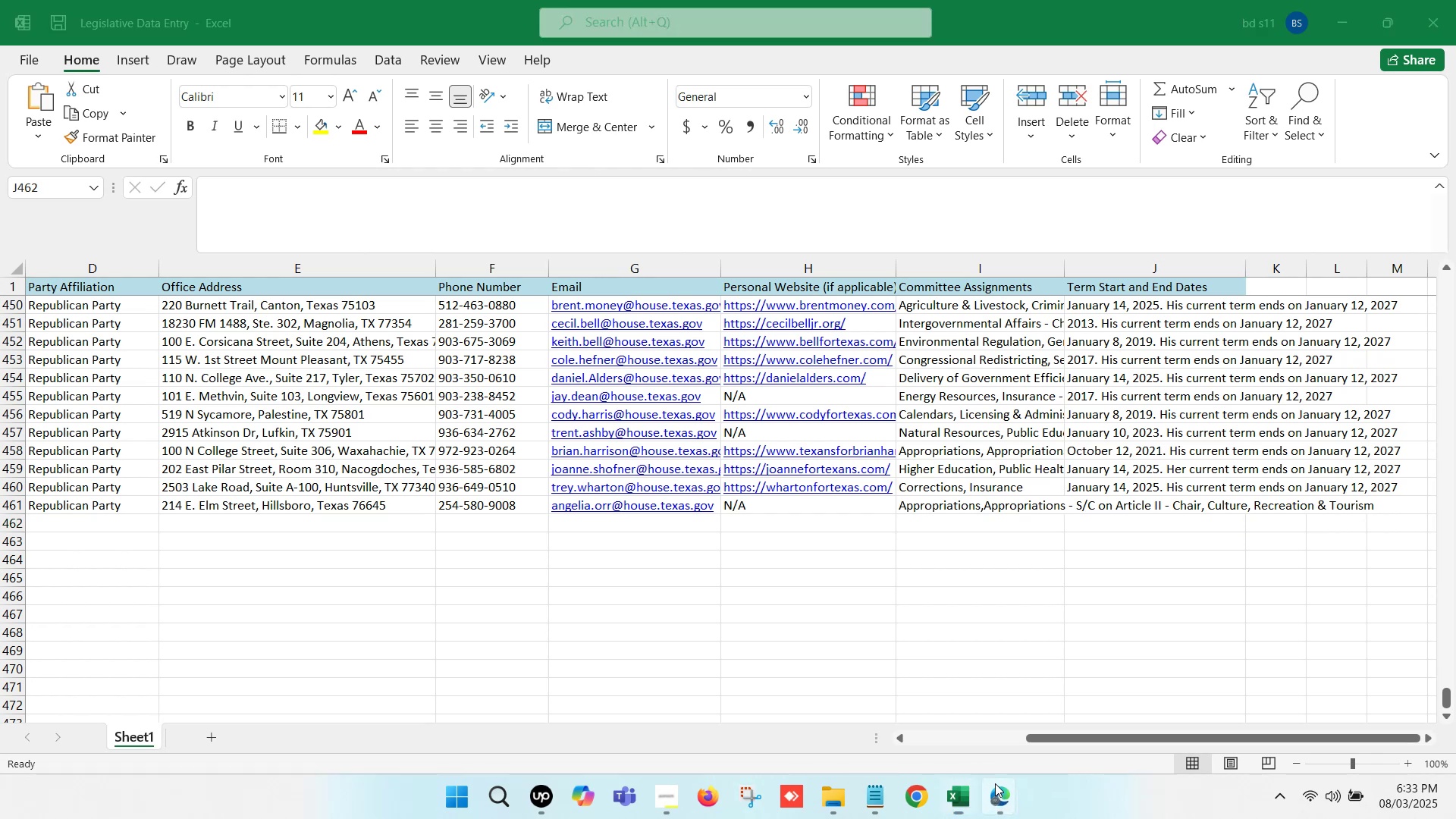 
double_click([887, 717])
 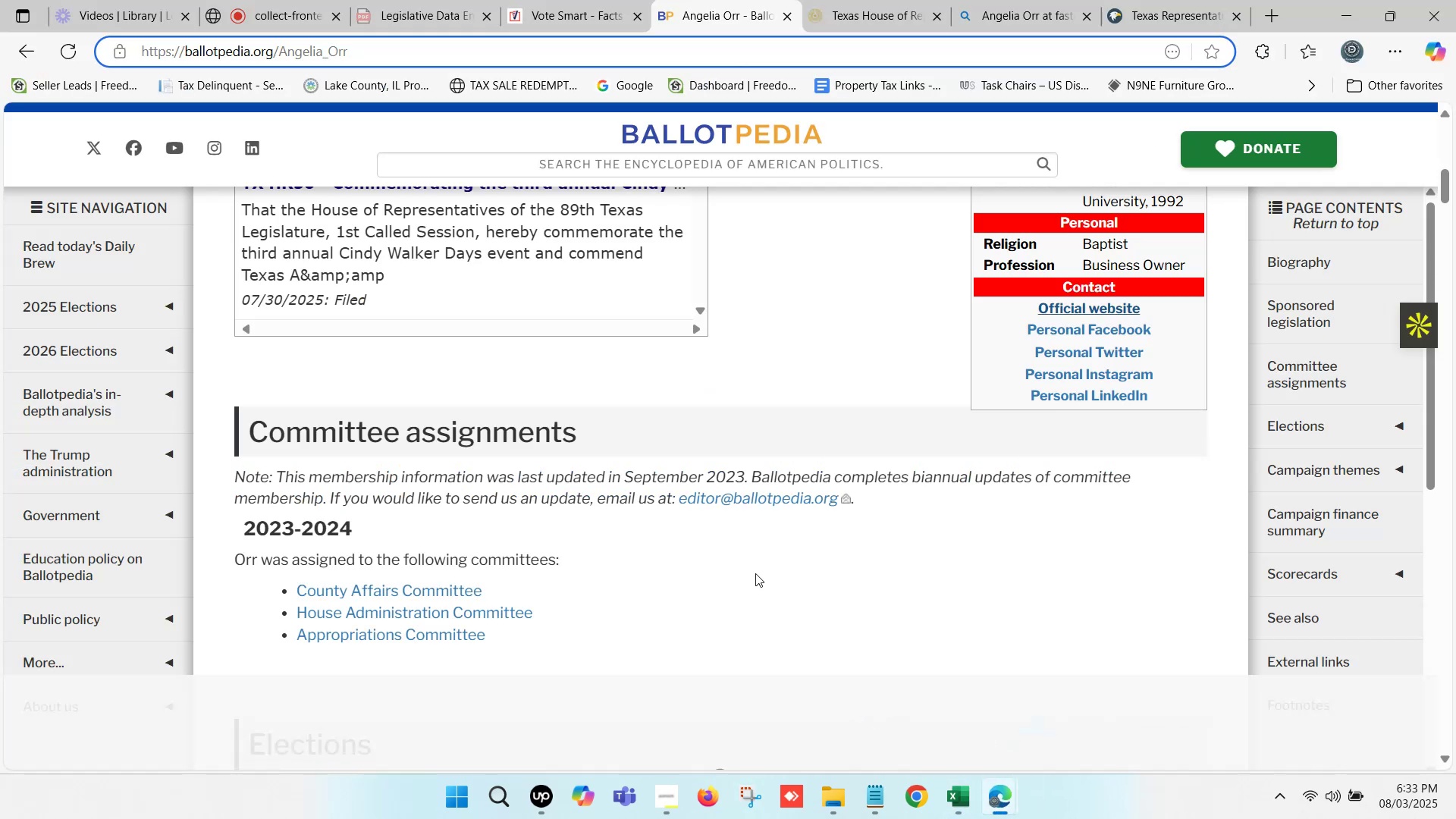 
scroll: coordinate [588, 386], scroll_direction: up, amount: 7.0
 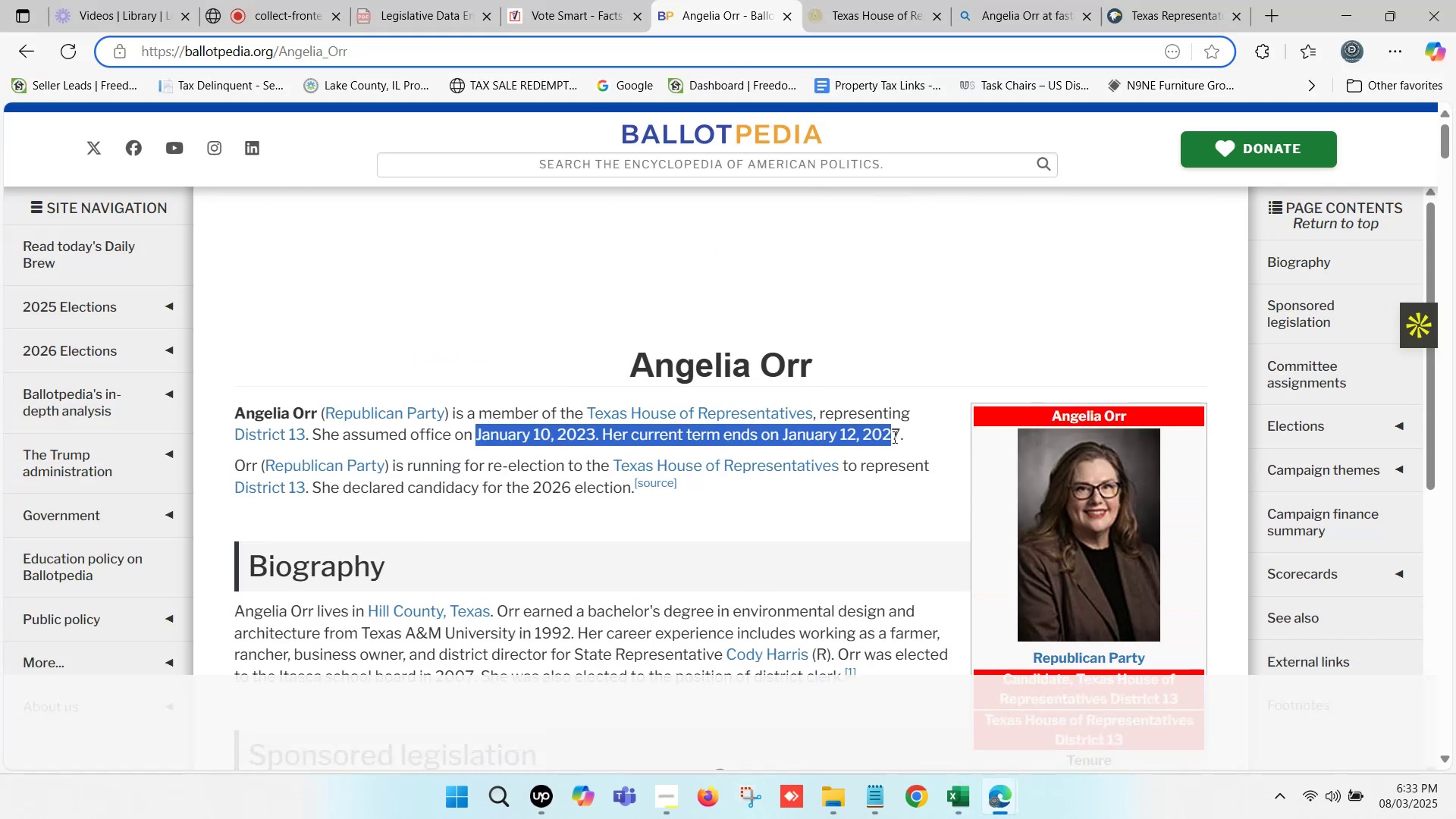 
left_click([899, 448])
 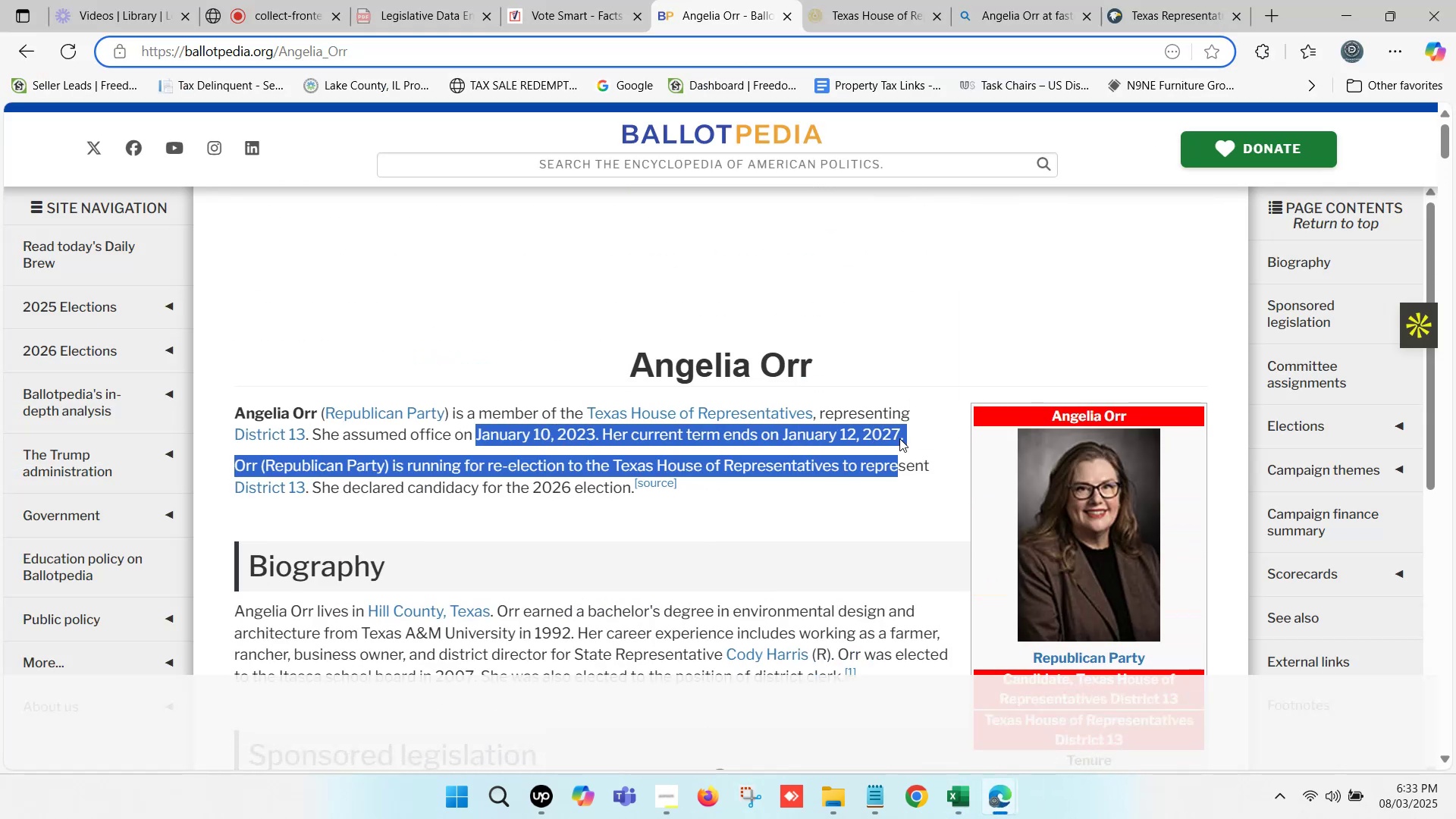 
left_click([899, 438])
 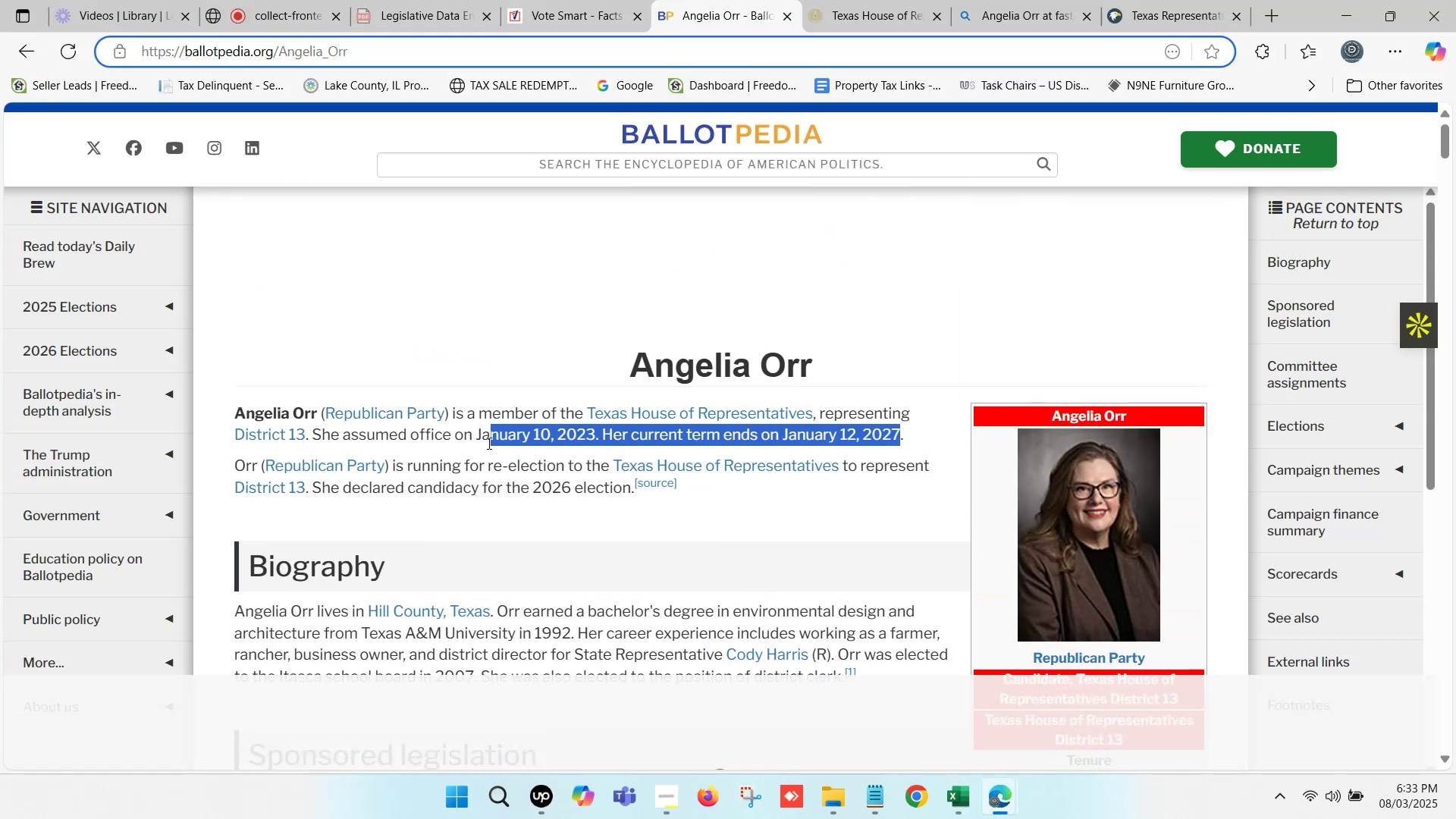 
key(Control+ControlLeft)
 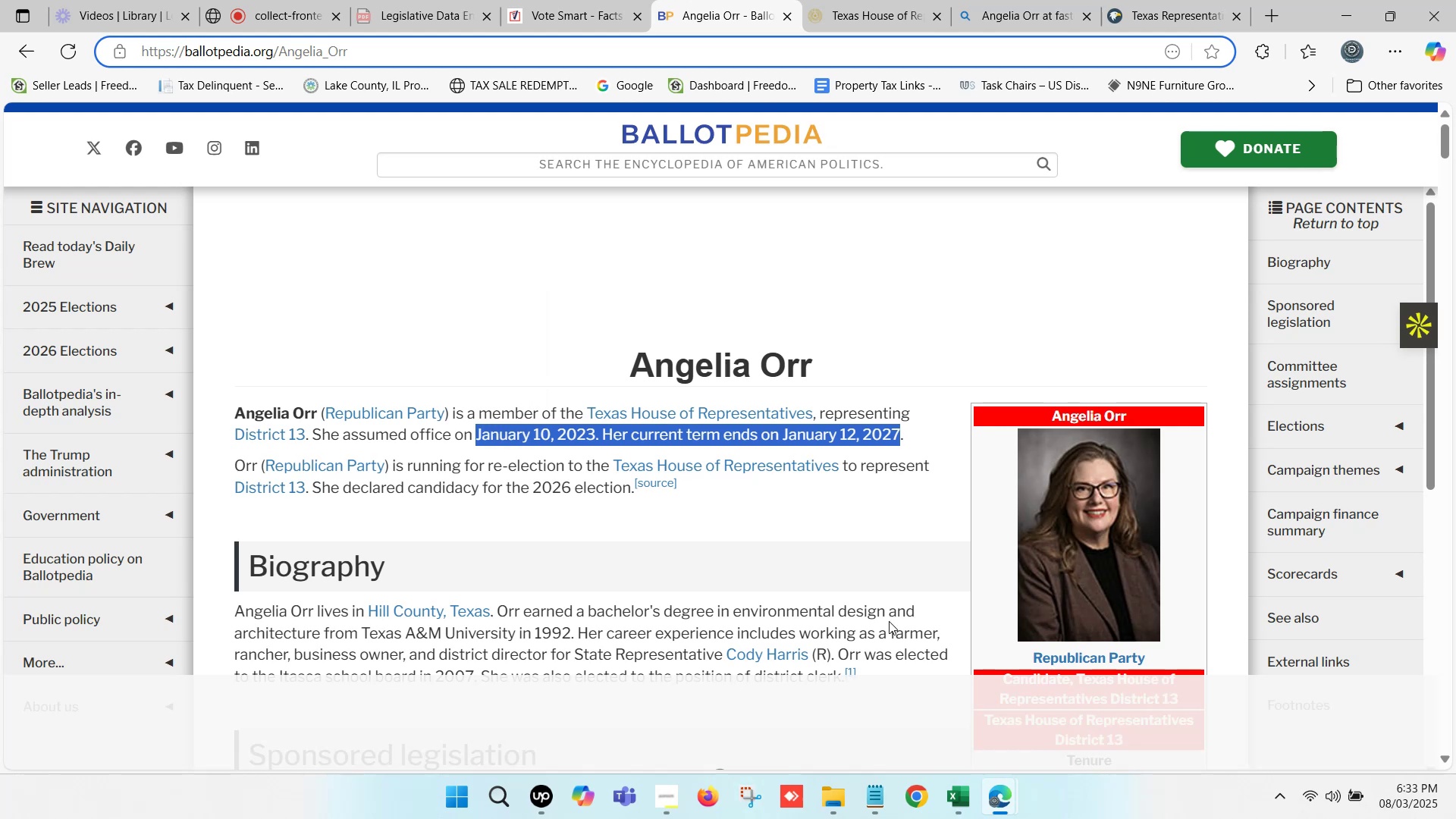 
key(Control+C)
 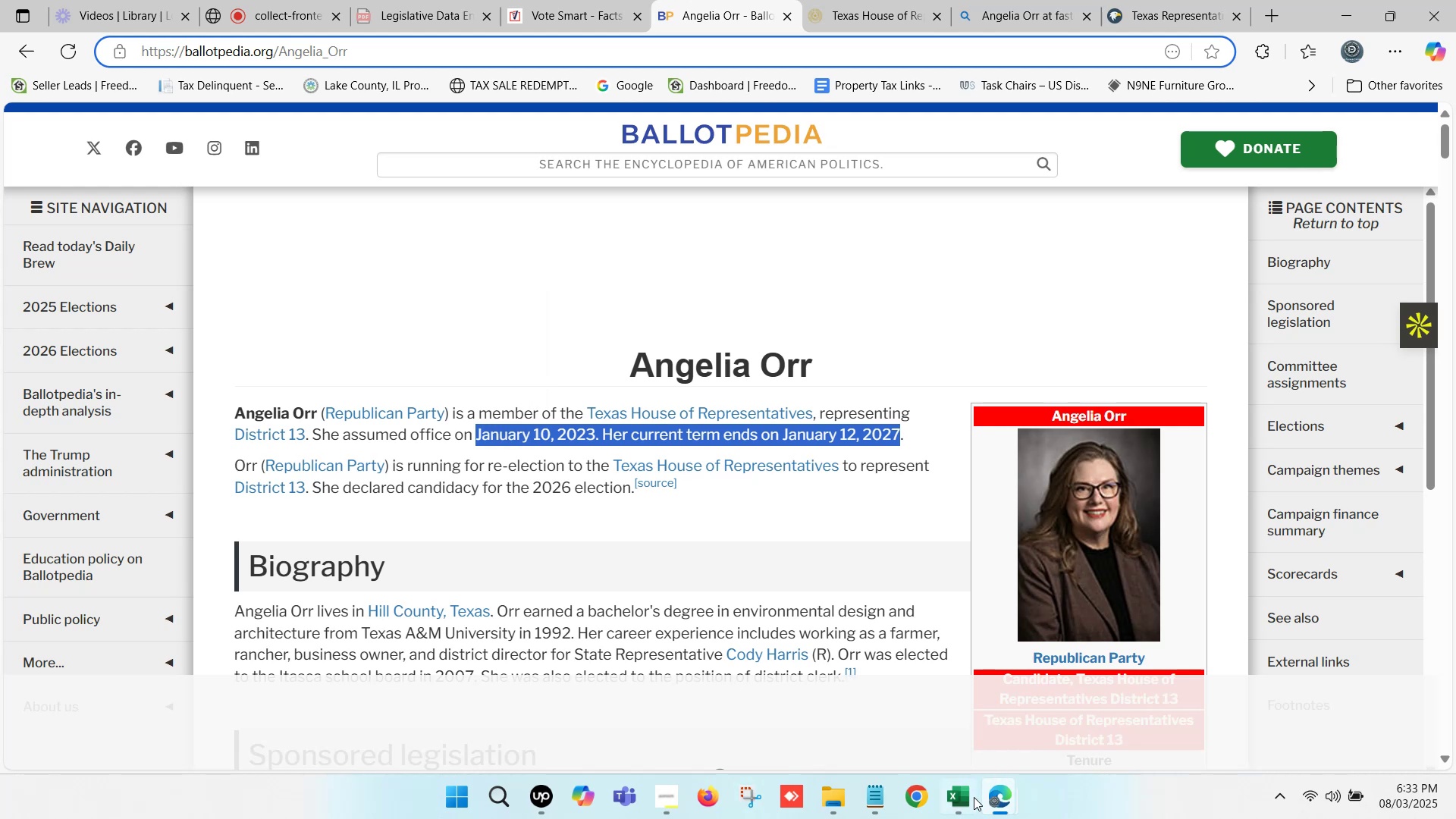 
left_click([971, 798])
 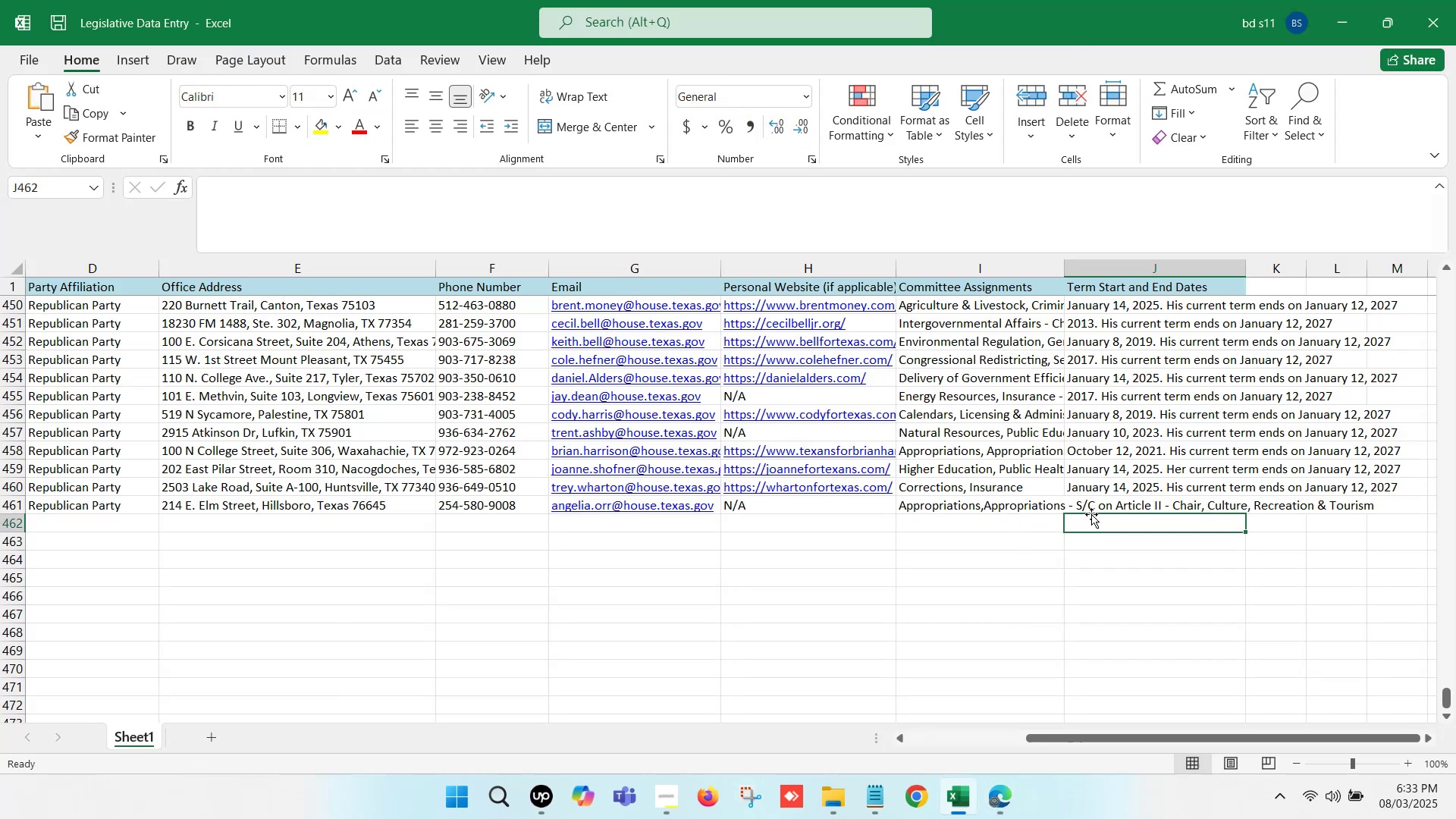 
double_click([1090, 506])
 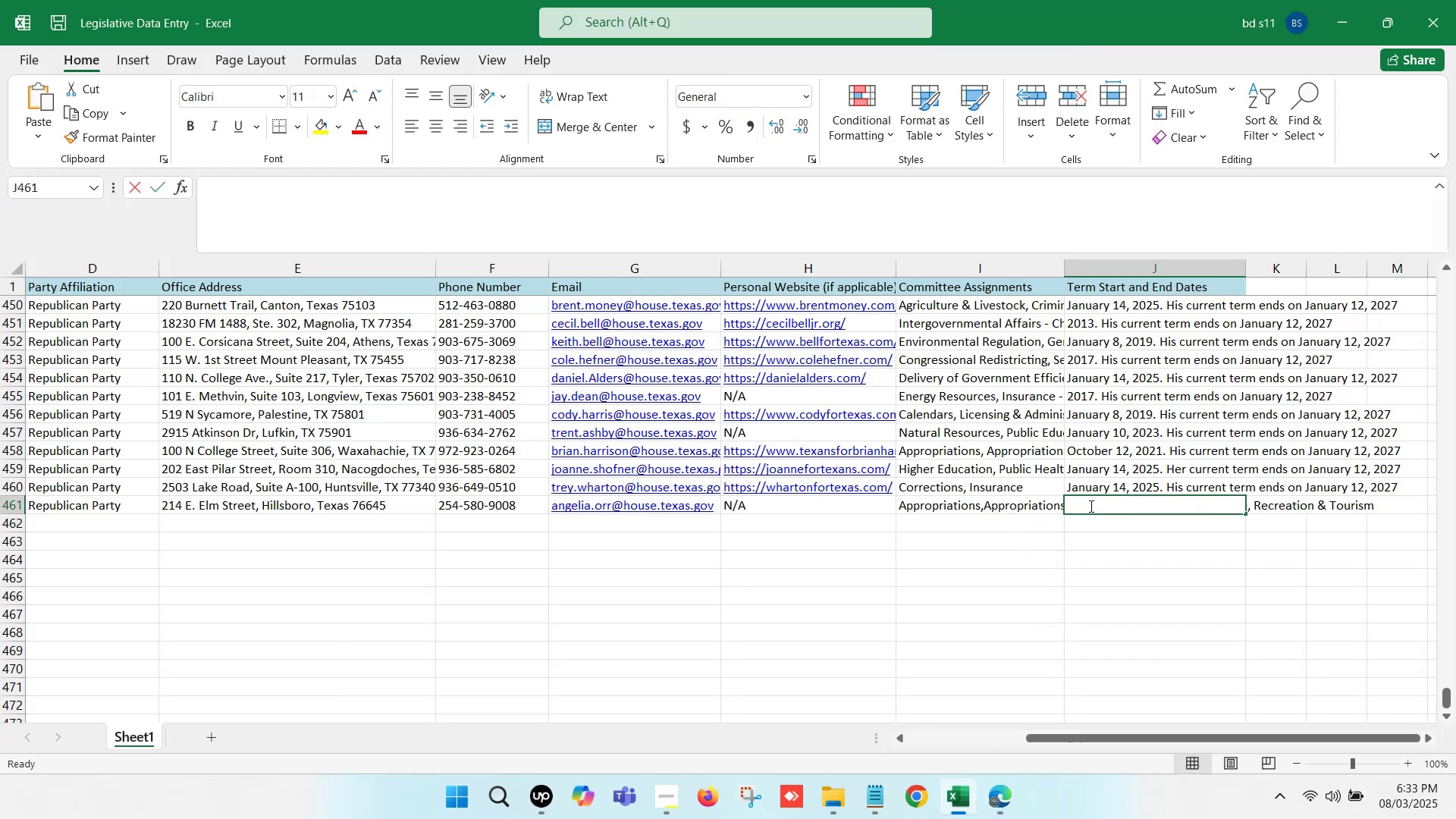 
key(Control+ControlLeft)
 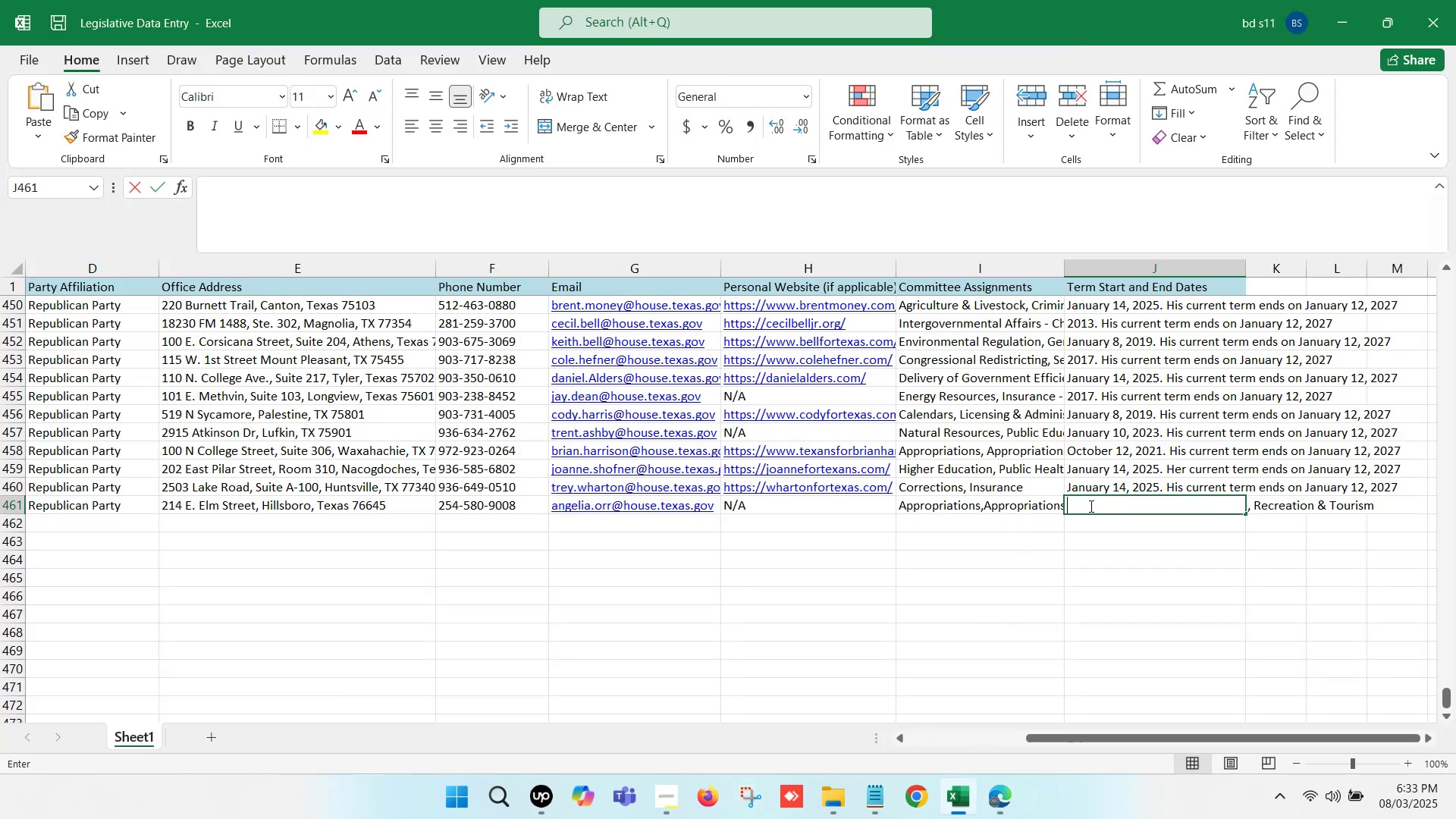 
key(Control+V)
 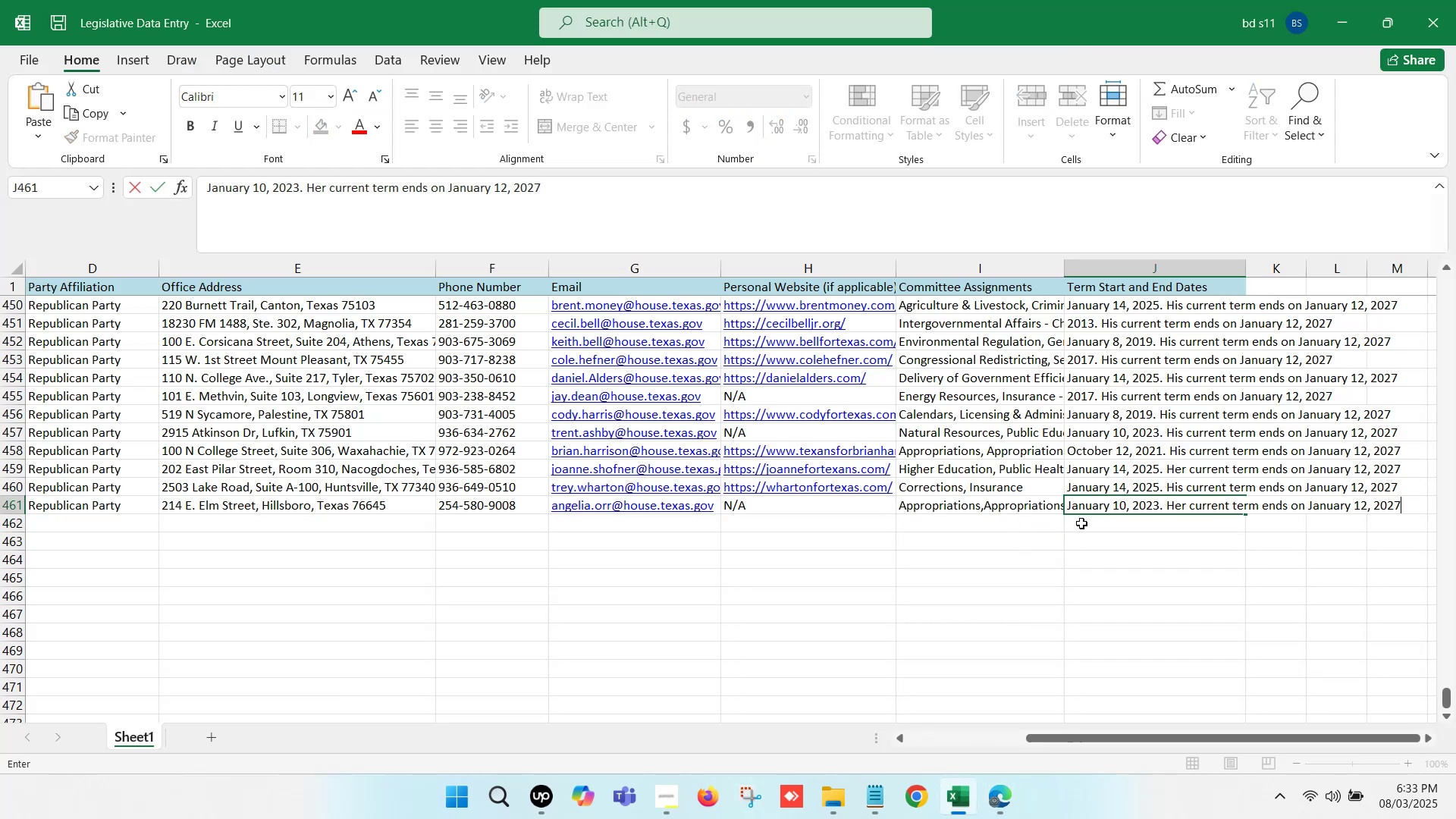 
left_click([1081, 523])
 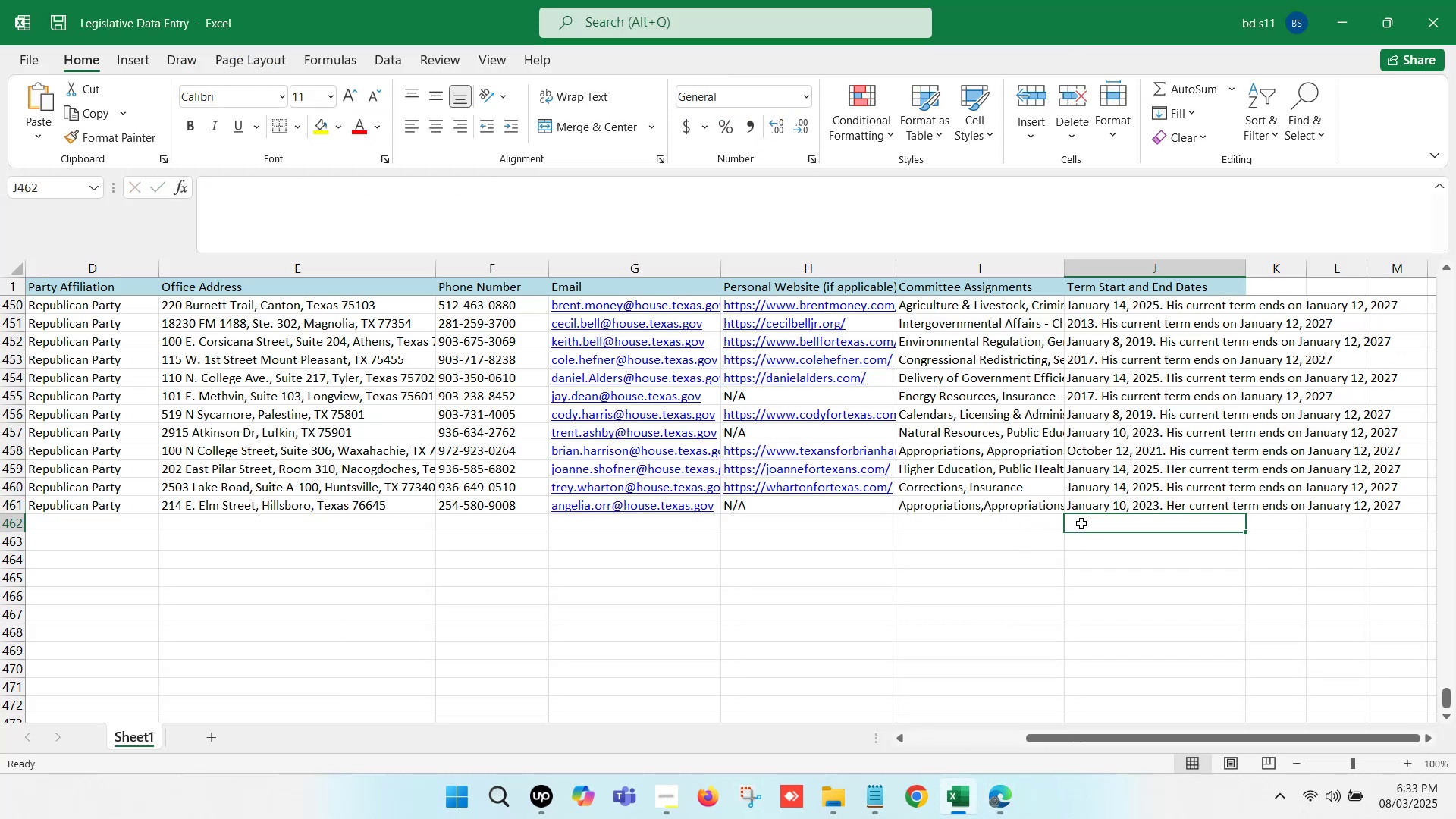 
key(Control+S)
 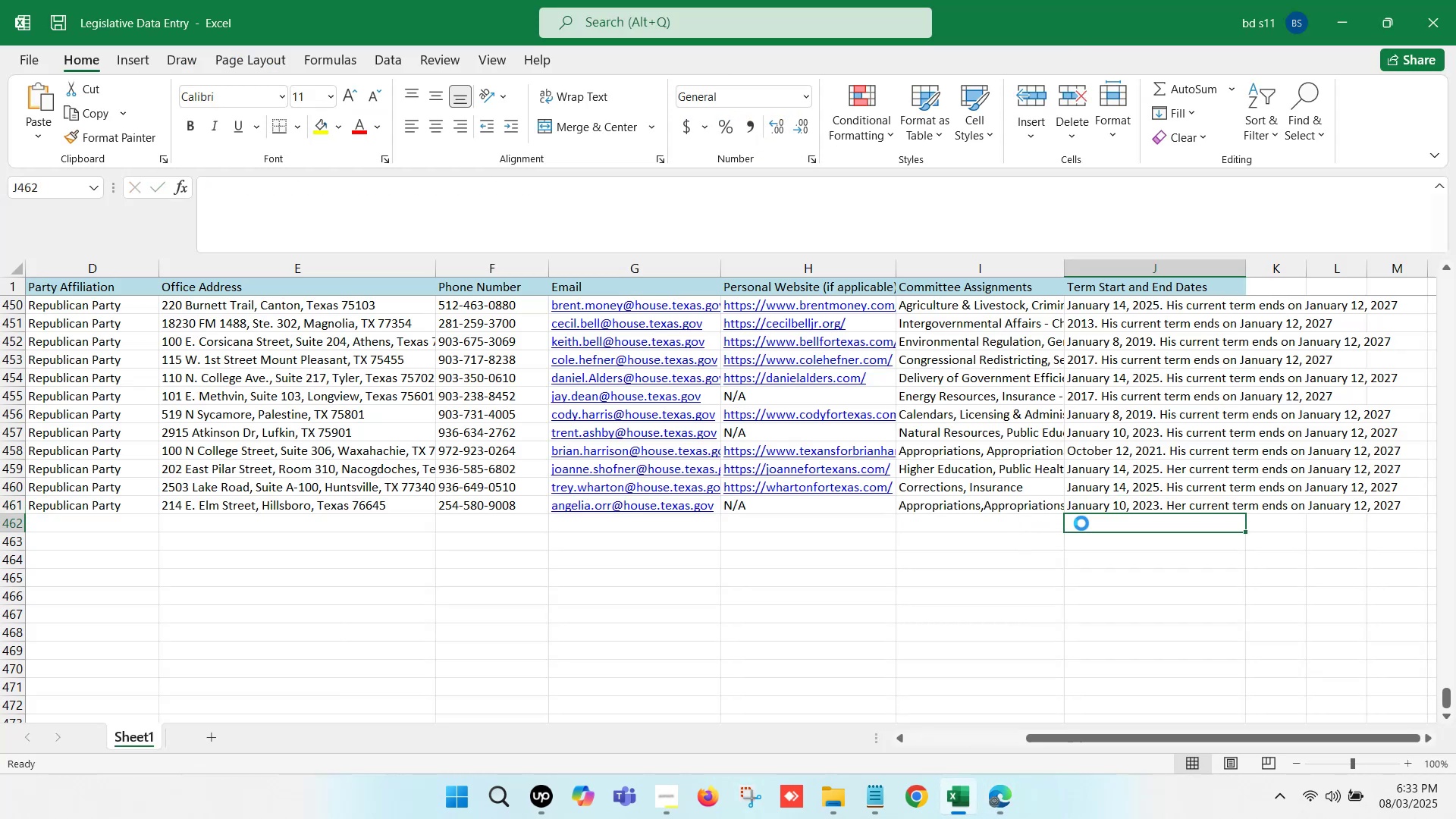 
key(Control+S)
 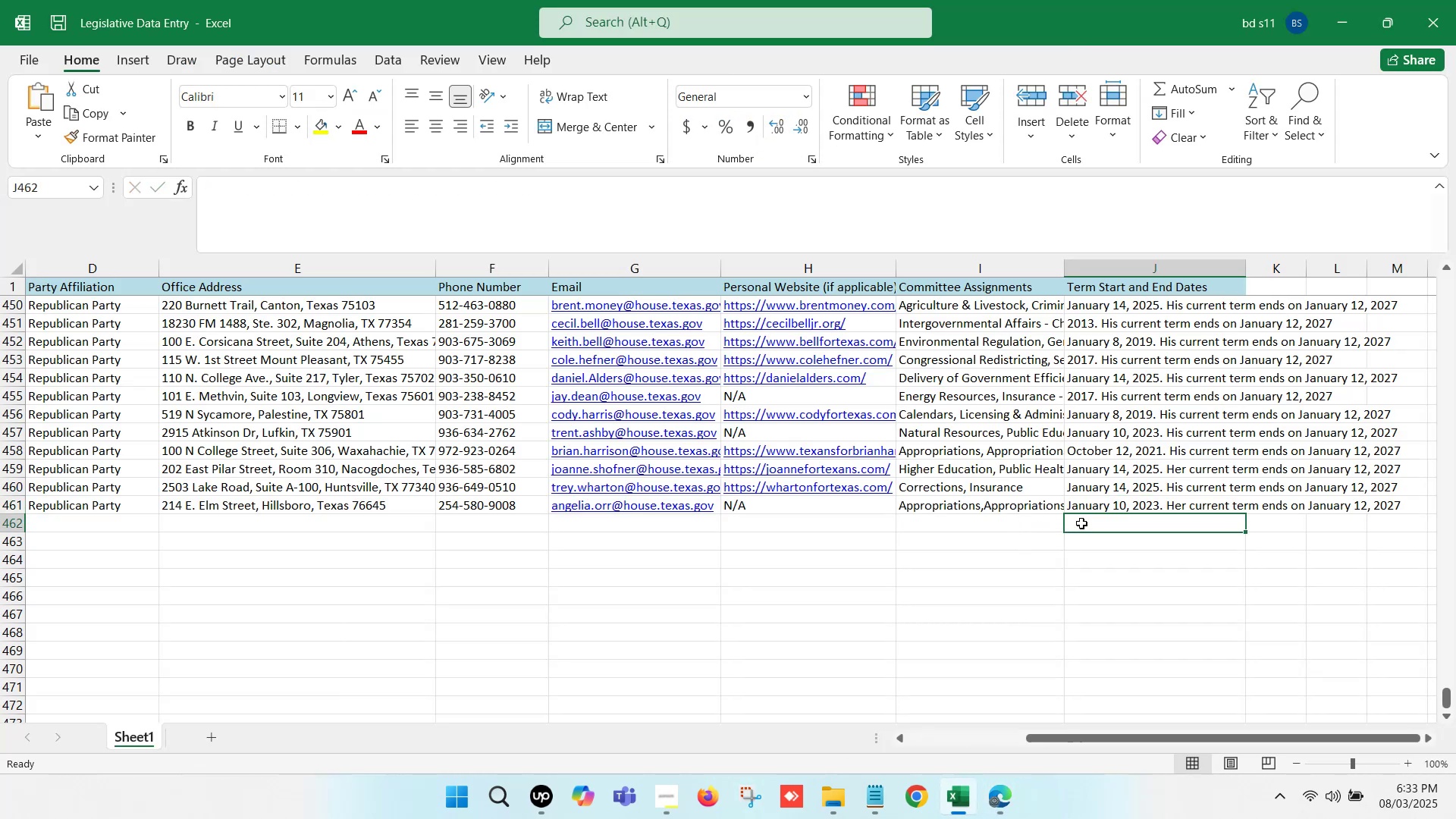 
hold_key(key=ArrowLeft, duration=1.23)
 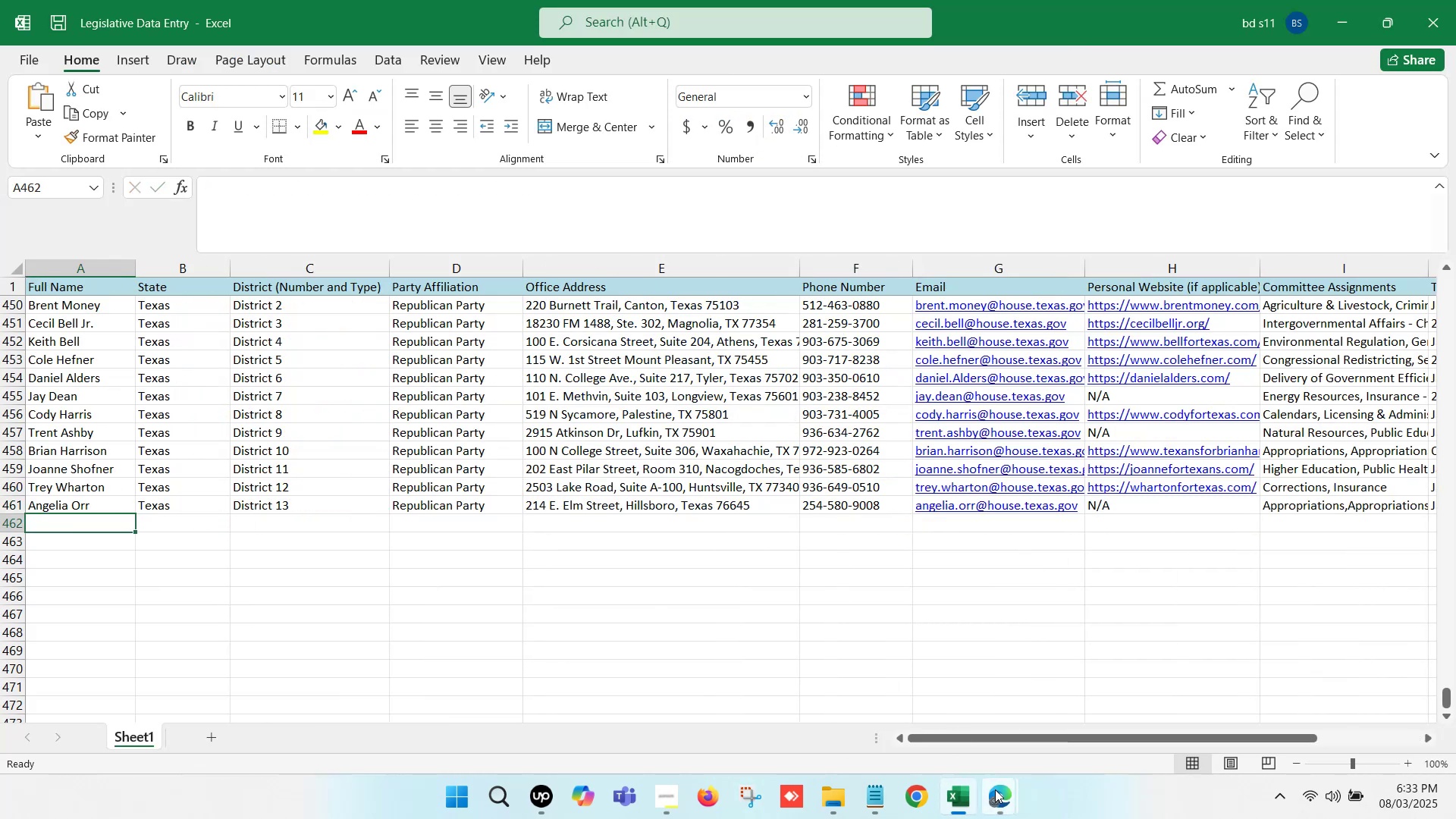 
double_click([898, 693])
 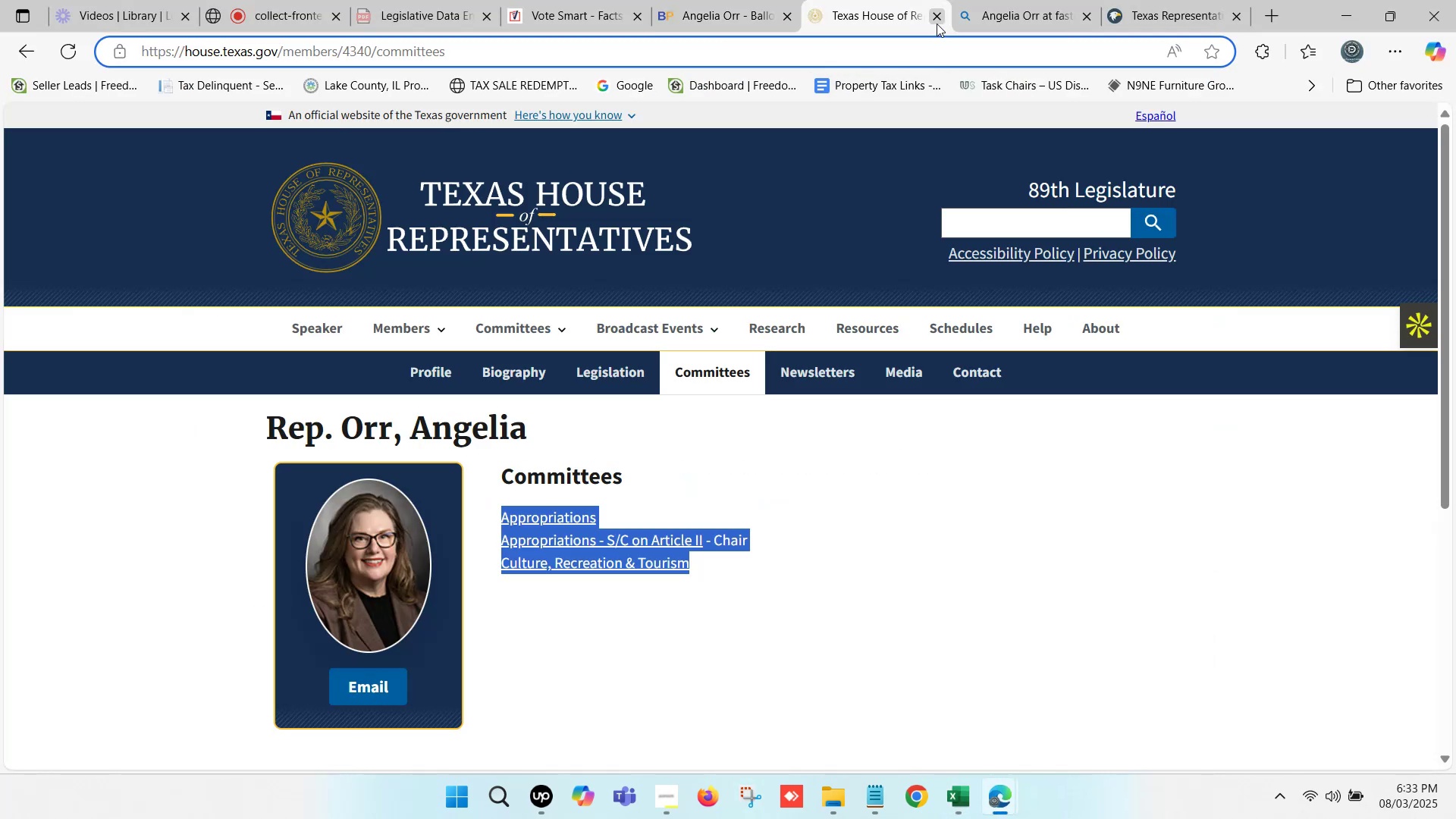 
left_click([937, 21])
 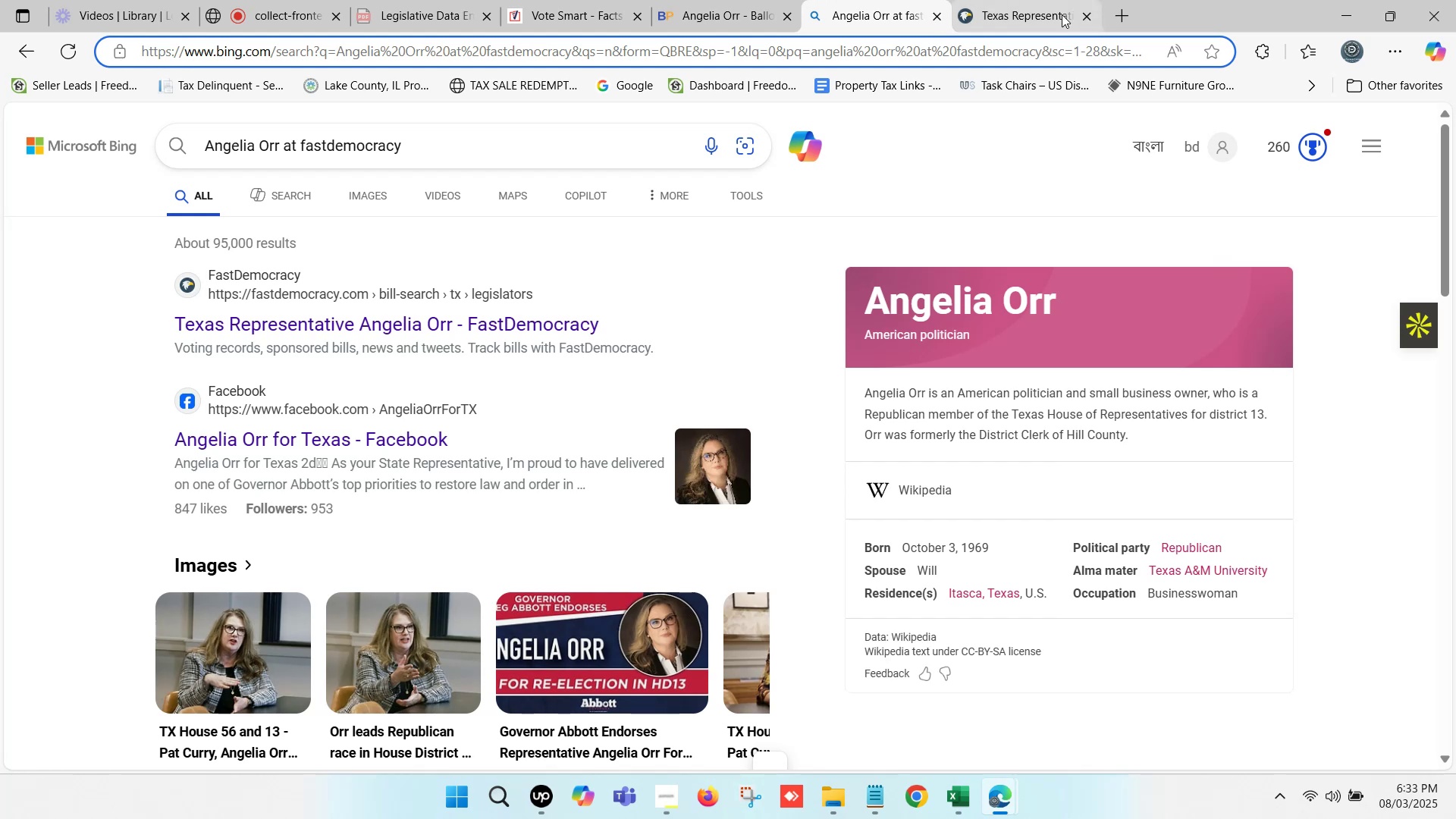 
left_click([1082, 17])
 